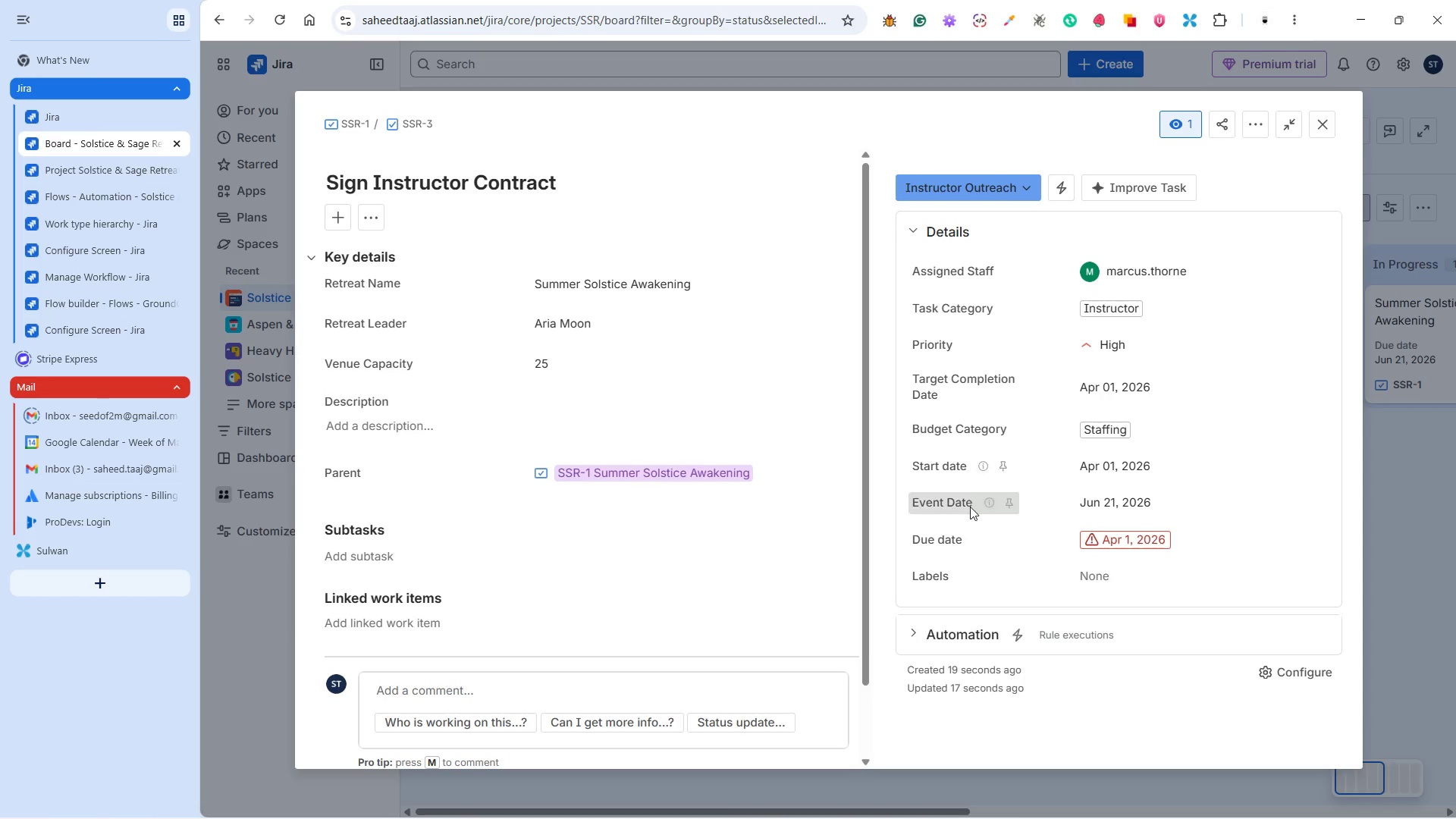 
wait(22.6)
 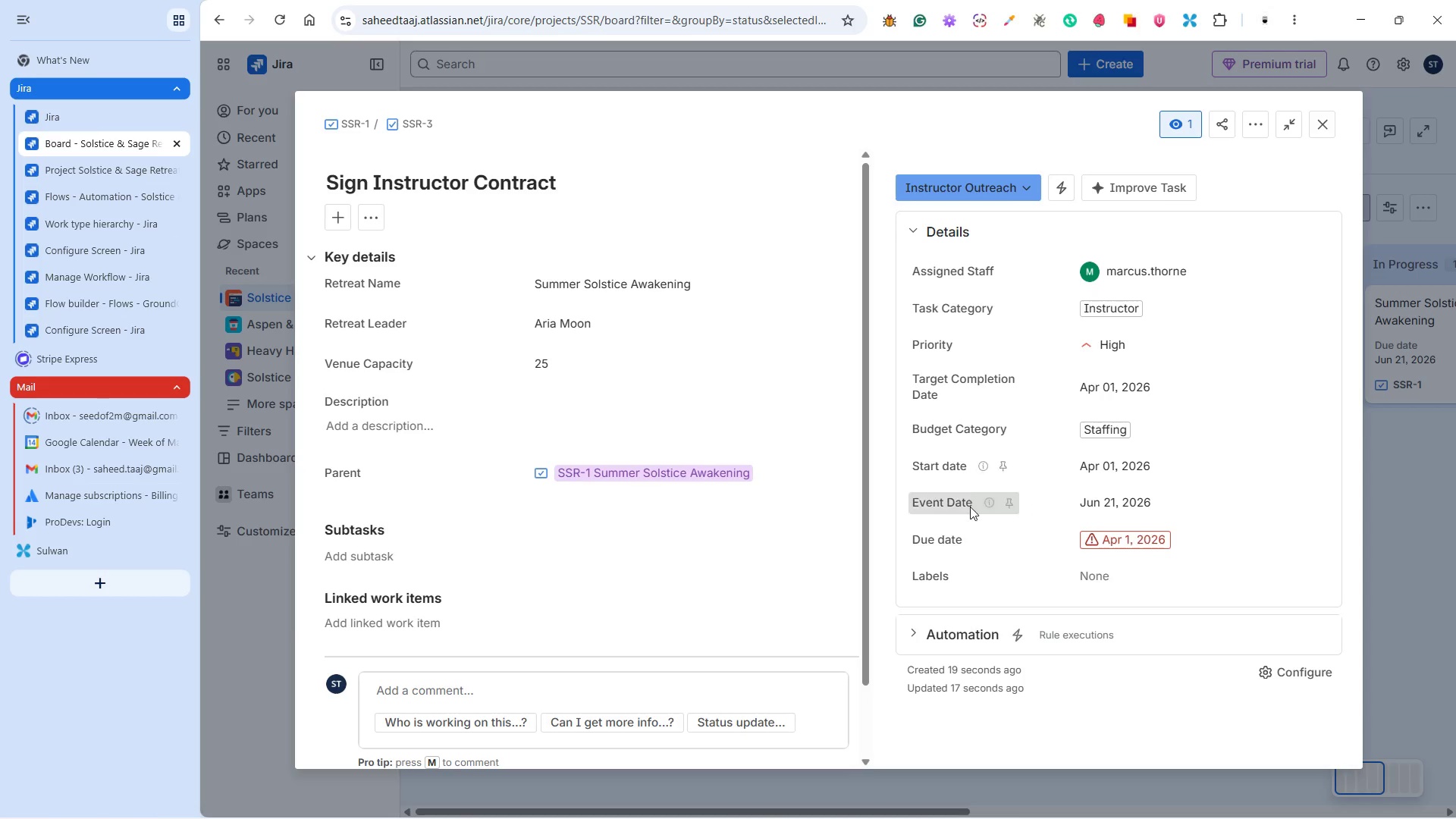 
scroll: coordinate [1209, 561], scroll_direction: down, amount: 3.0
 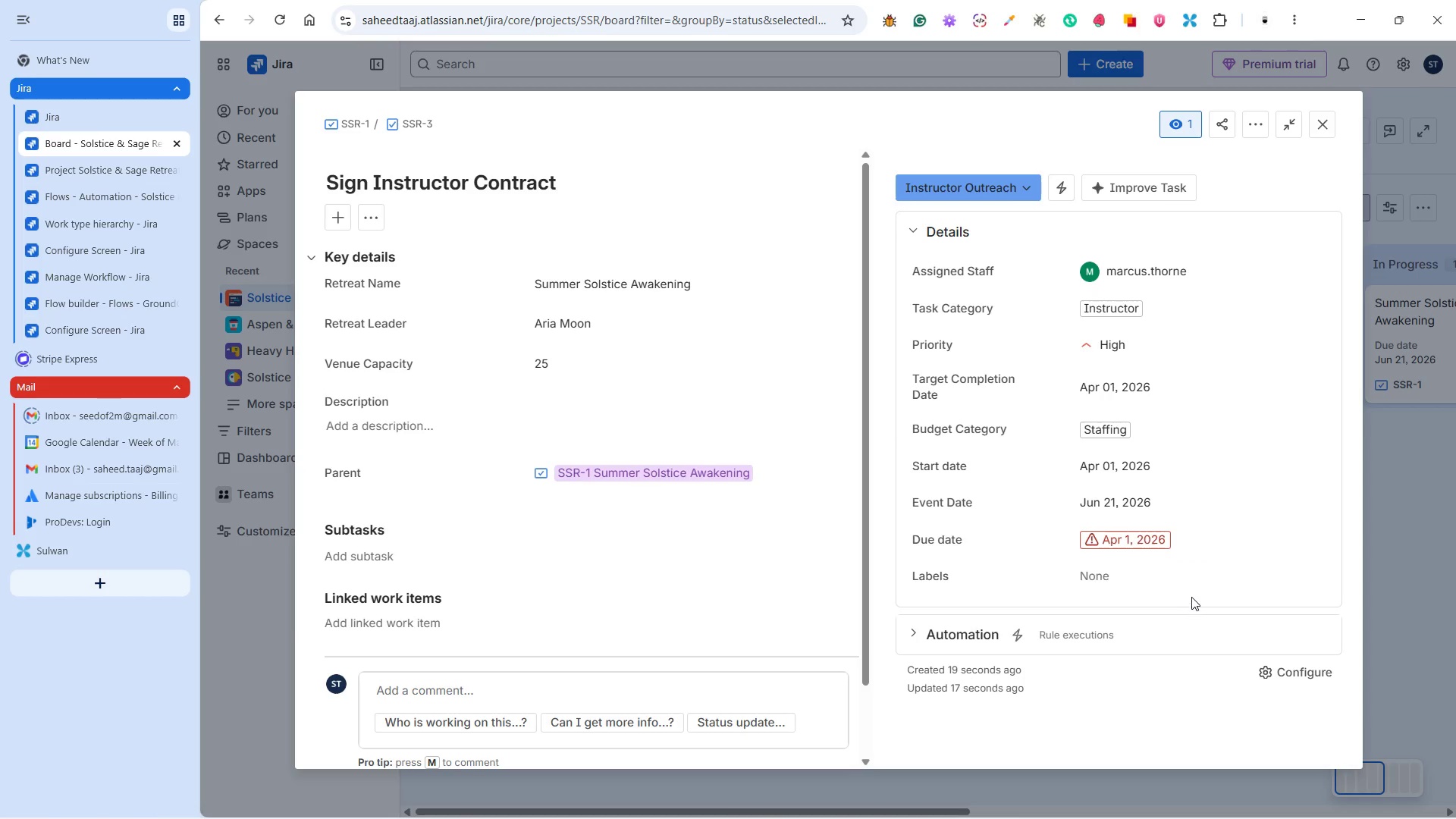 
scroll: coordinate [1192, 596], scroll_direction: up, amount: 3.0
 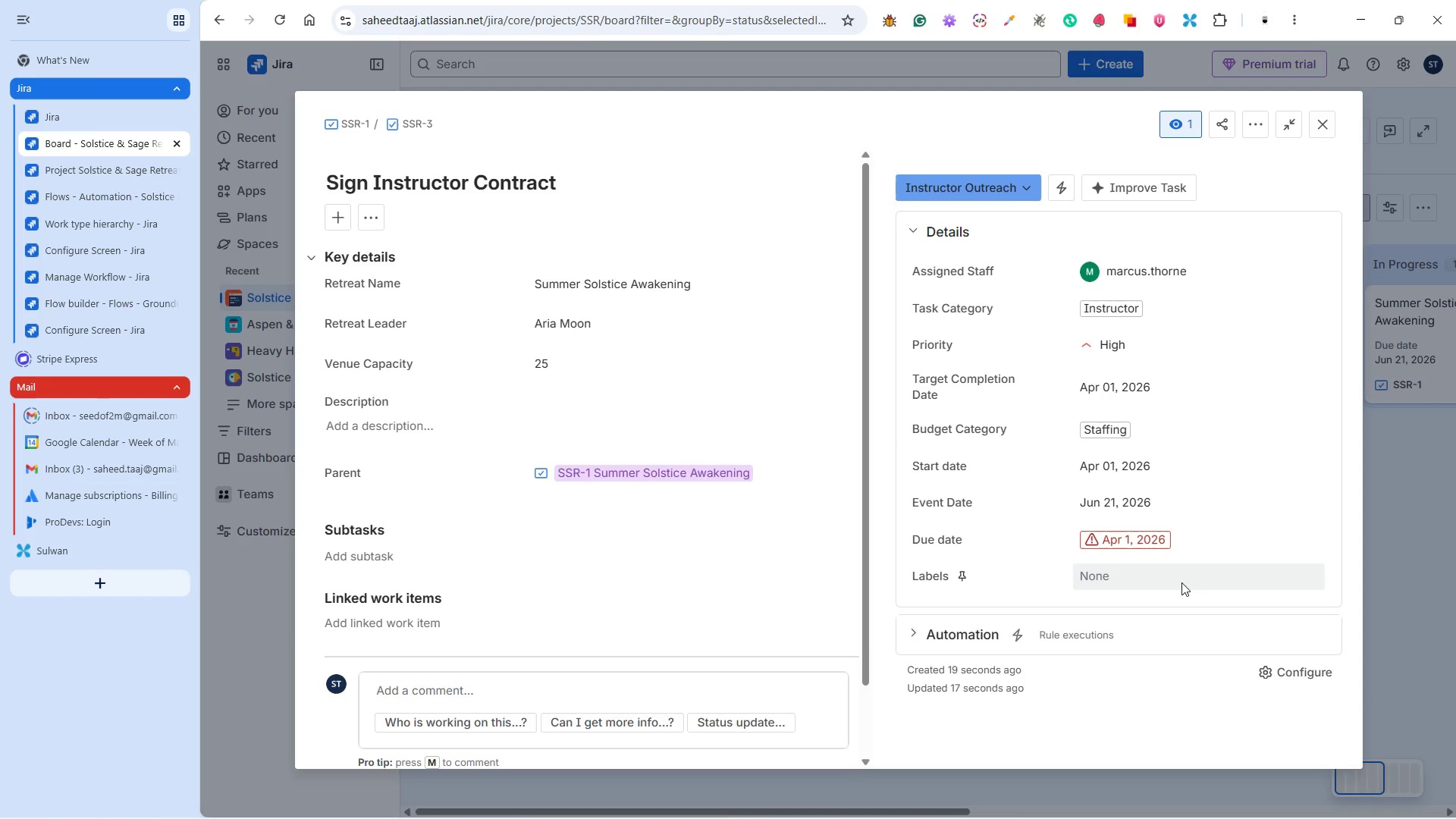 
wait(10.13)
 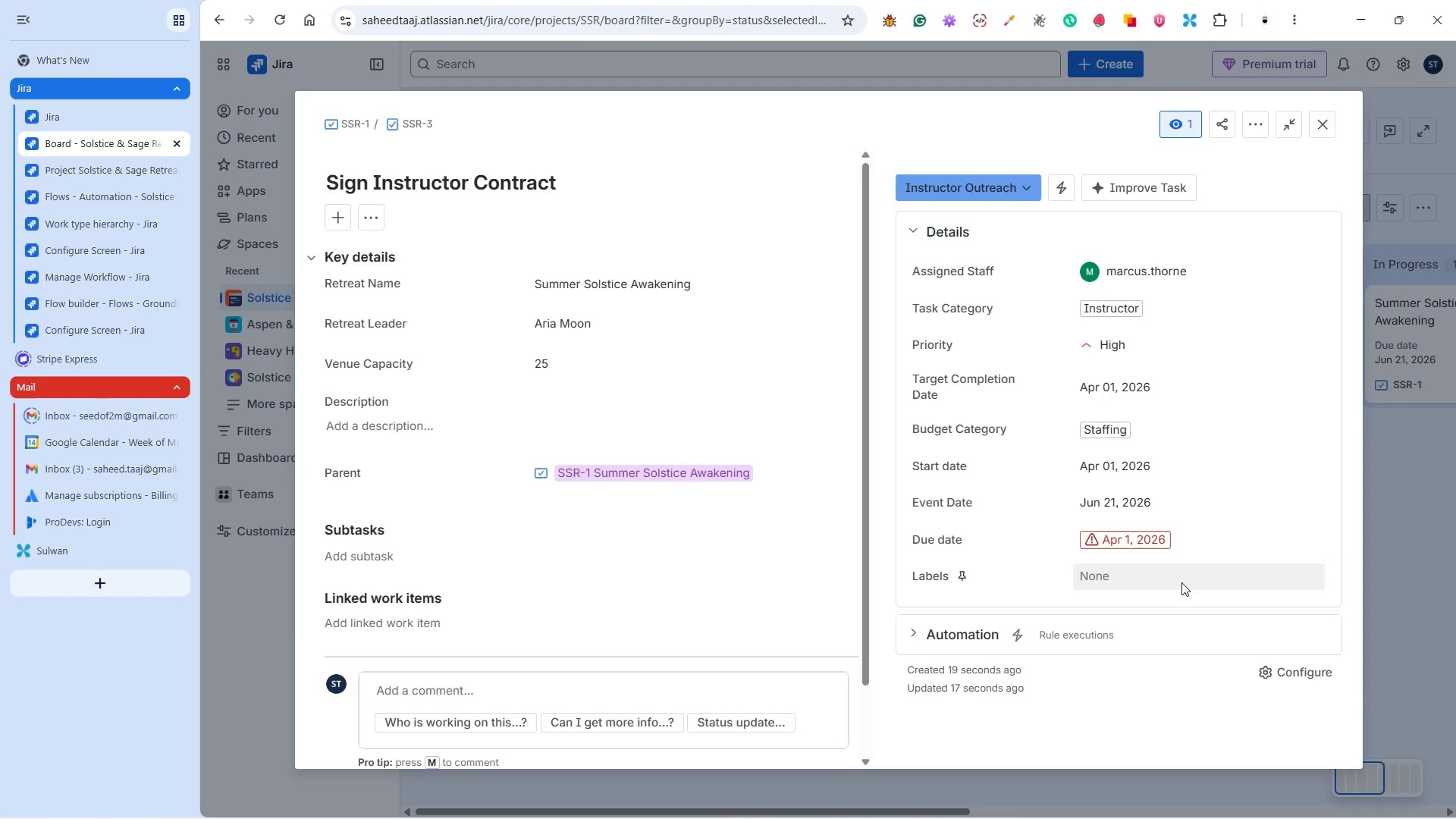 
scroll: coordinate [1199, 507], scroll_direction: up, amount: 3.0
 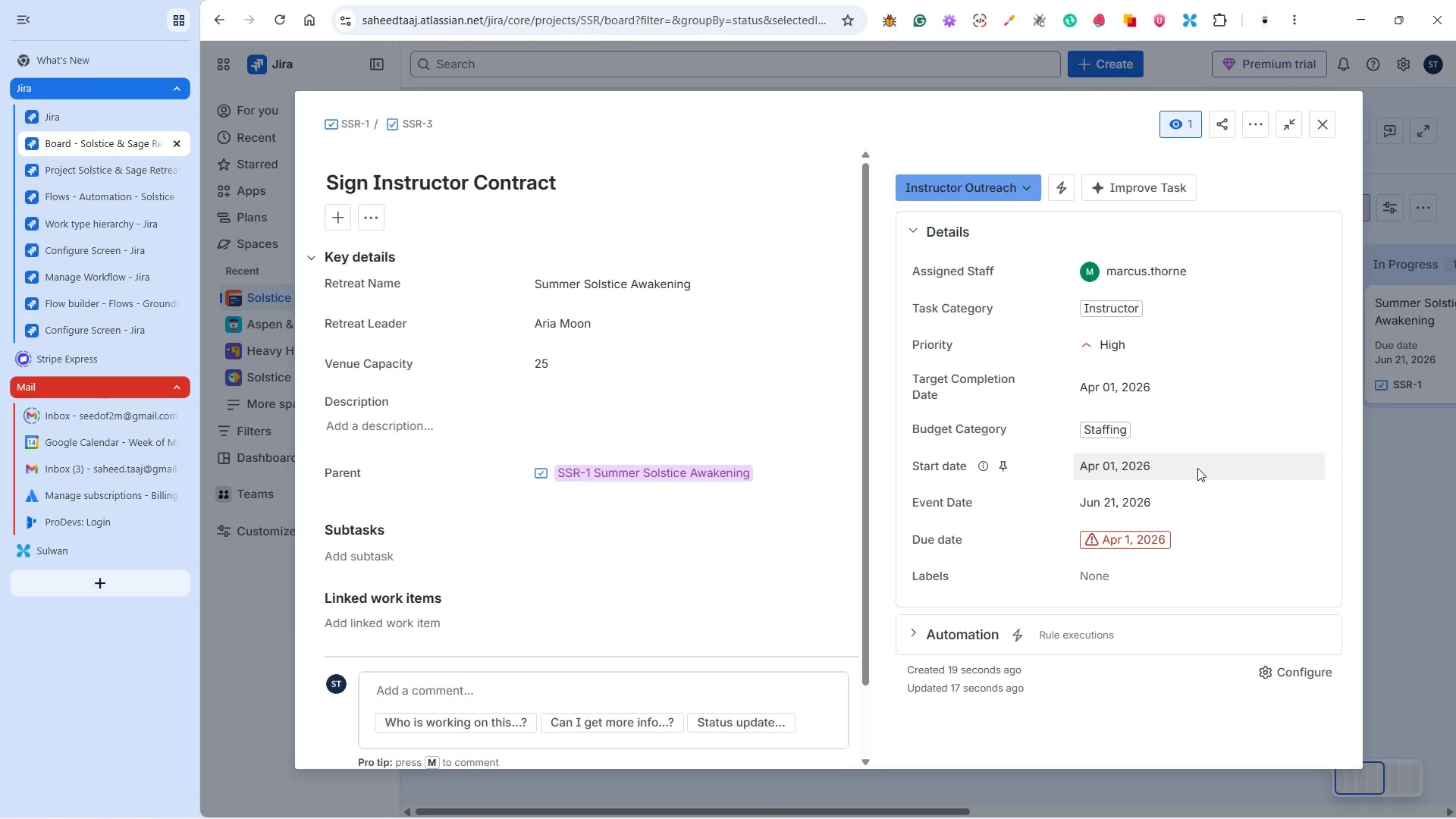 
wait(7.5)
 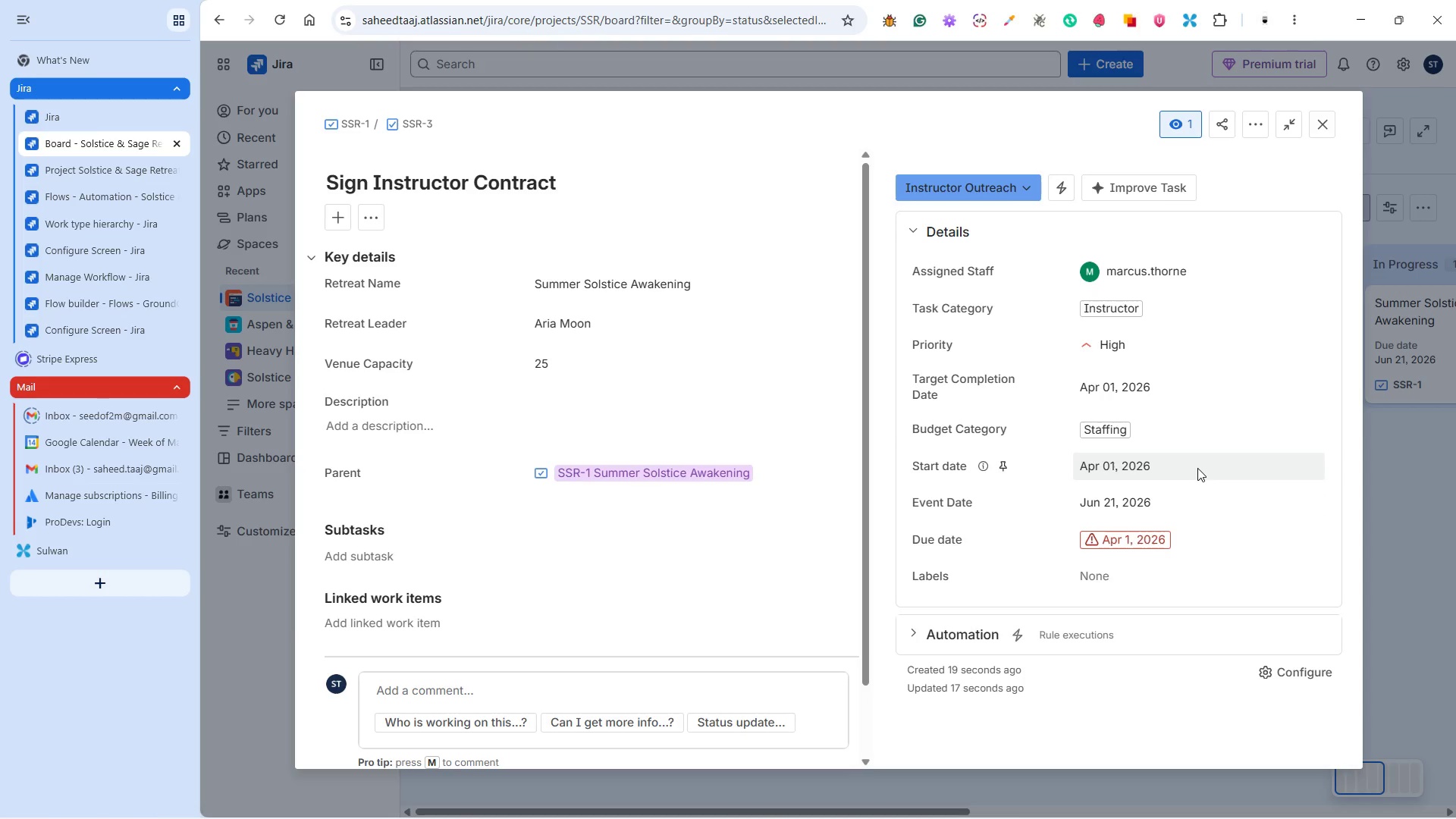 
left_click([1316, 127])
 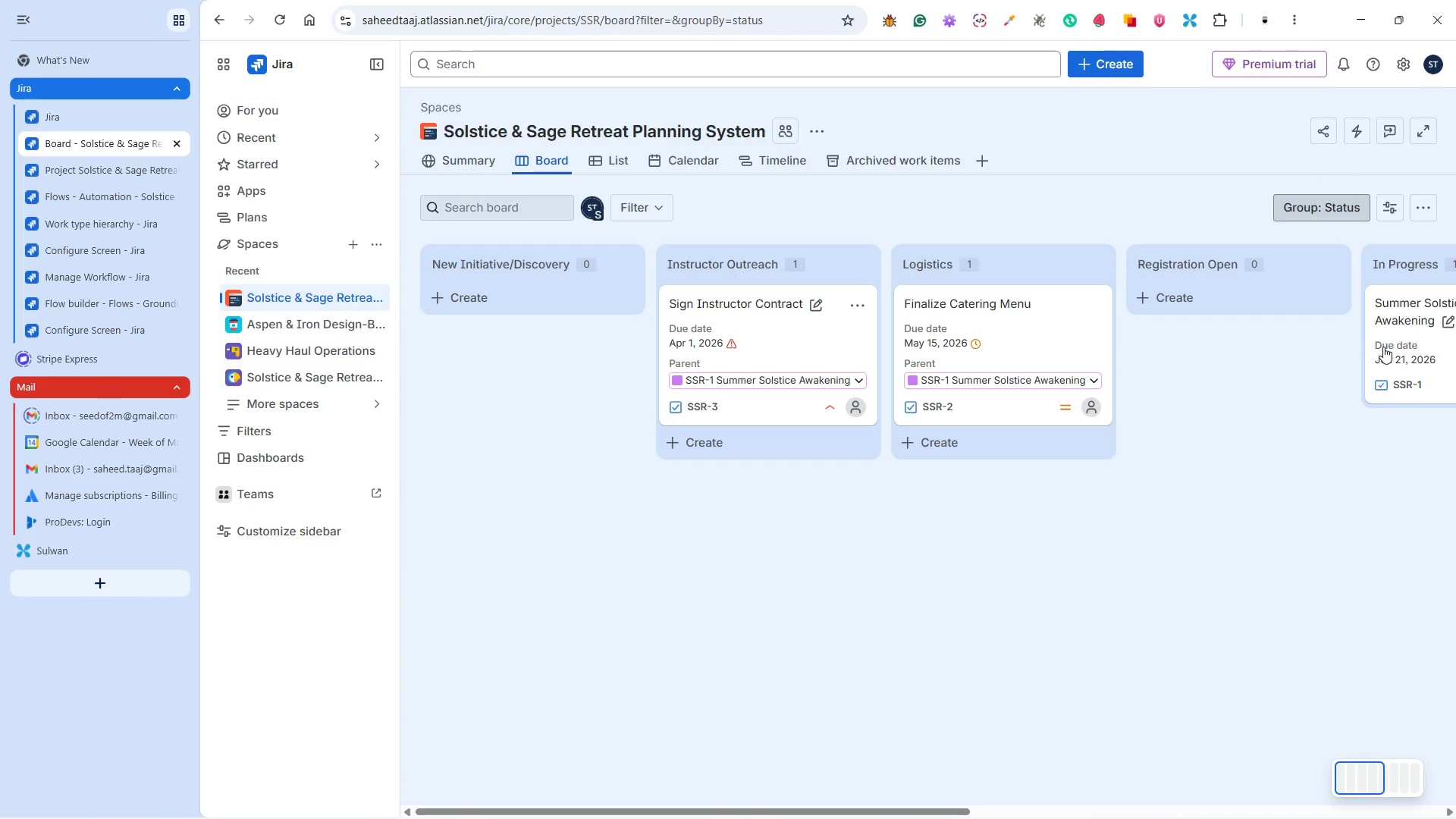 
left_click([1394, 334])
 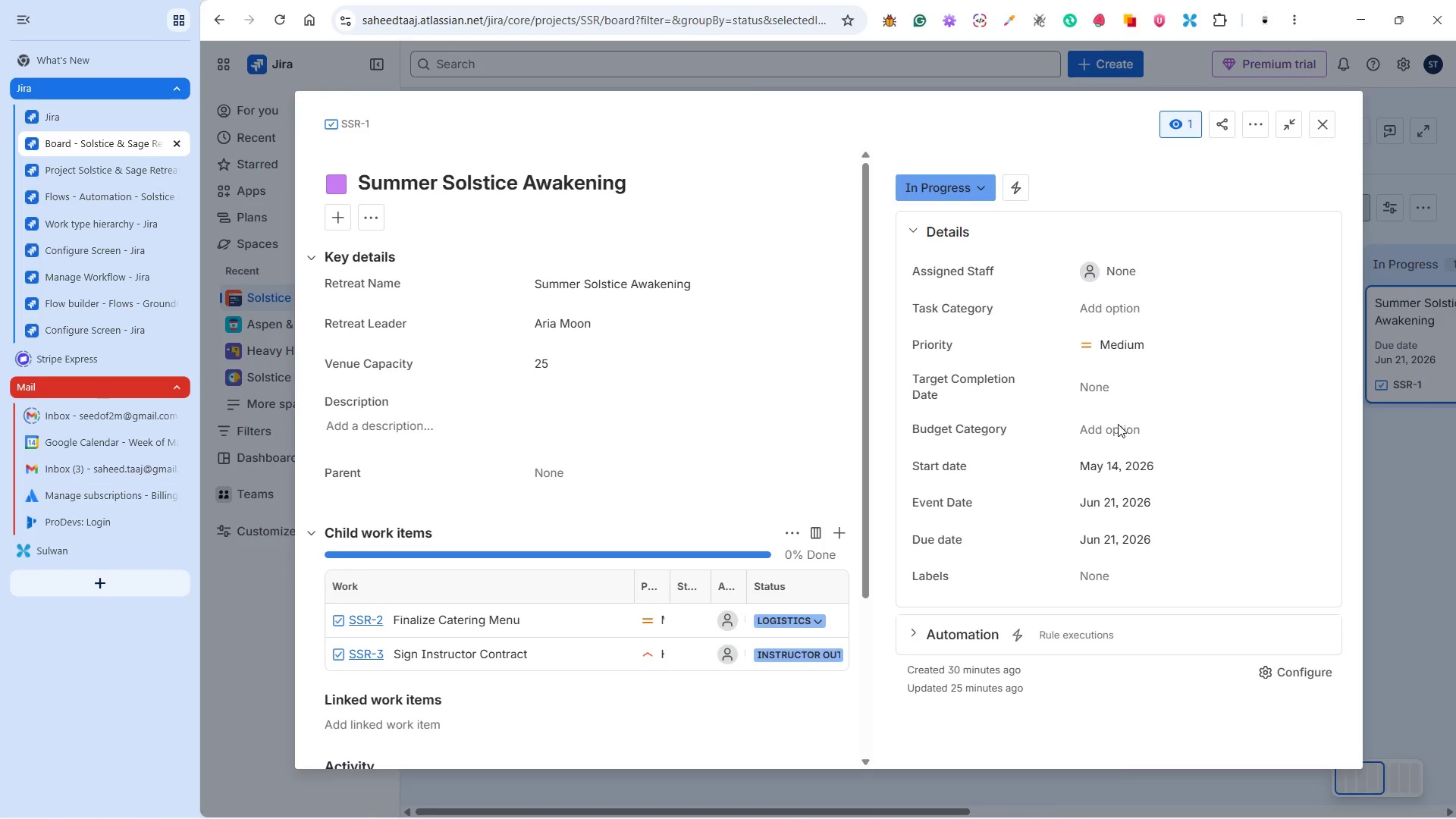 
left_click([1131, 466])
 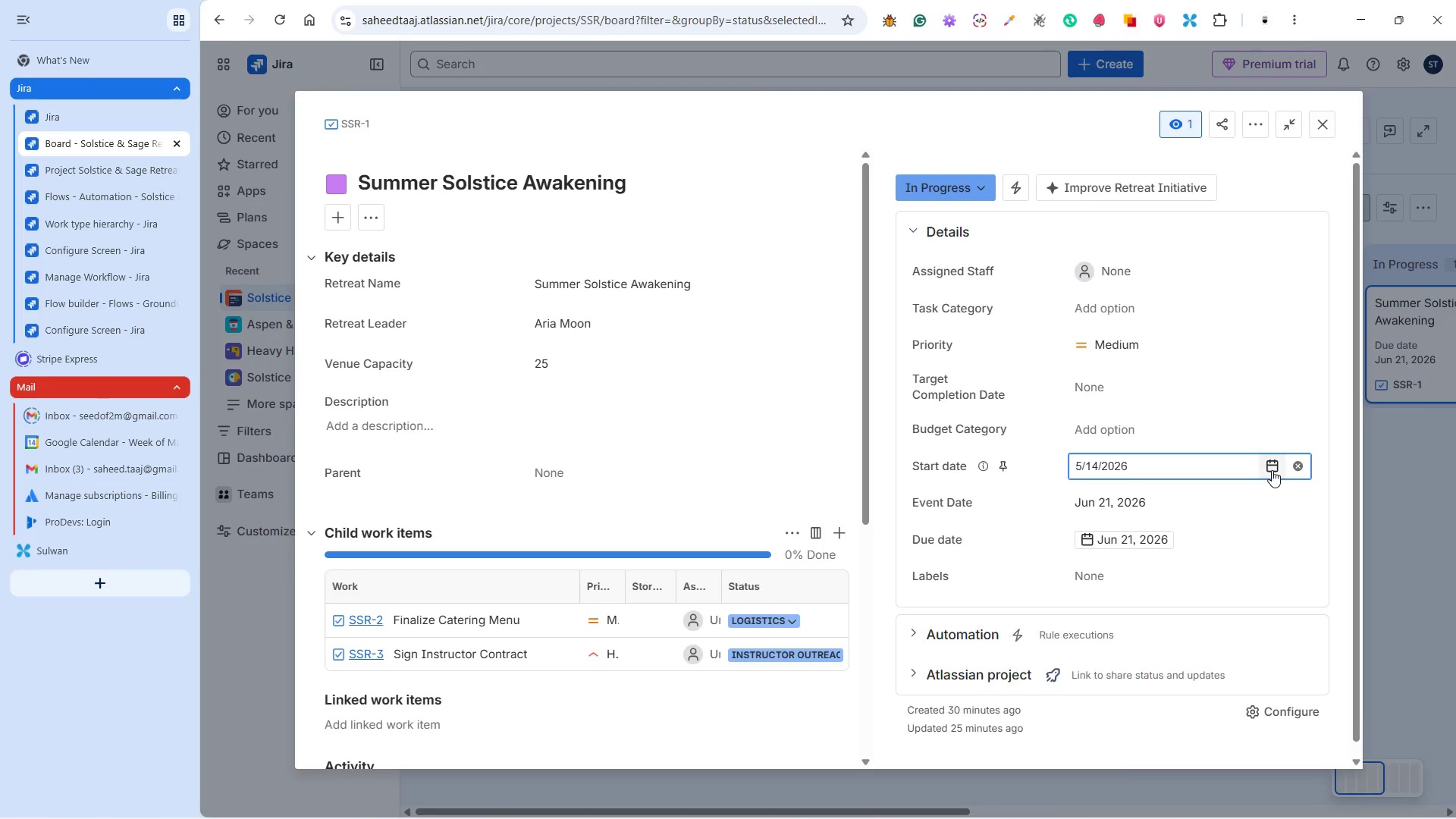 
left_click([1275, 466])
 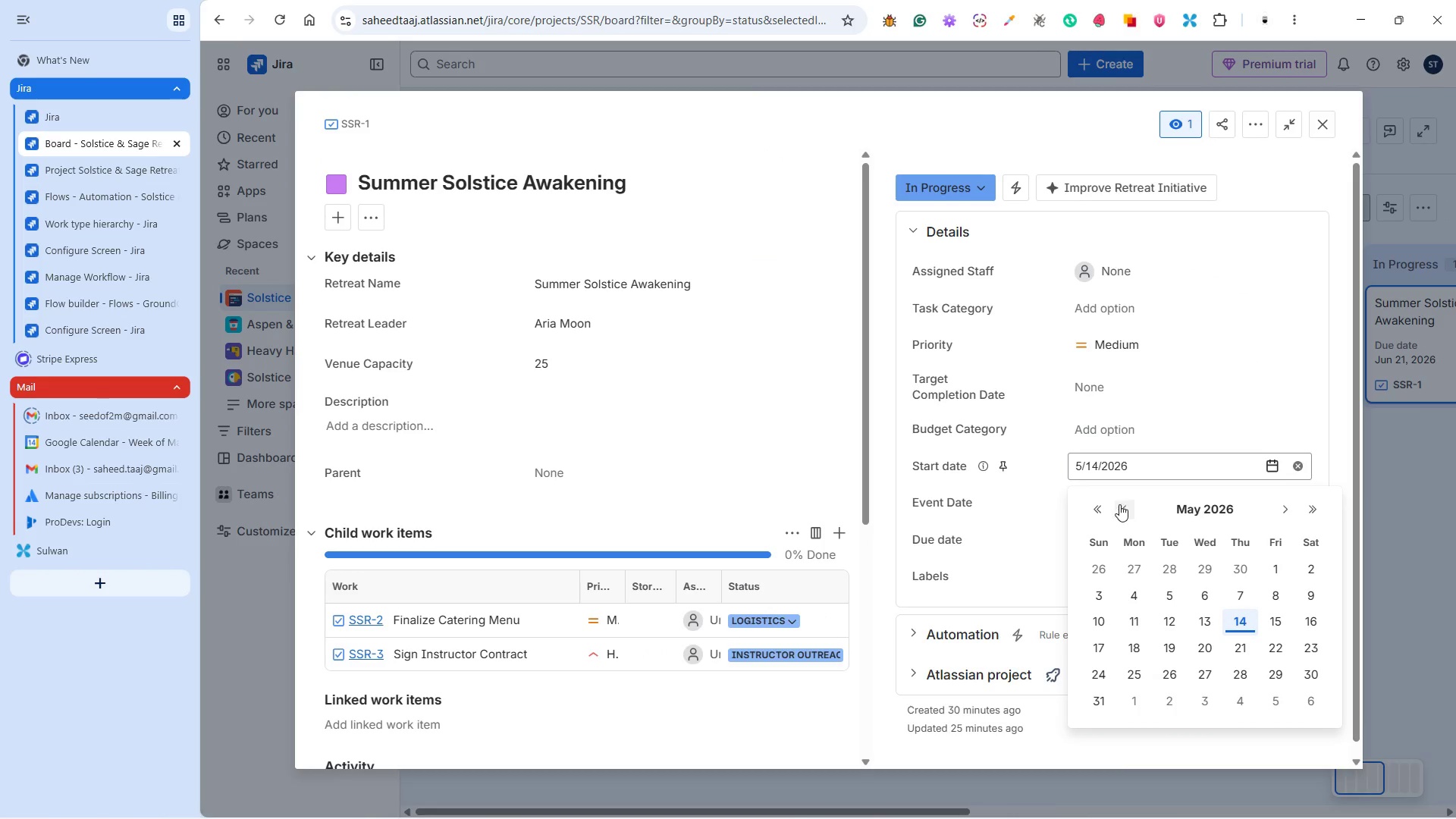 
left_click([1118, 504])
 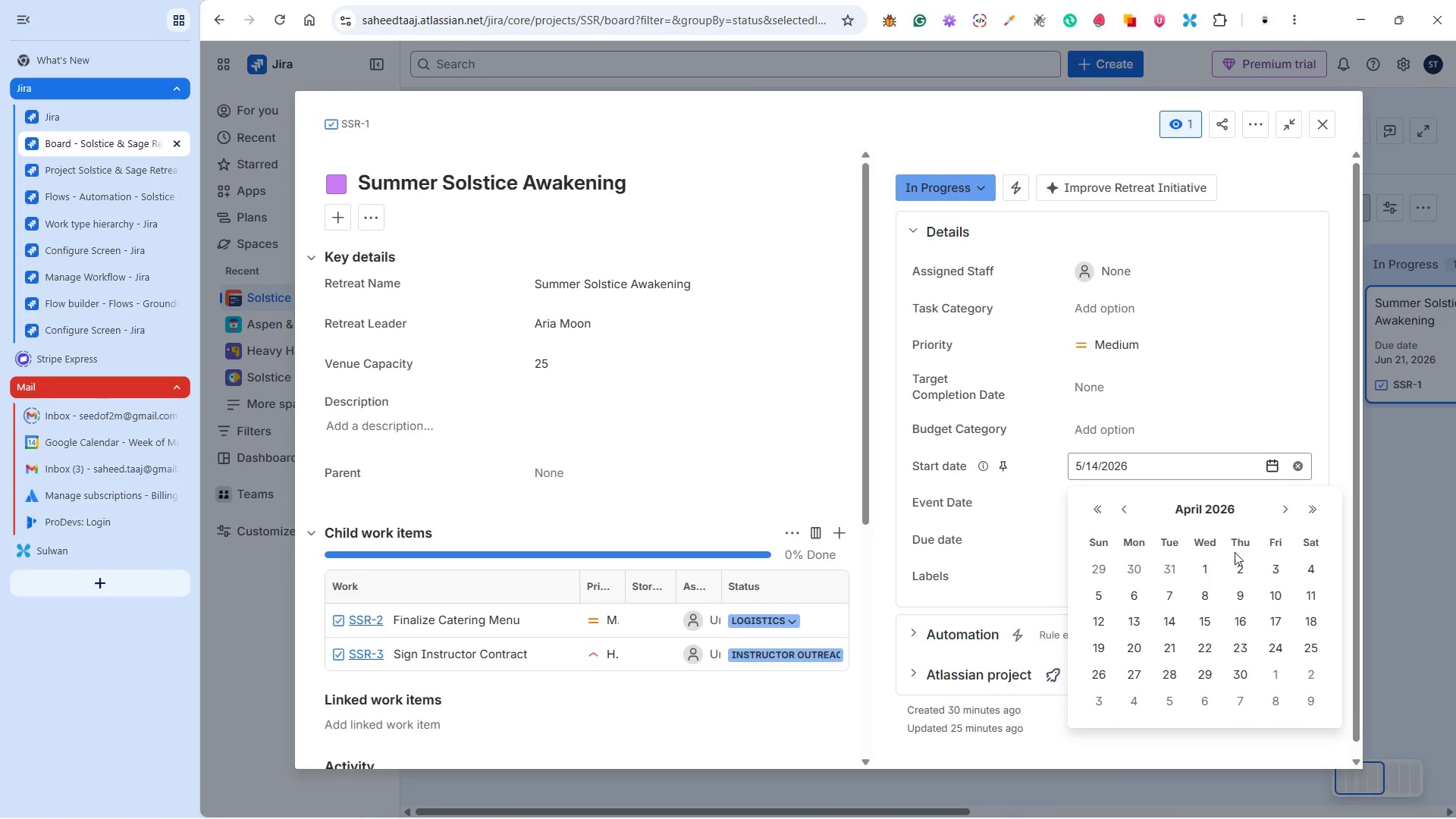 
left_click([1208, 563])
 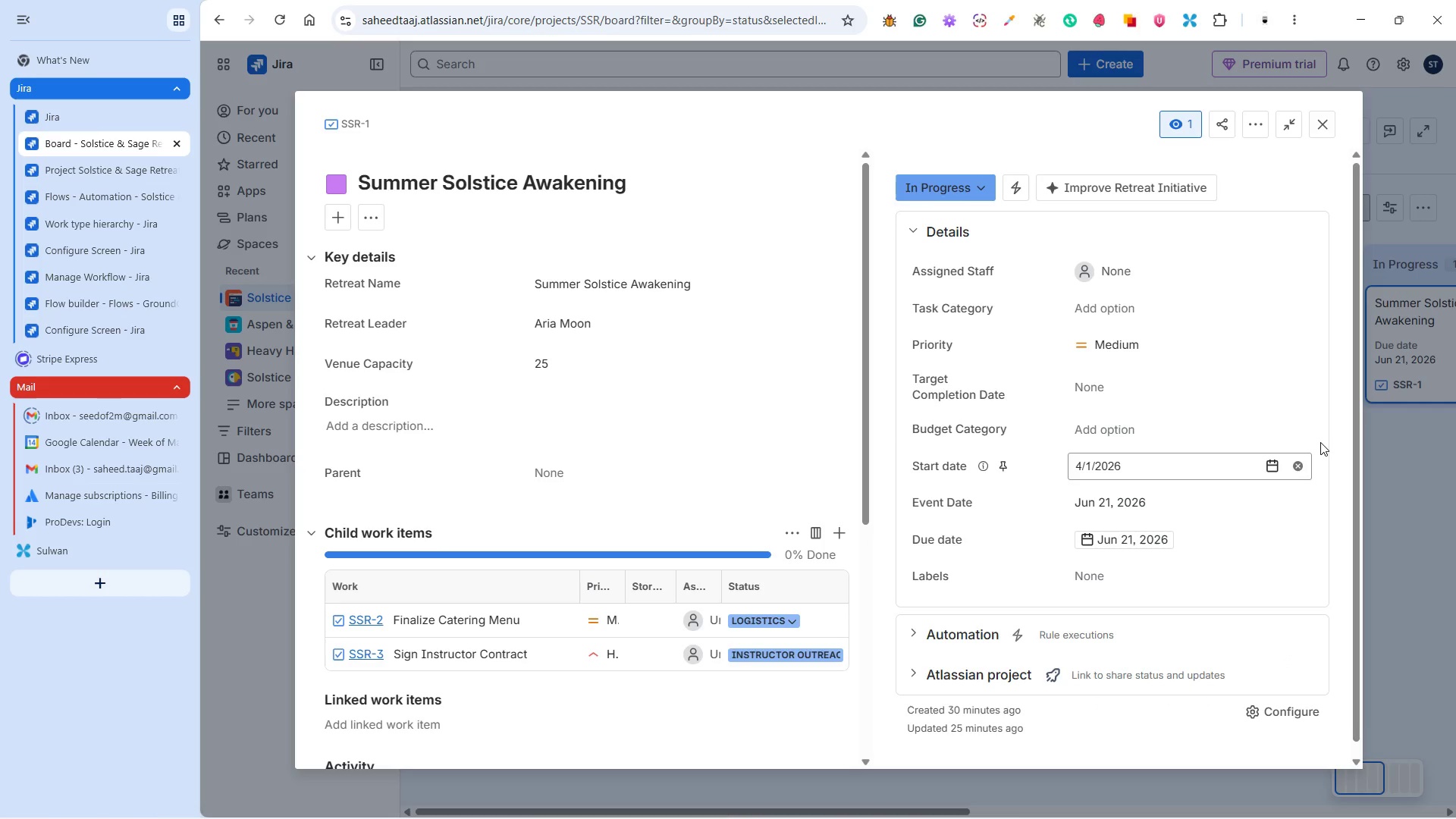 
left_click([1320, 442])
 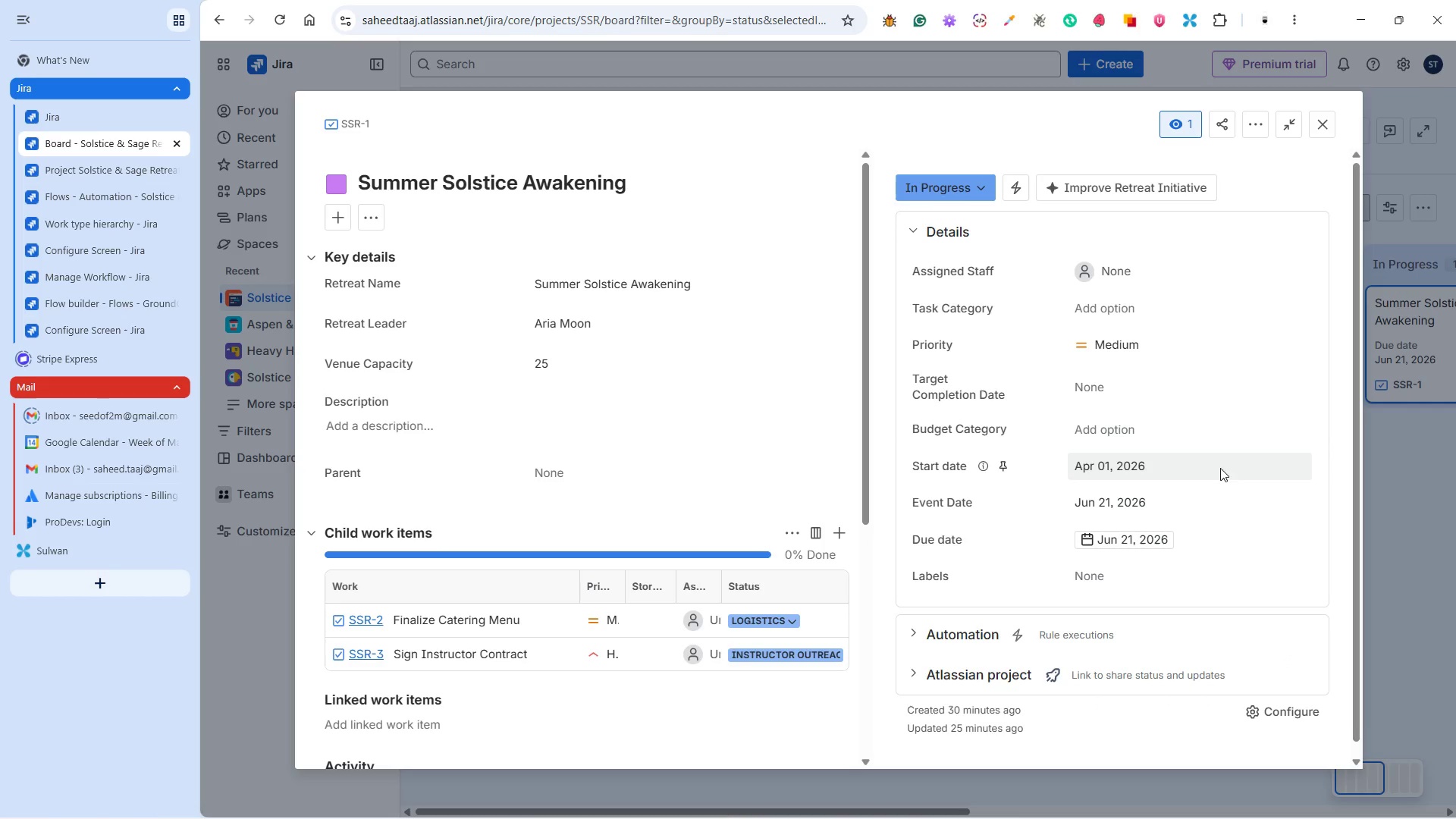 
scroll: coordinate [679, 472], scroll_direction: down, amount: 6.0
 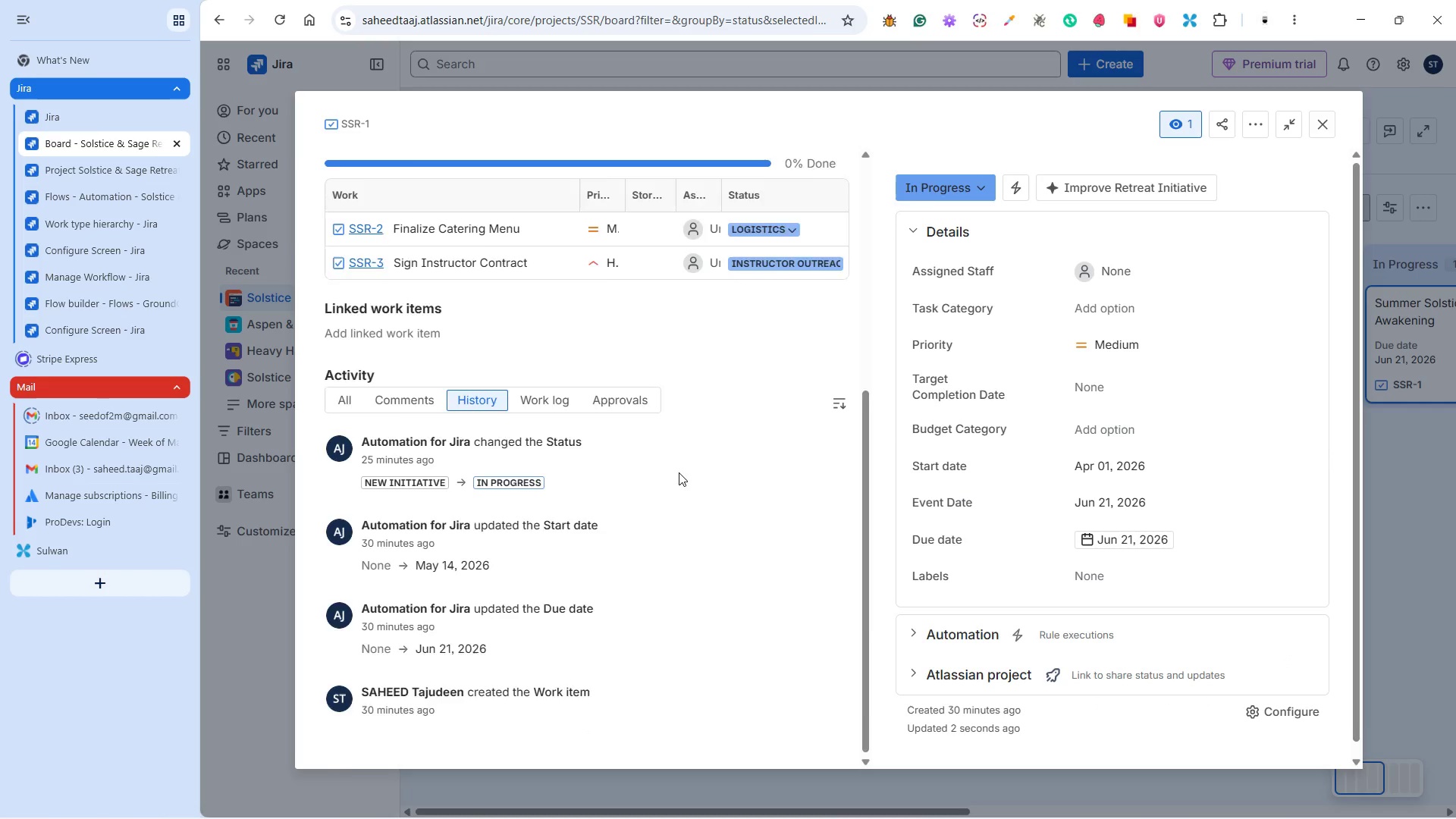 
scroll: coordinate [680, 470], scroll_direction: up, amount: 6.0
 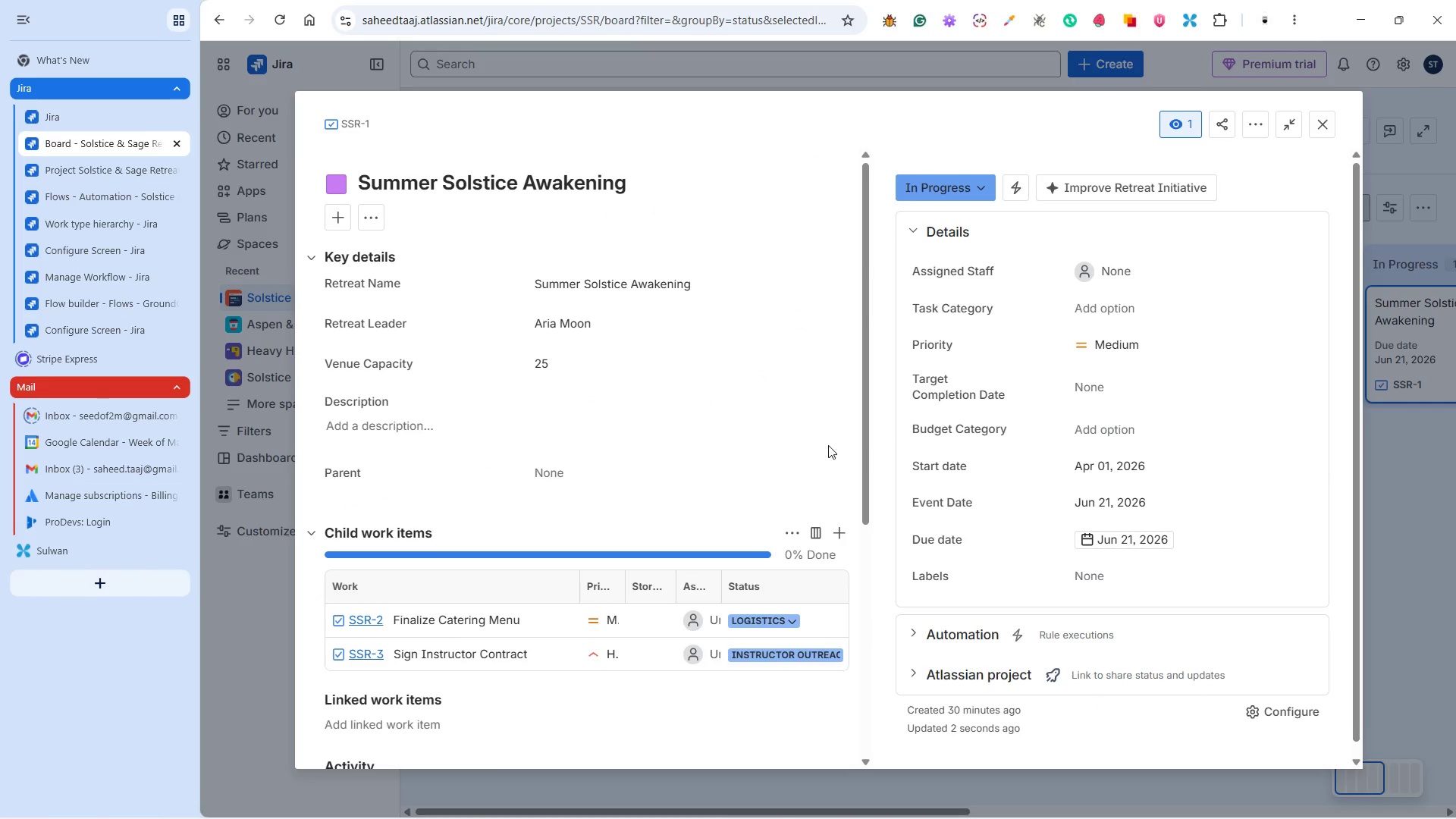 
scroll: coordinate [825, 441], scroll_direction: down, amount: 2.0
 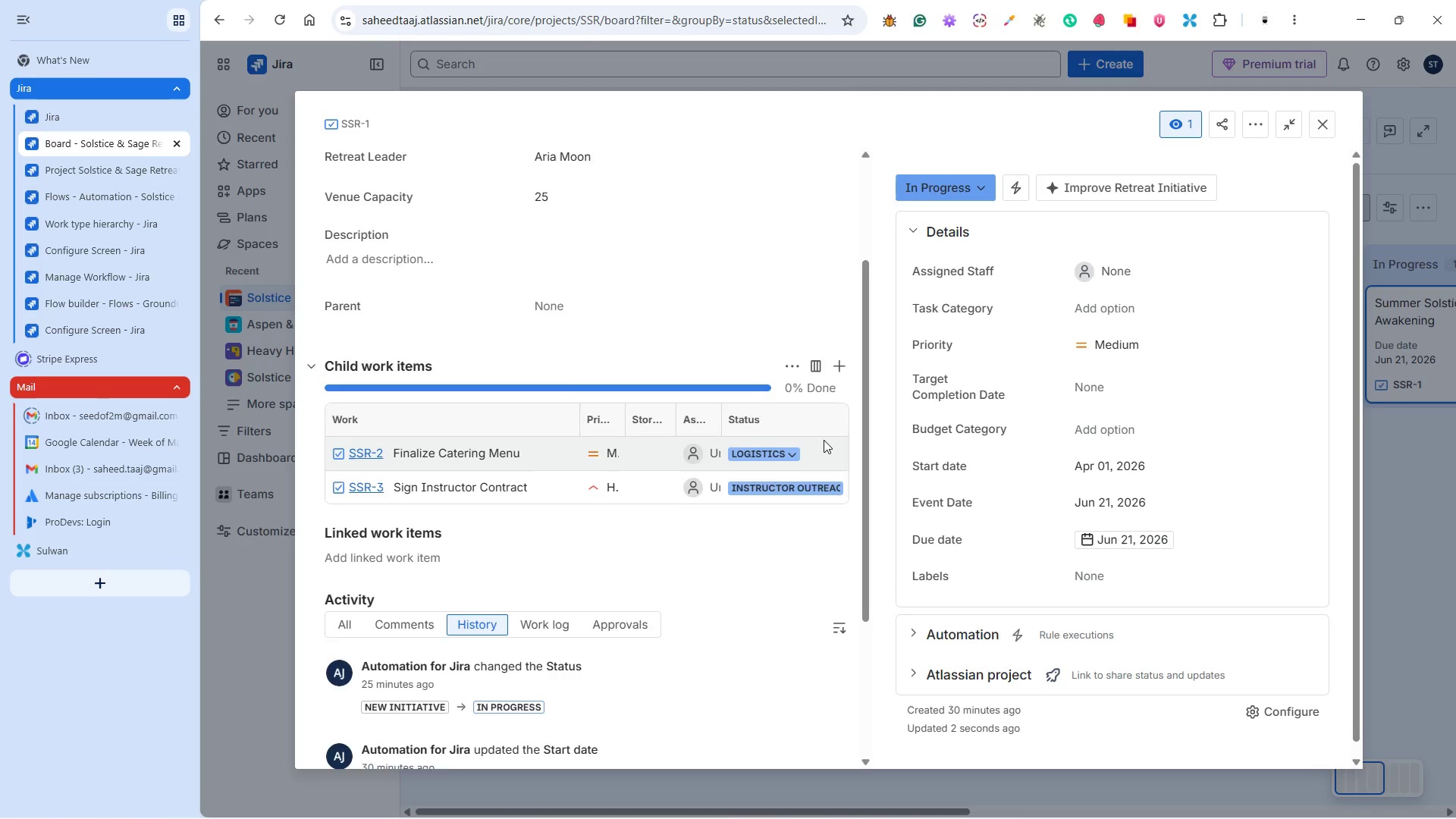 
scroll: coordinate [824, 440], scroll_direction: up, amount: 3.0
 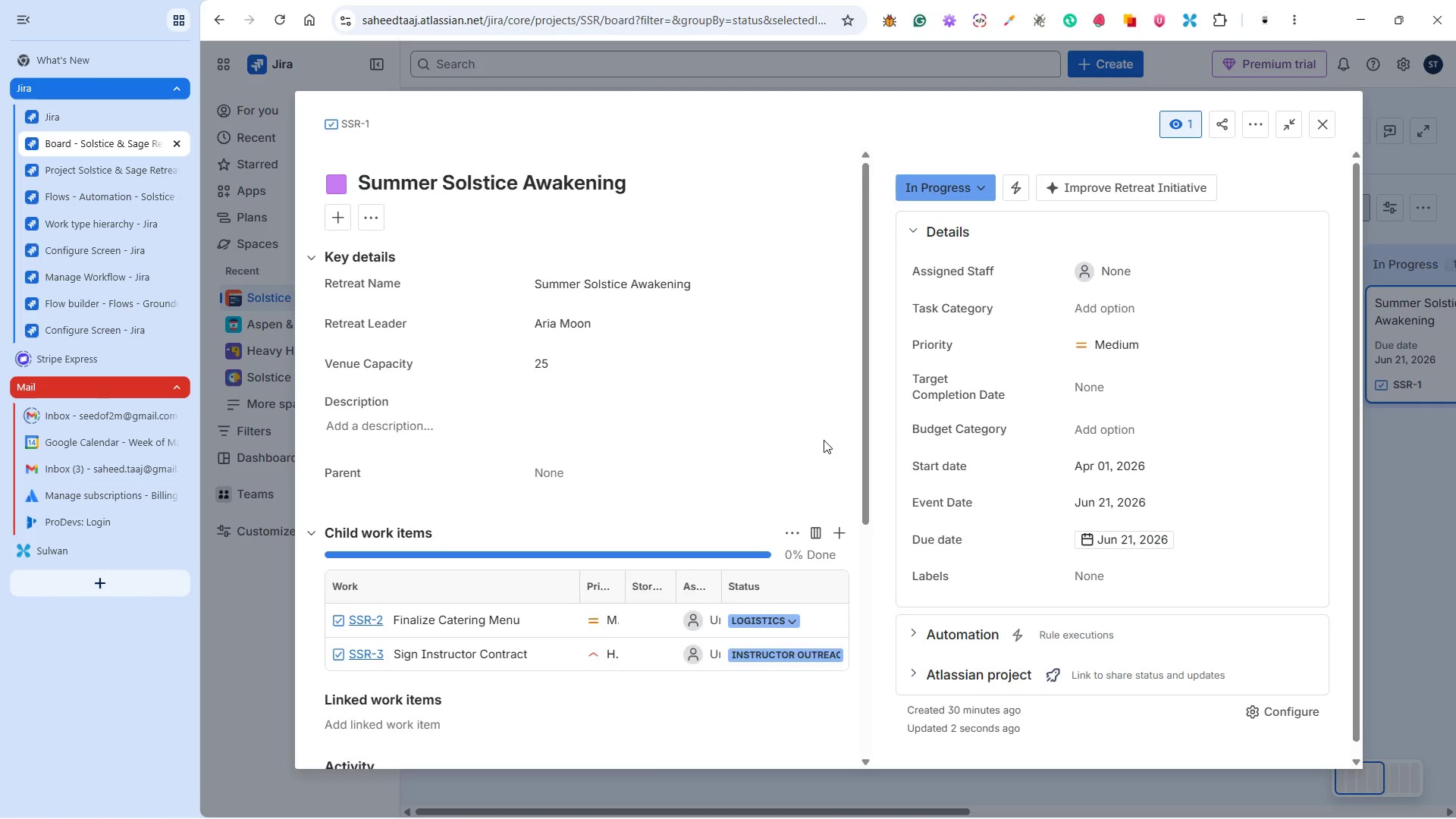 
scroll: coordinate [824, 440], scroll_direction: down, amount: 4.0
 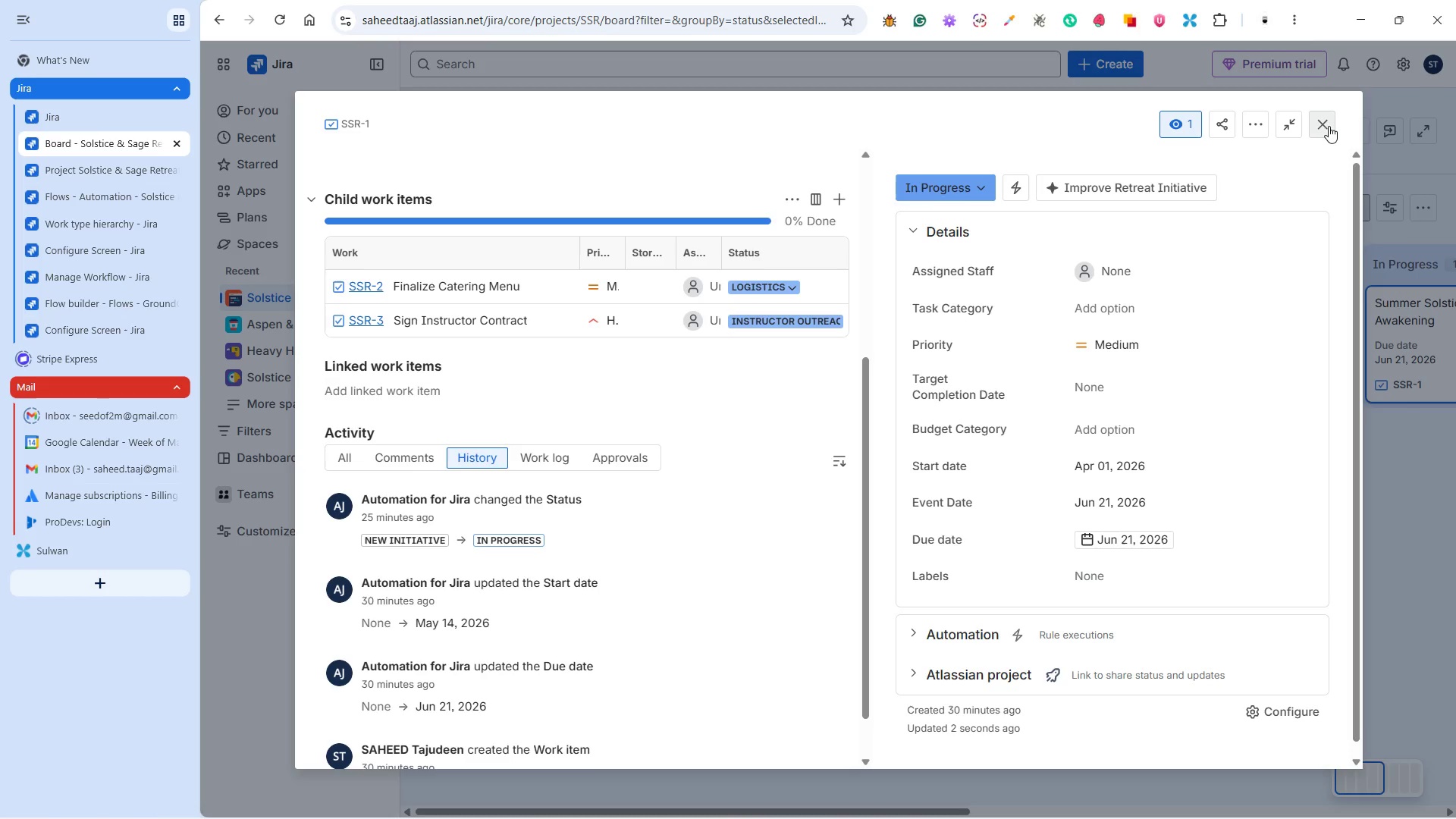 
wait(22.58)
 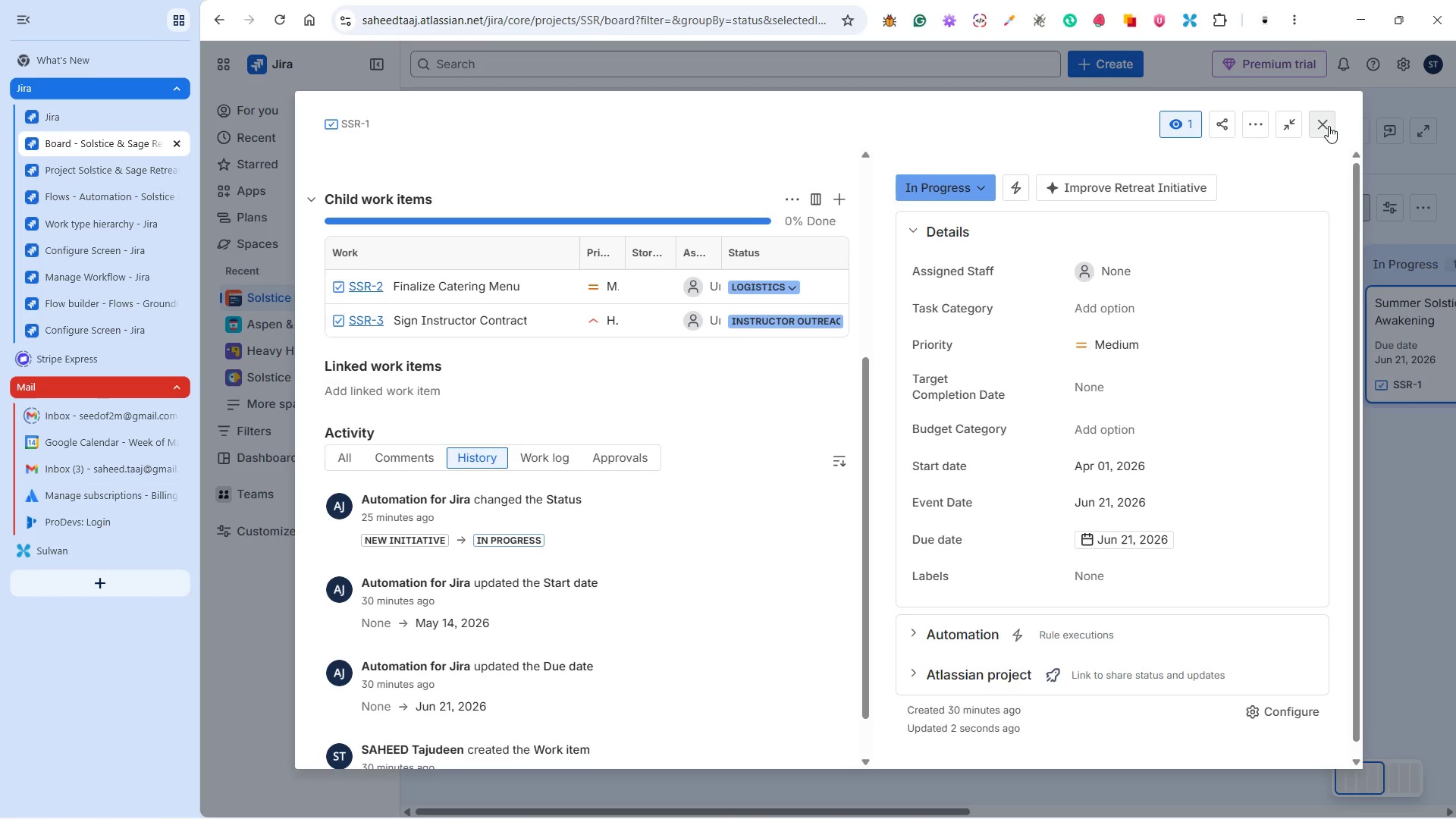 
left_click([1328, 126])
 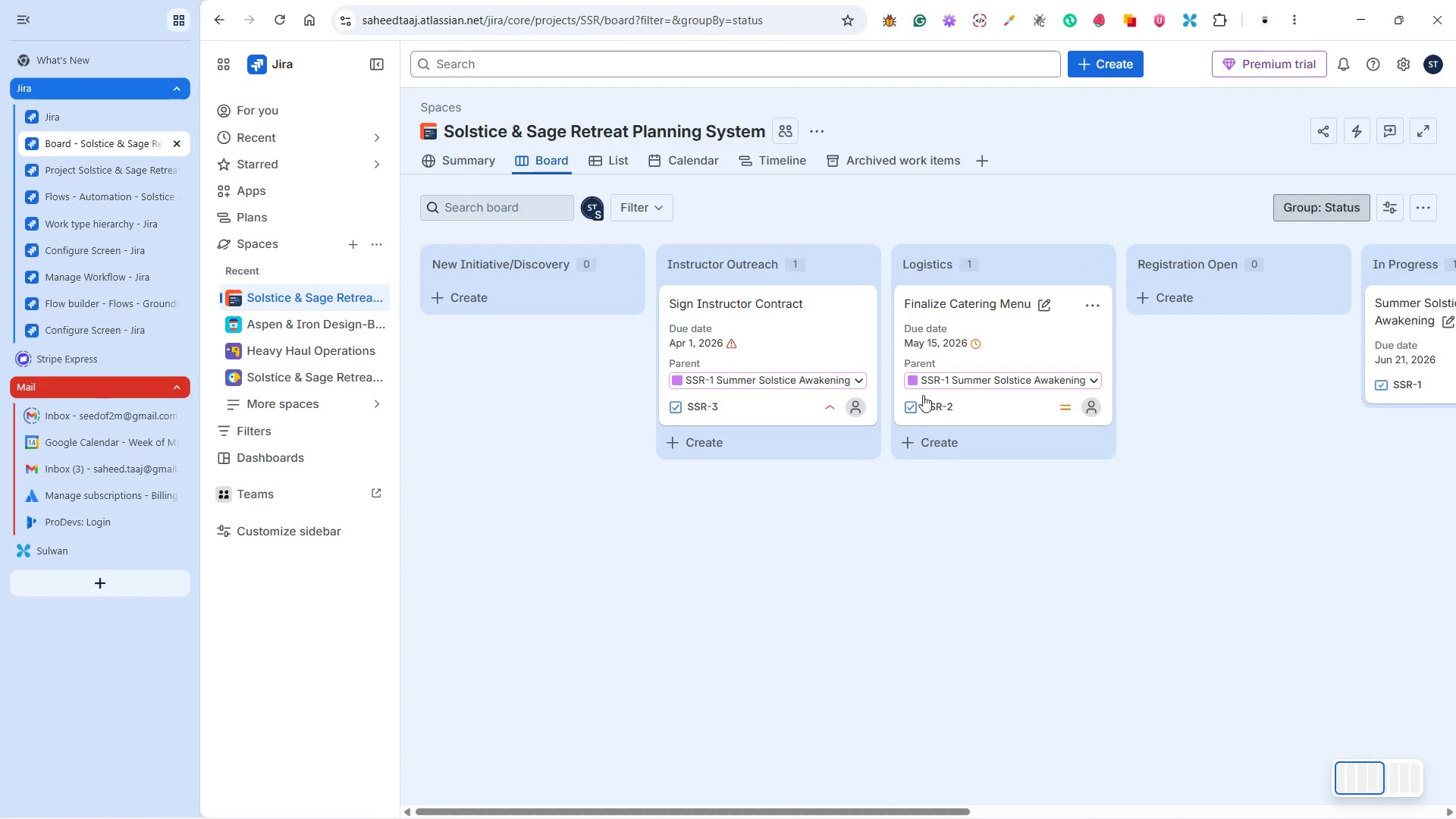 
left_click([828, 345])
 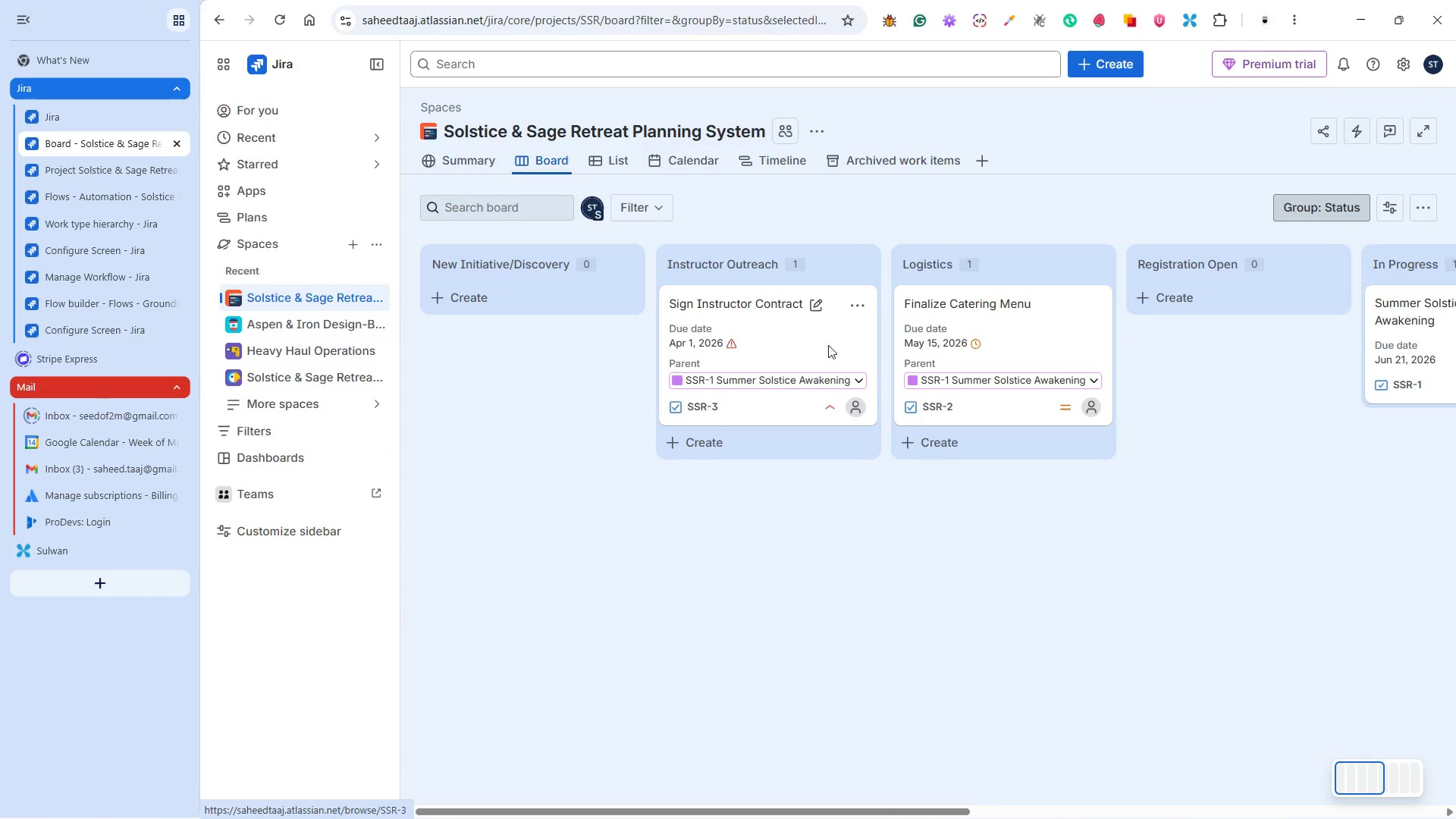 
mouse_move([831, 340])
 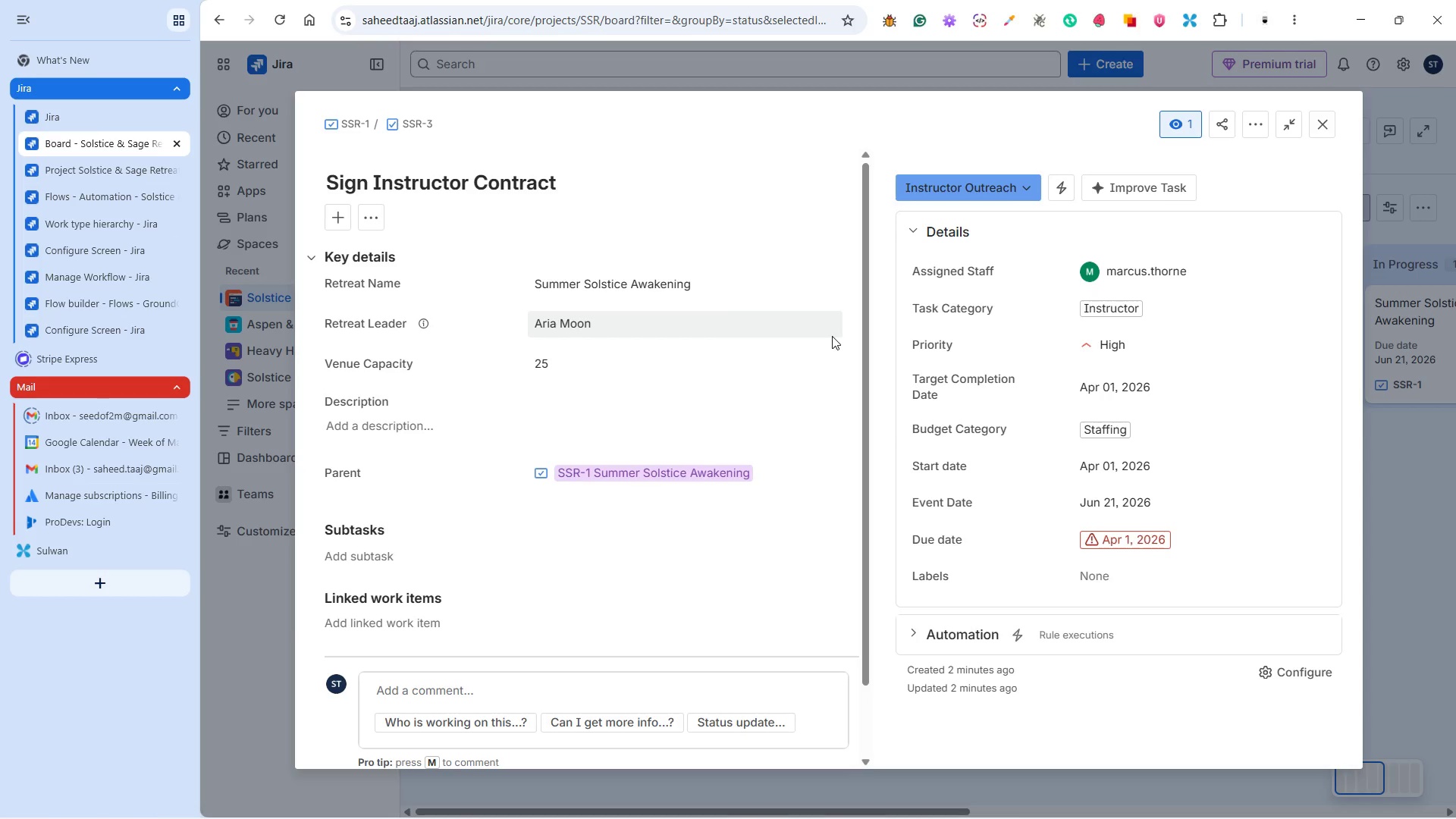 
wait(9.7)
 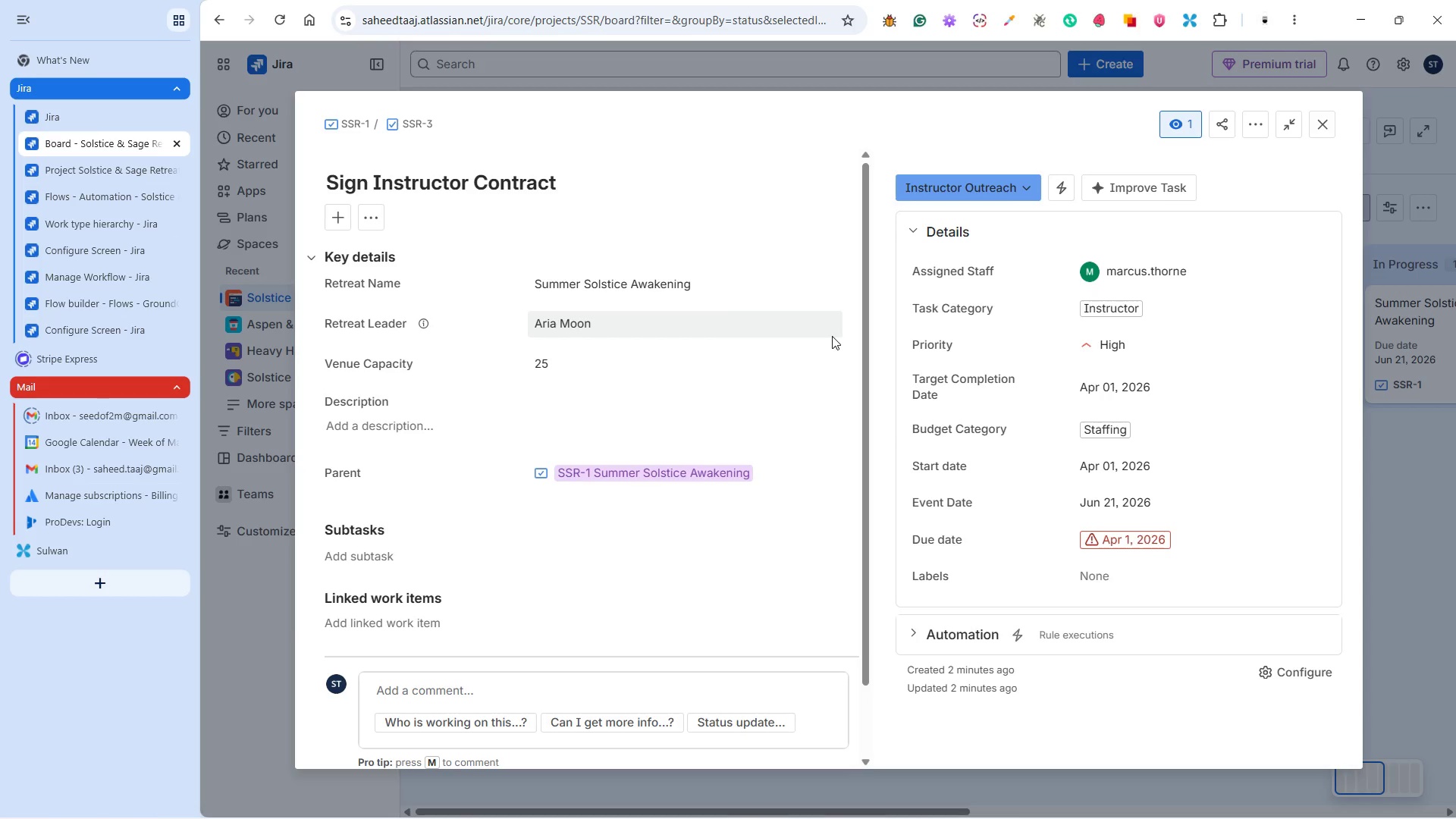 
scroll: coordinate [822, 345], scroll_direction: down, amount: 5.0
 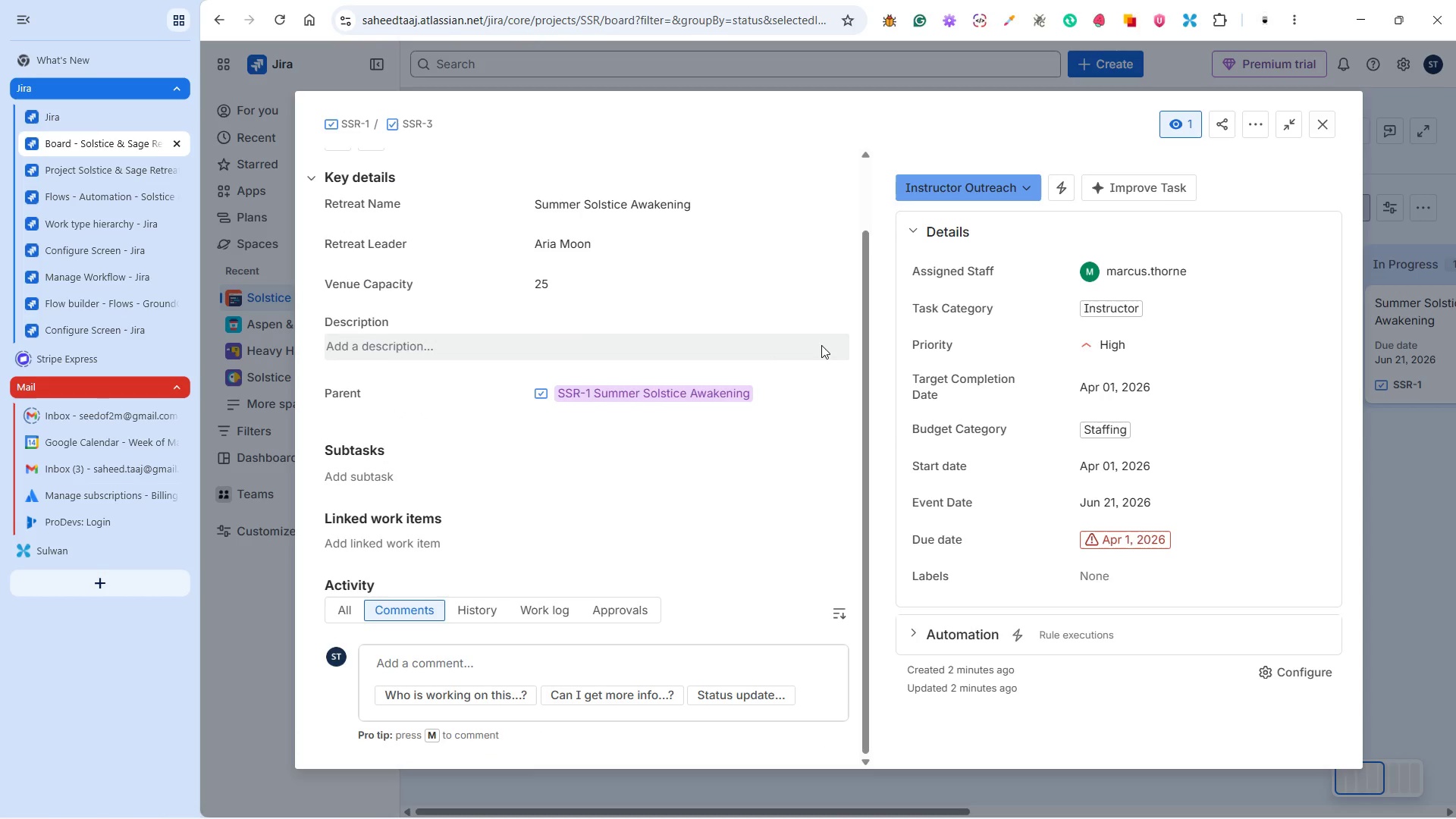 
scroll: coordinate [821, 345], scroll_direction: up, amount: 3.0
 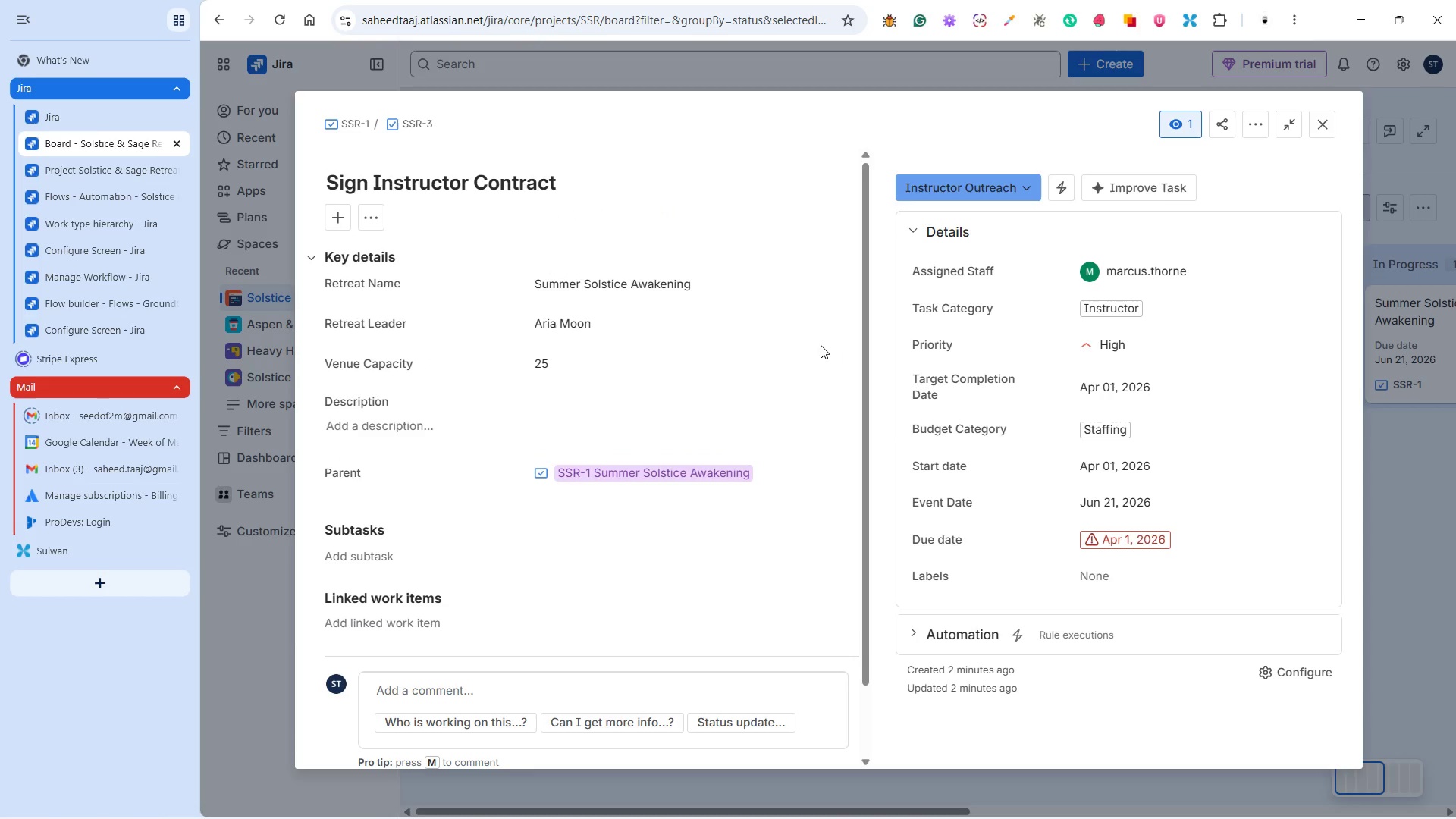 
scroll: coordinate [820, 368], scroll_direction: down, amount: 7.0
 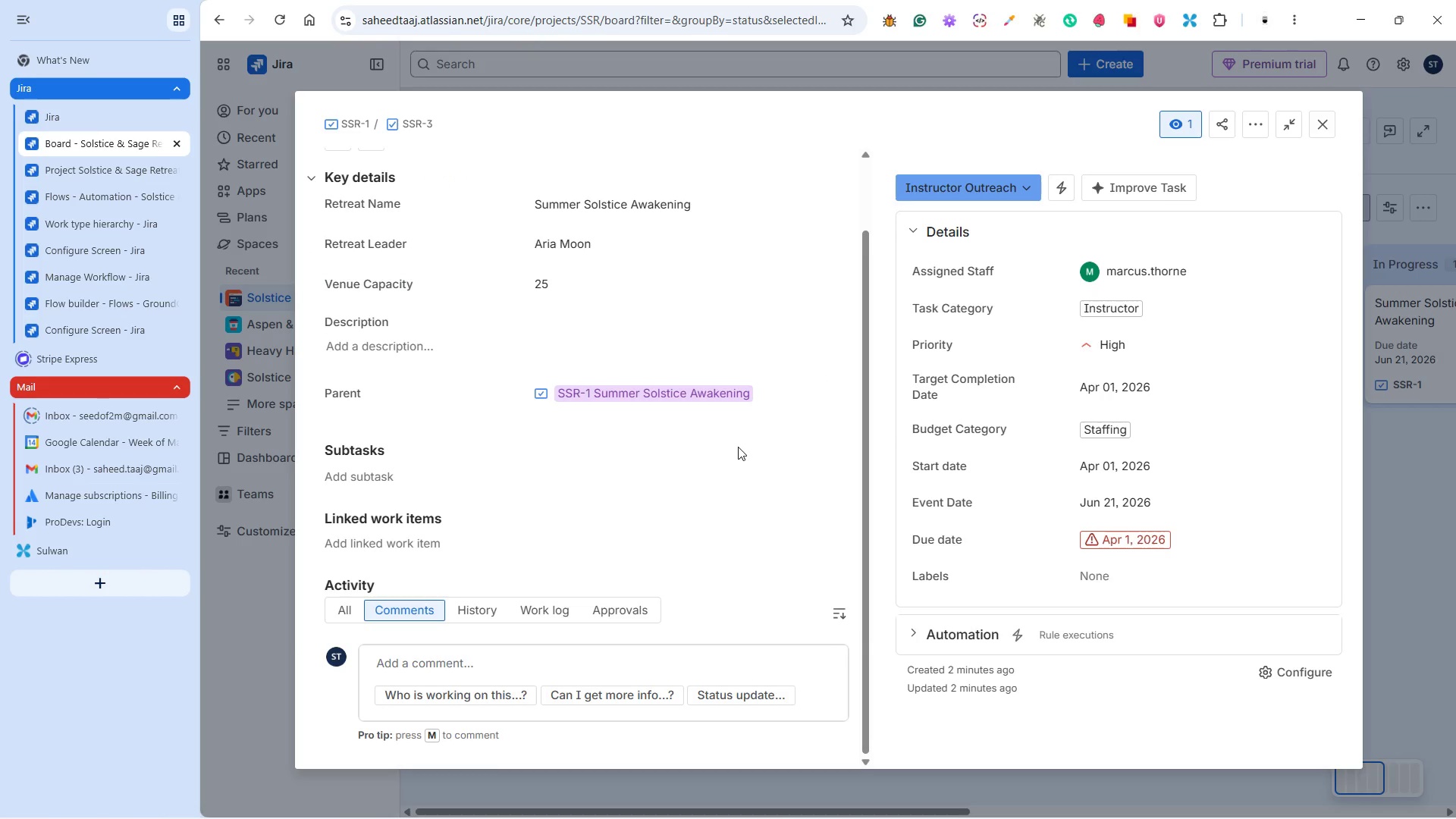 
scroll: coordinate [755, 438], scroll_direction: up, amount: 10.0
 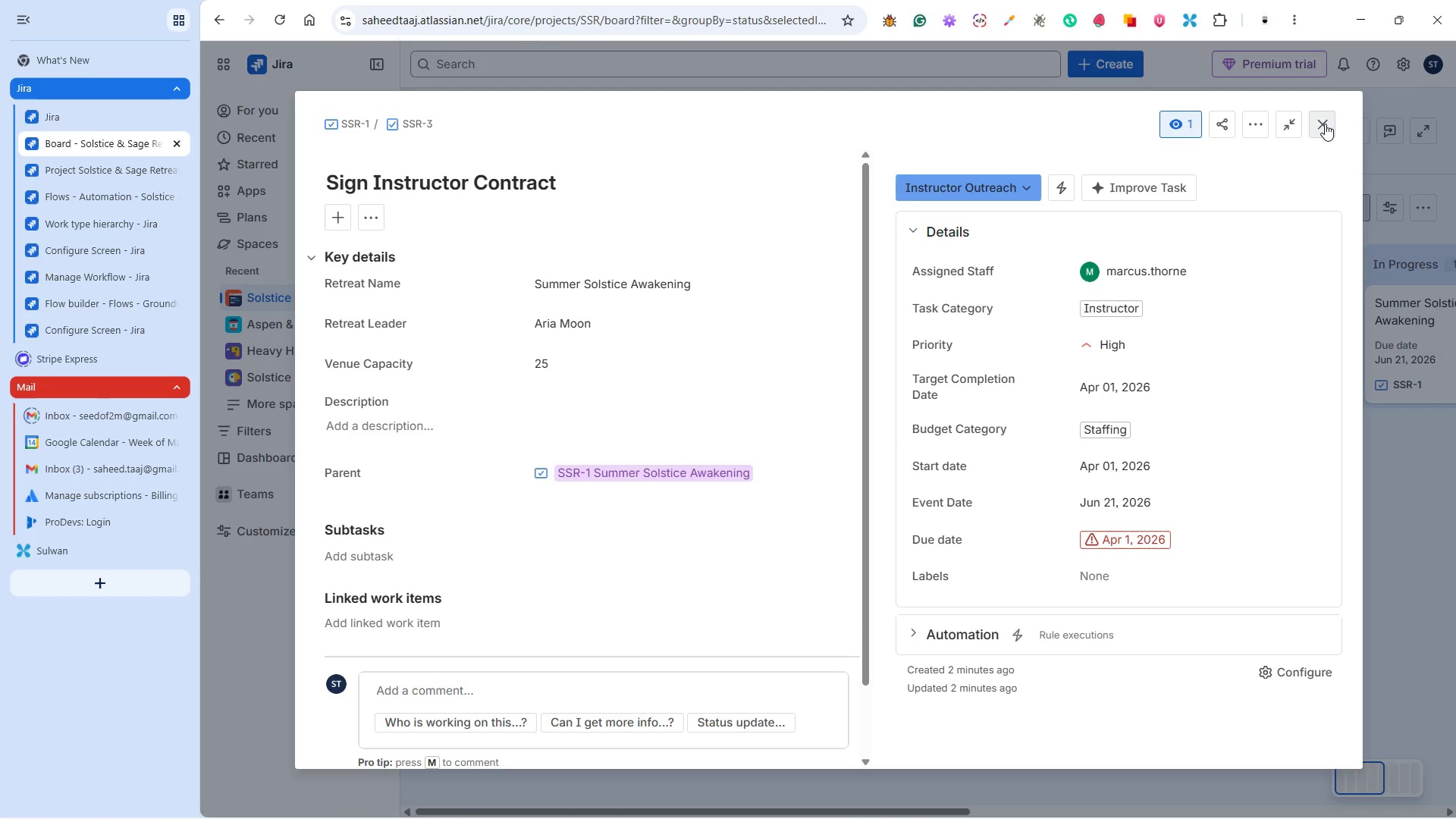 
left_click([1325, 124])
 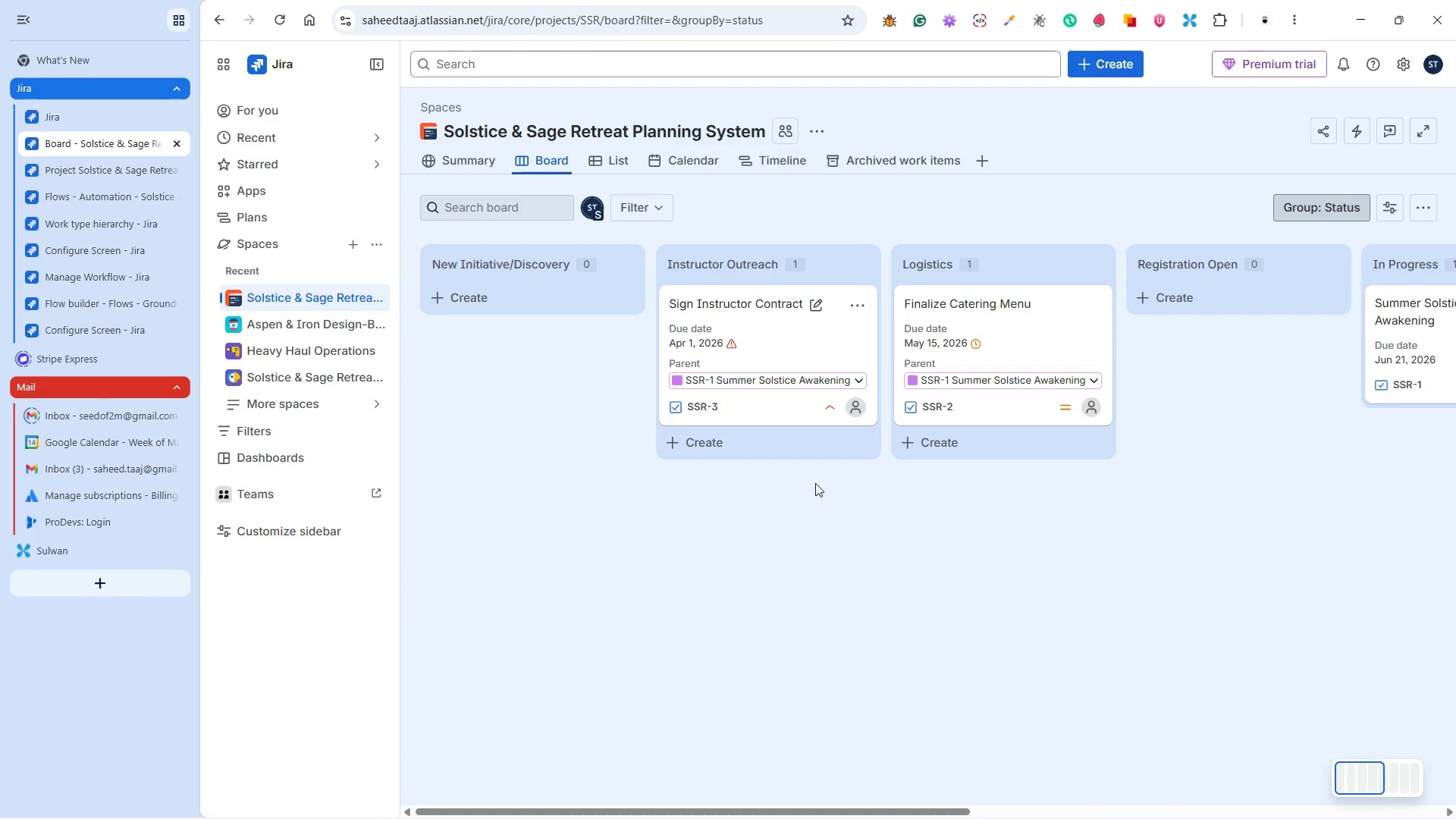 
wait(12.02)
 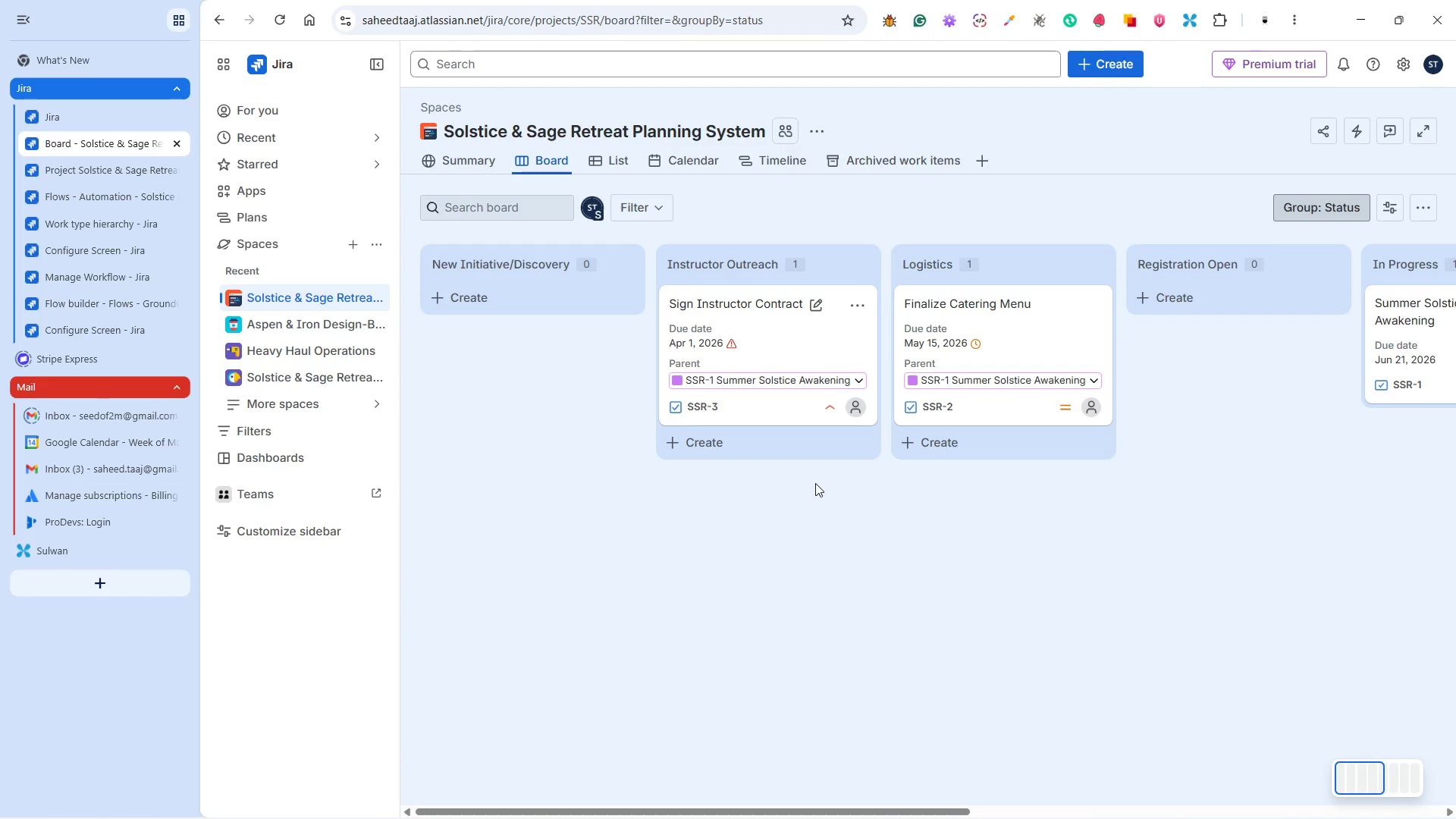 
left_click([1006, 804])
 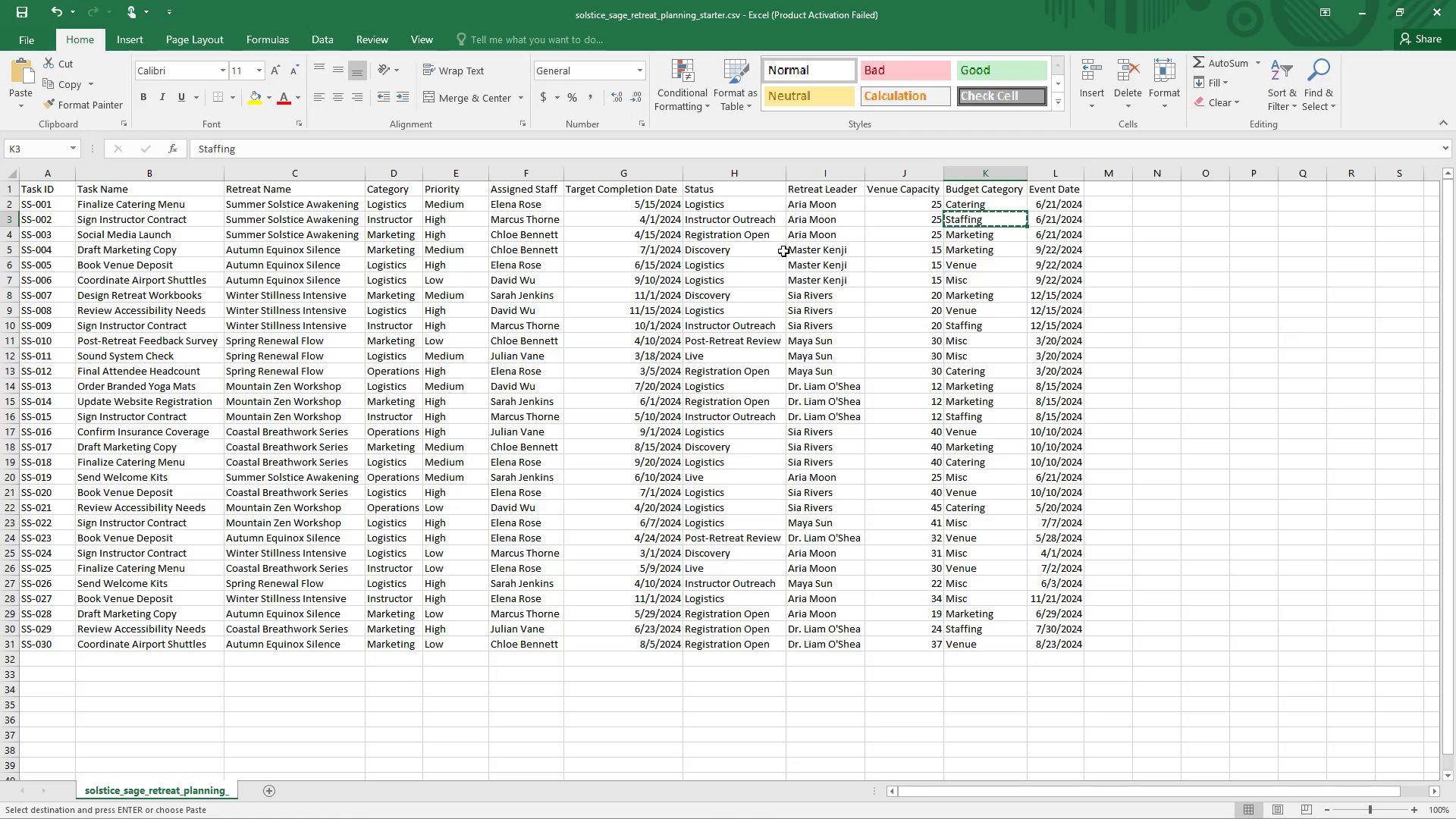 
wait(5.28)
 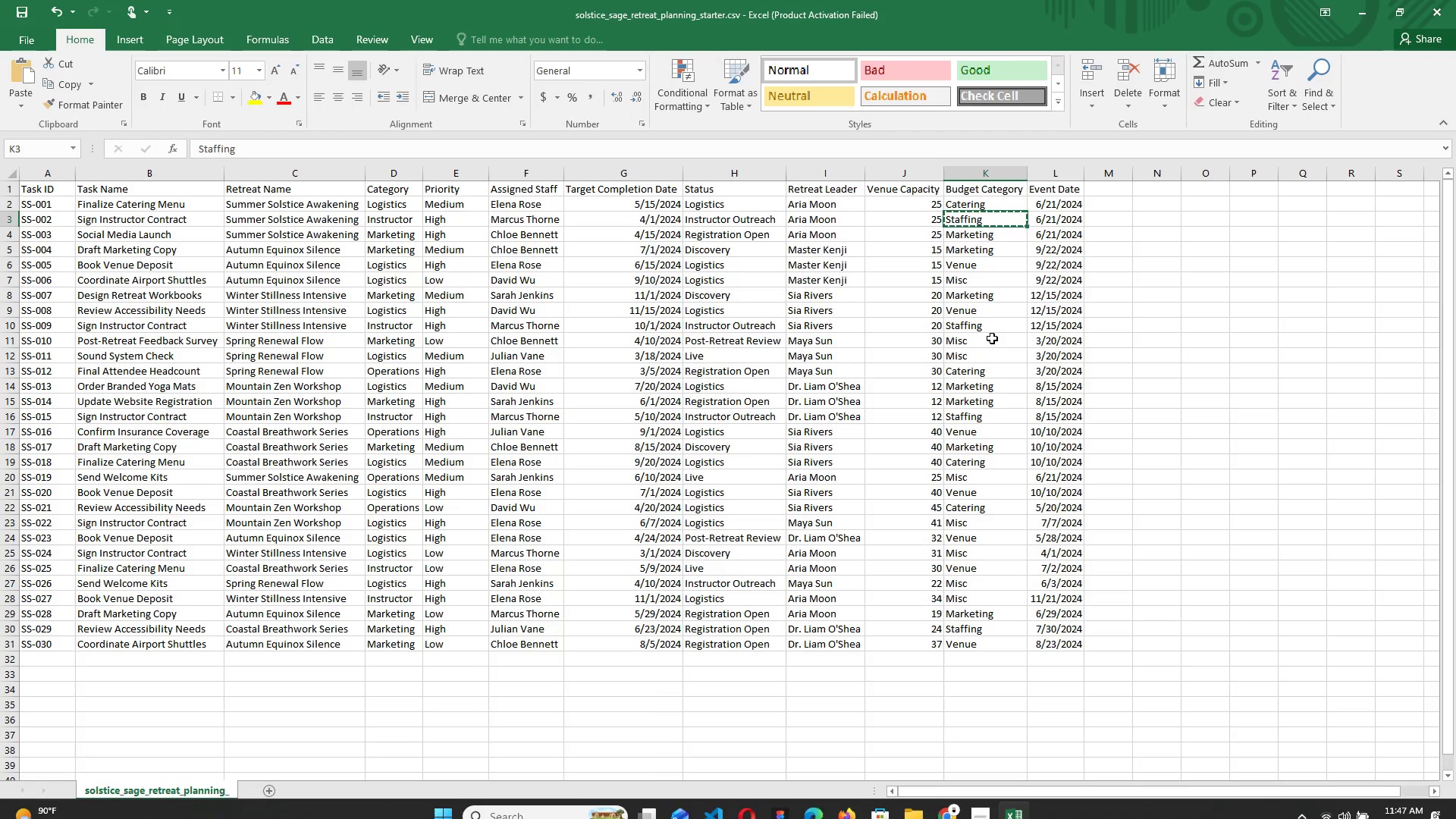 
left_click([164, 236])
 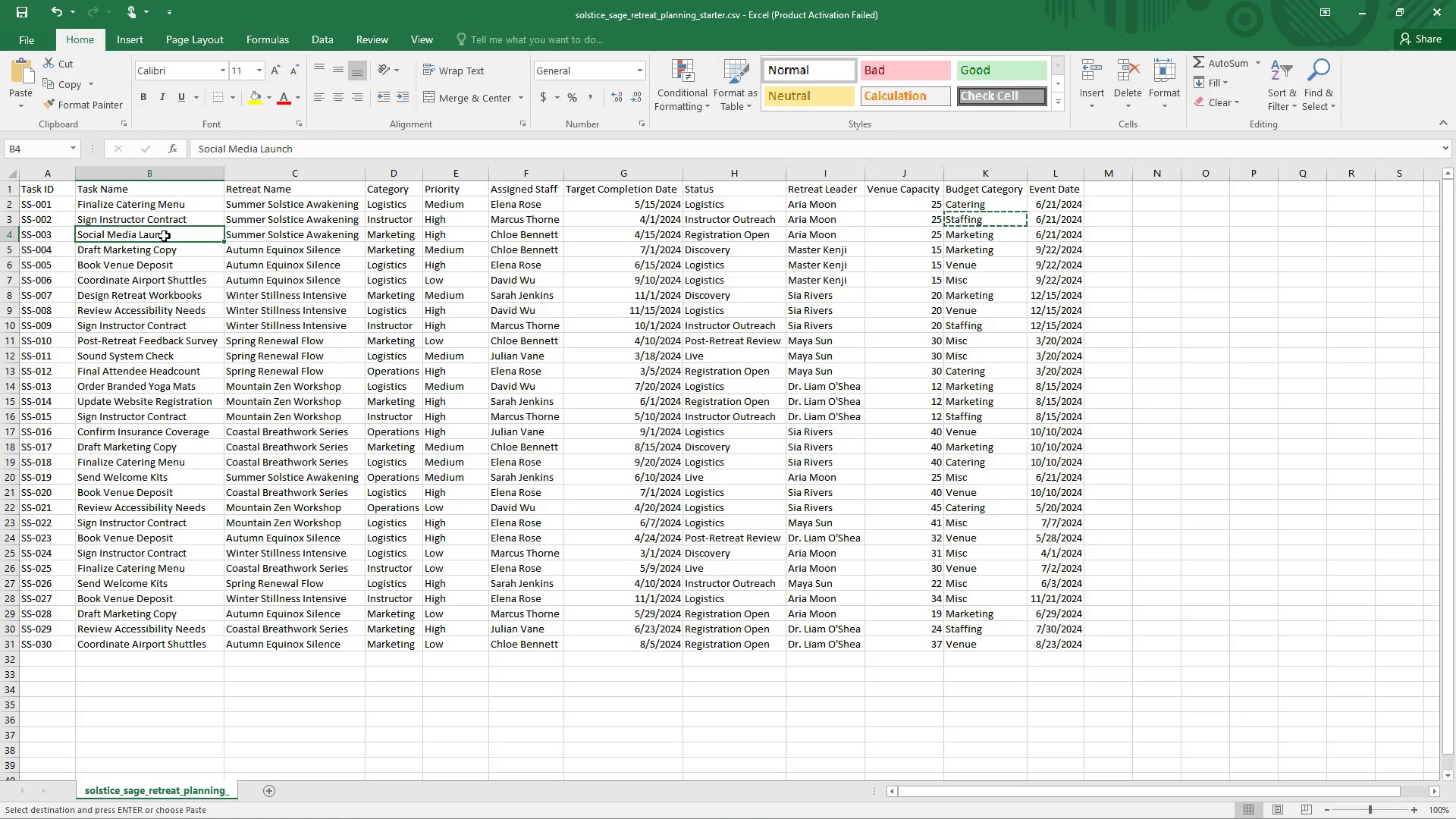 
key(Control+C)
 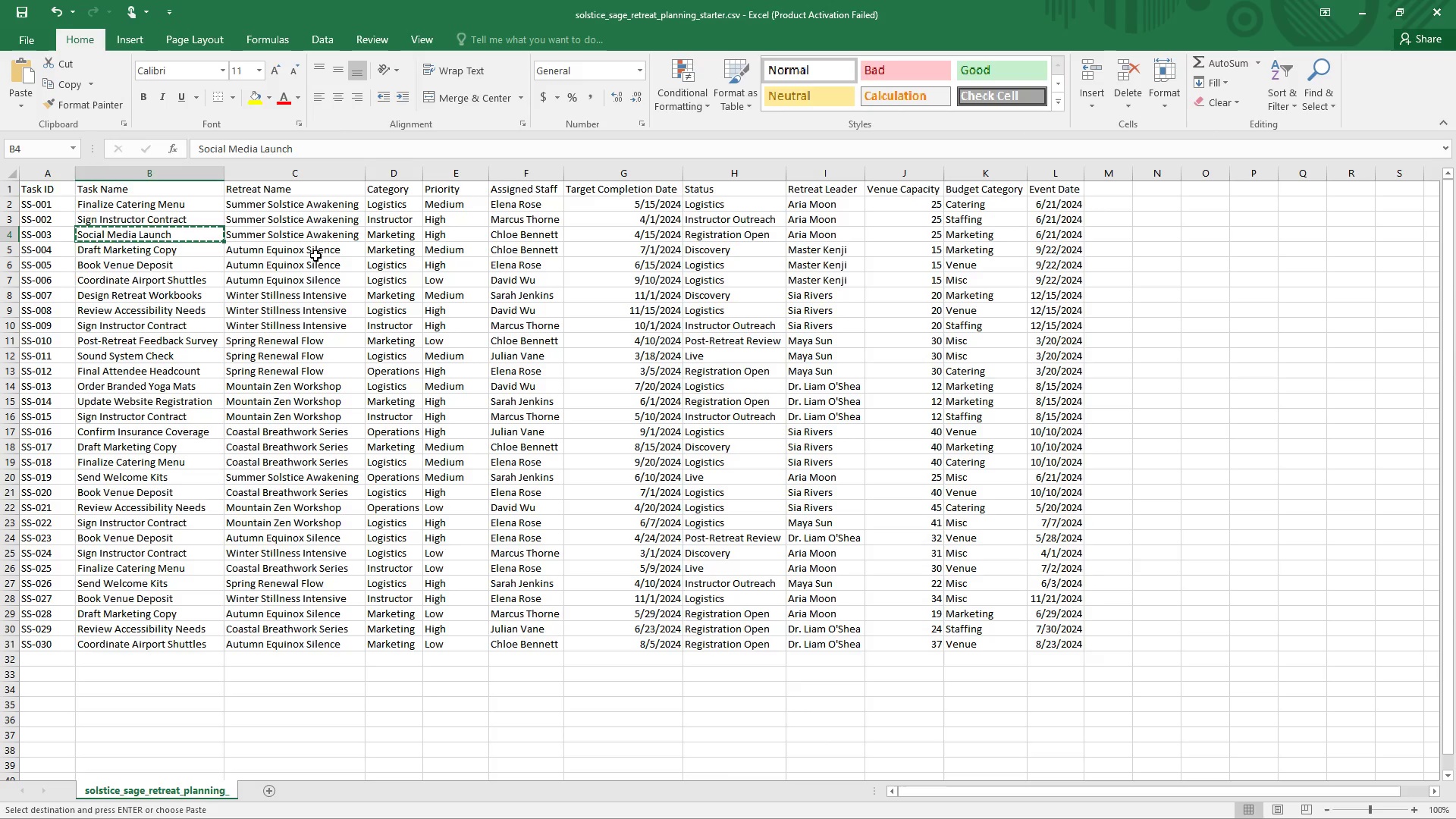 
wait(11.89)
 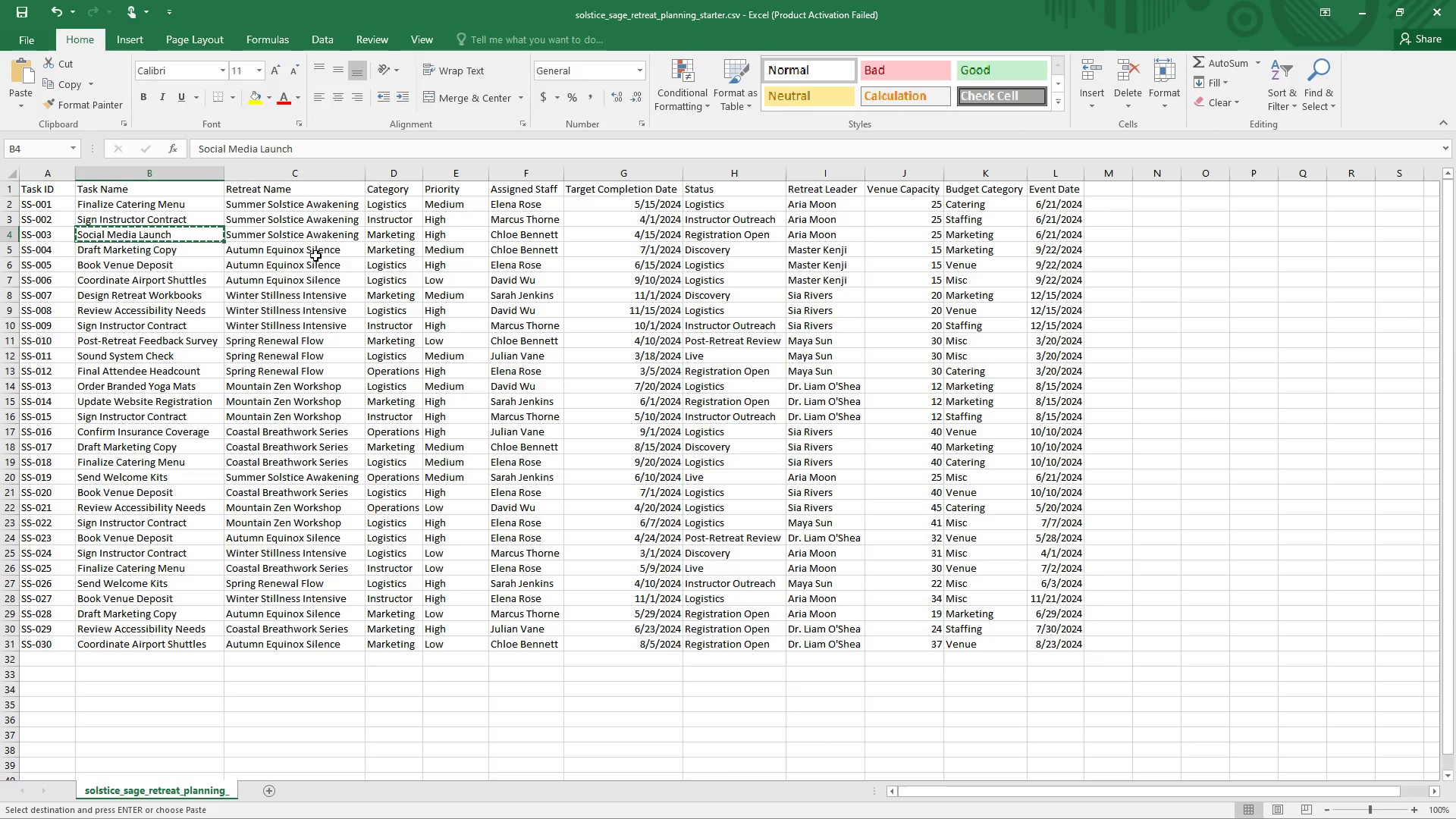 
left_click([268, 282])
 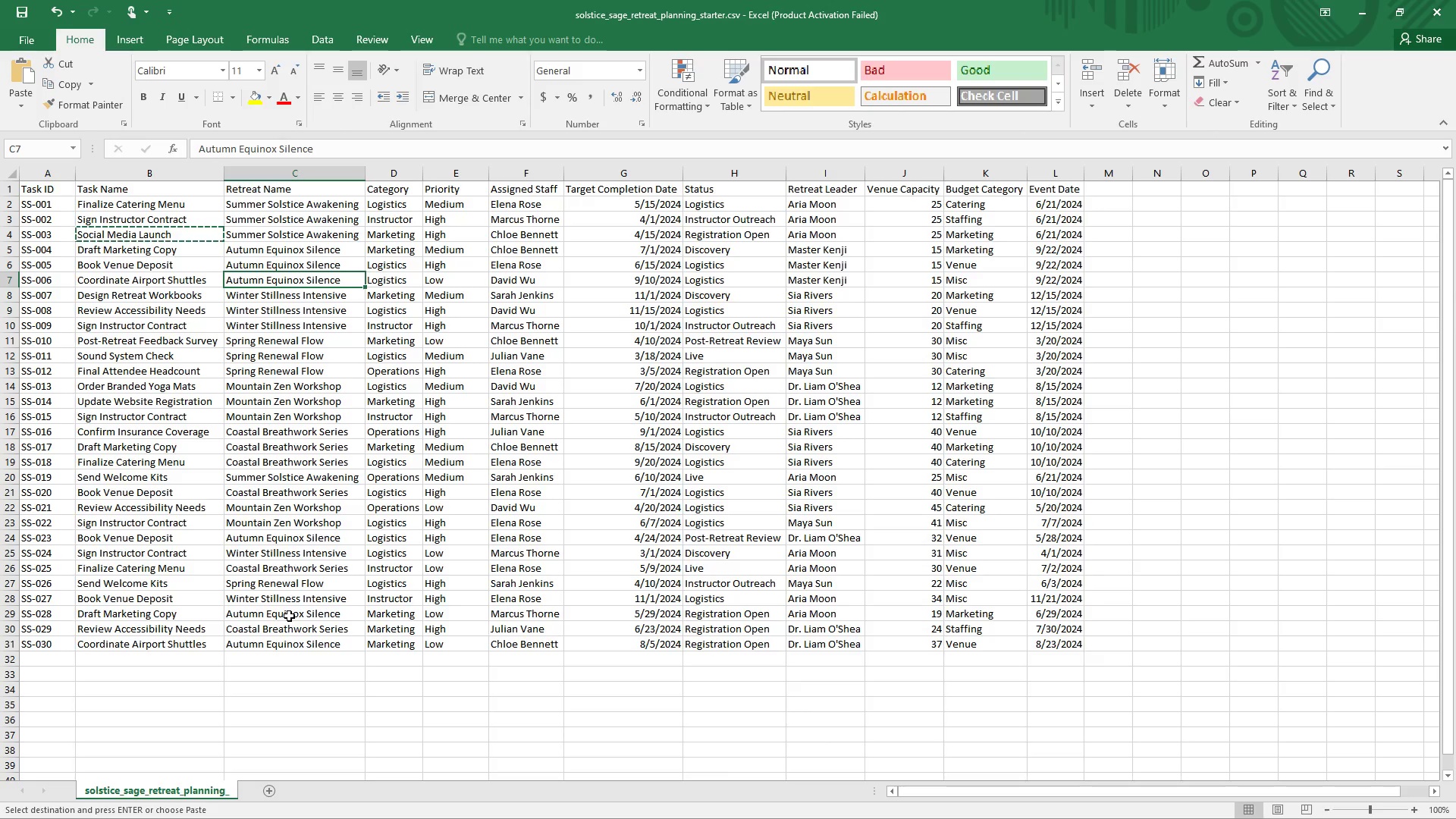 
wait(24.09)
 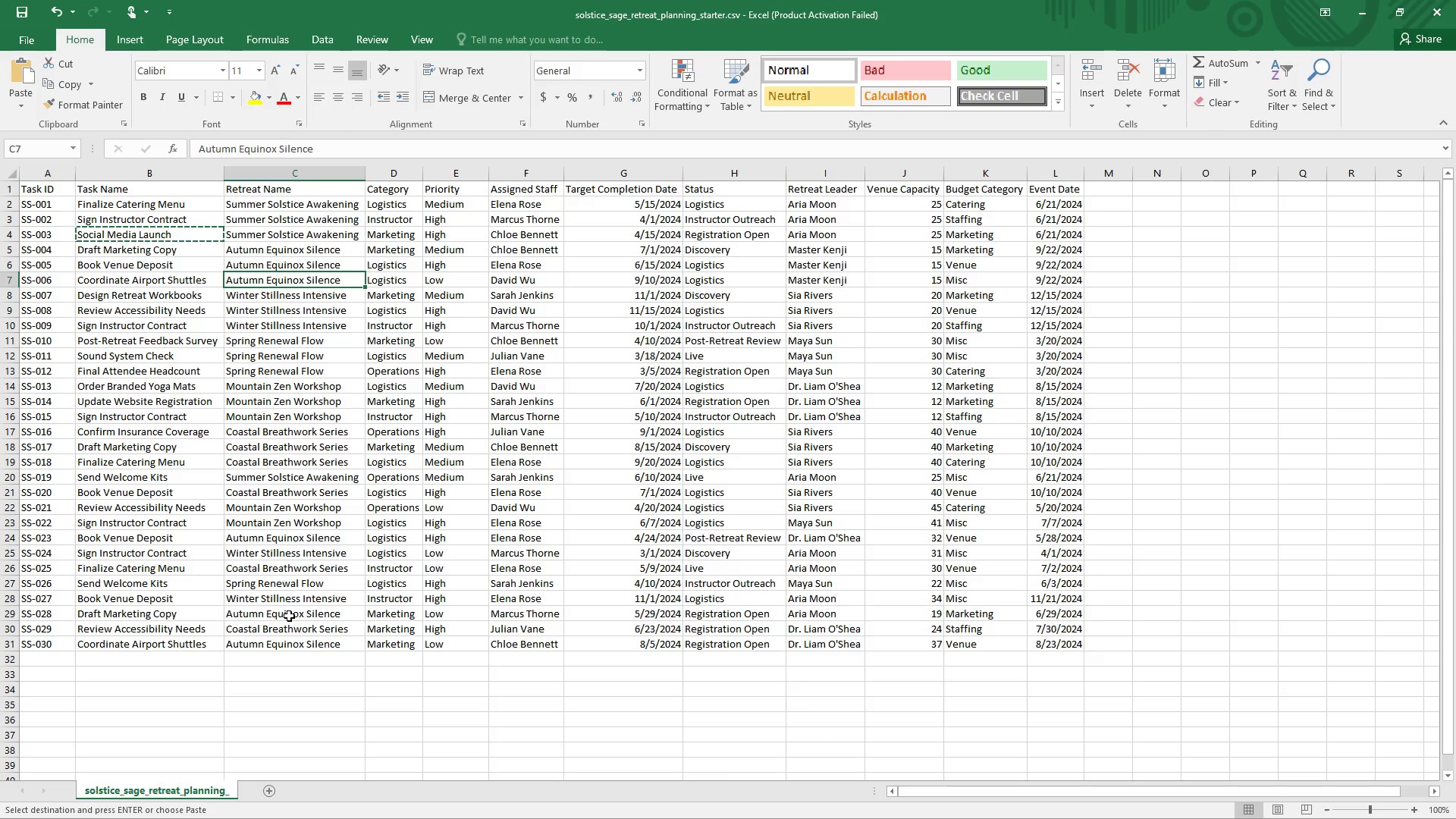 
left_click([307, 419])
 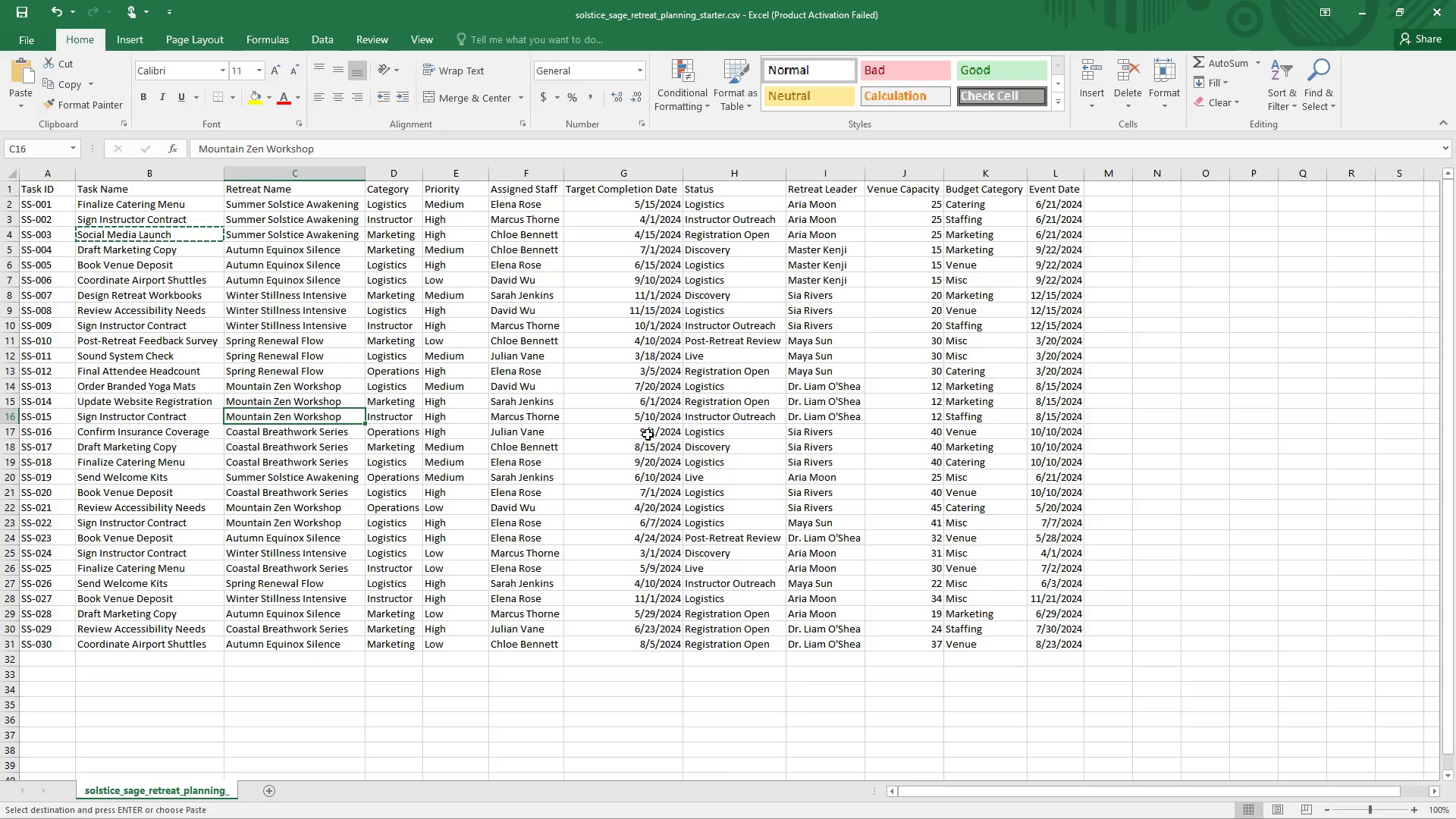 
wait(22.17)
 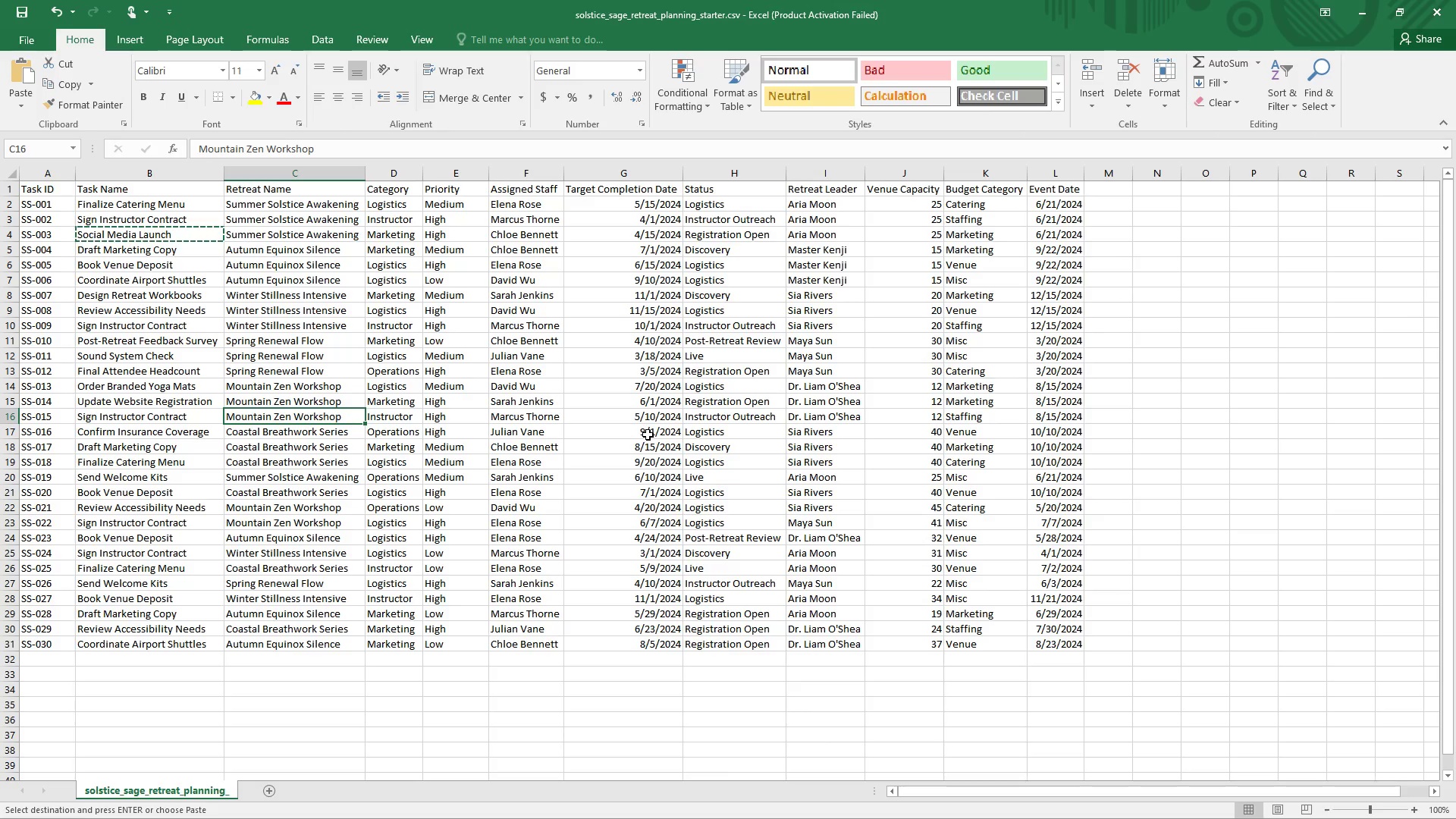 
left_click([292, 250])
 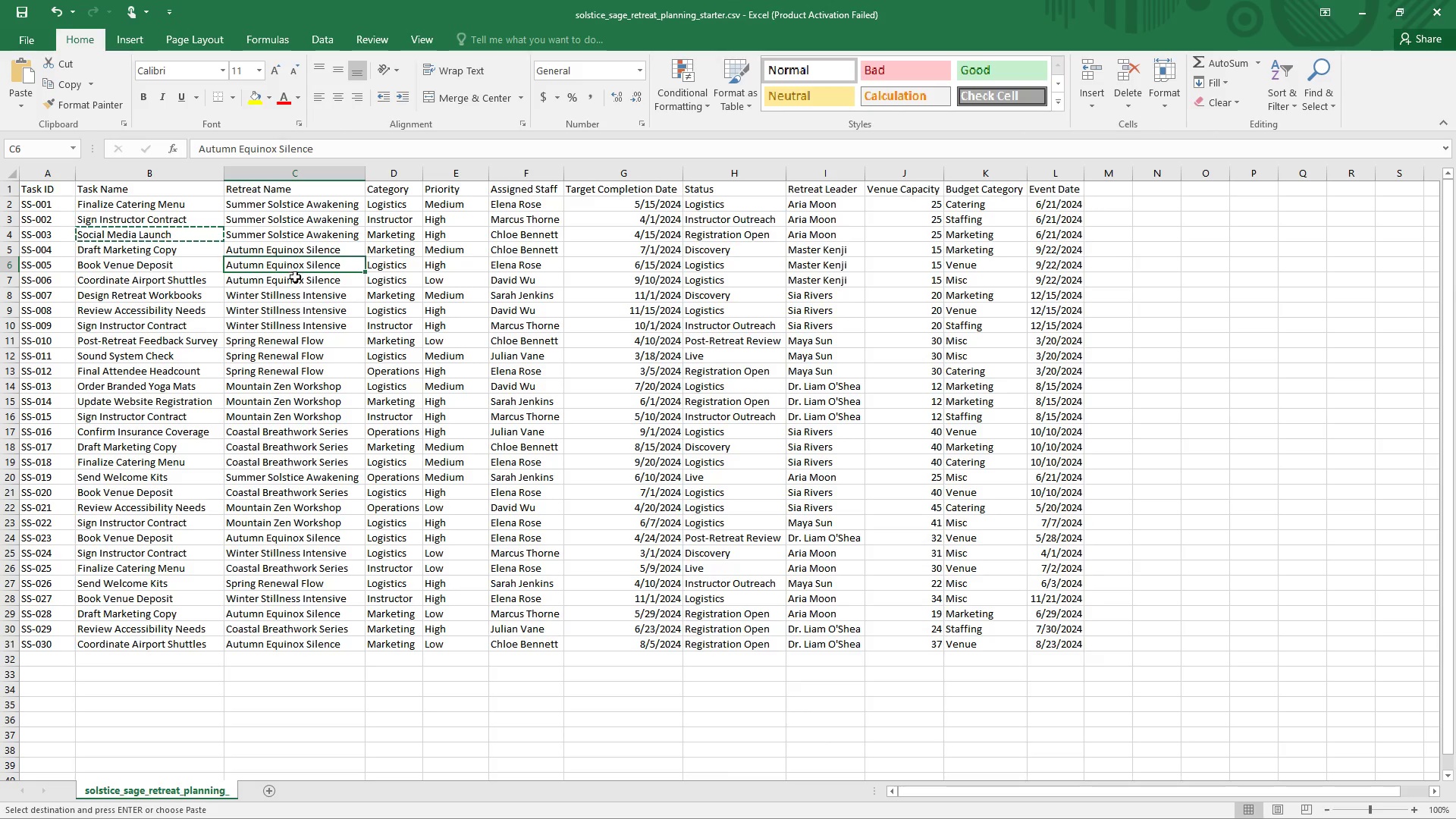 
double_click([295, 281])
 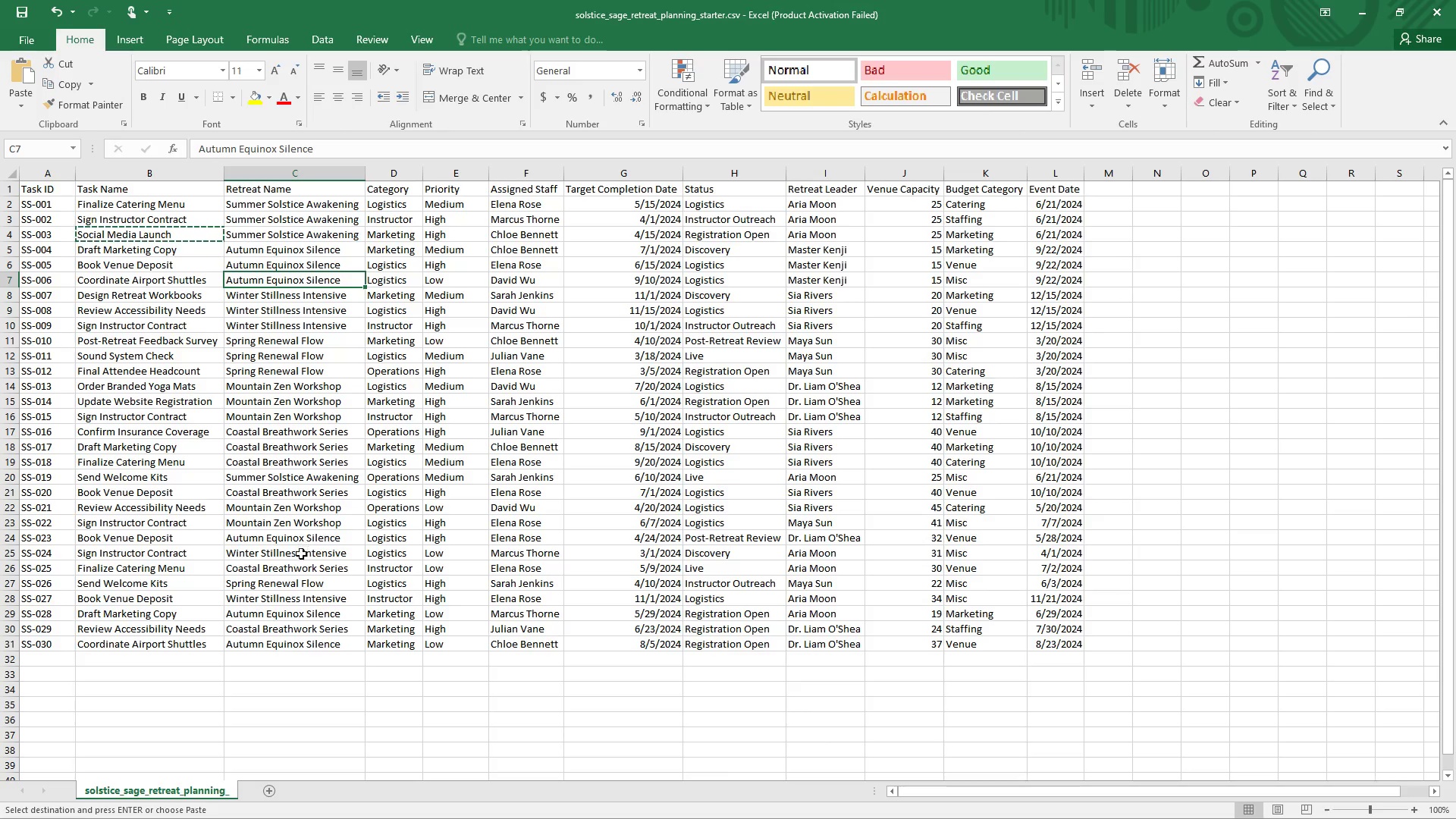 
wait(21.0)
 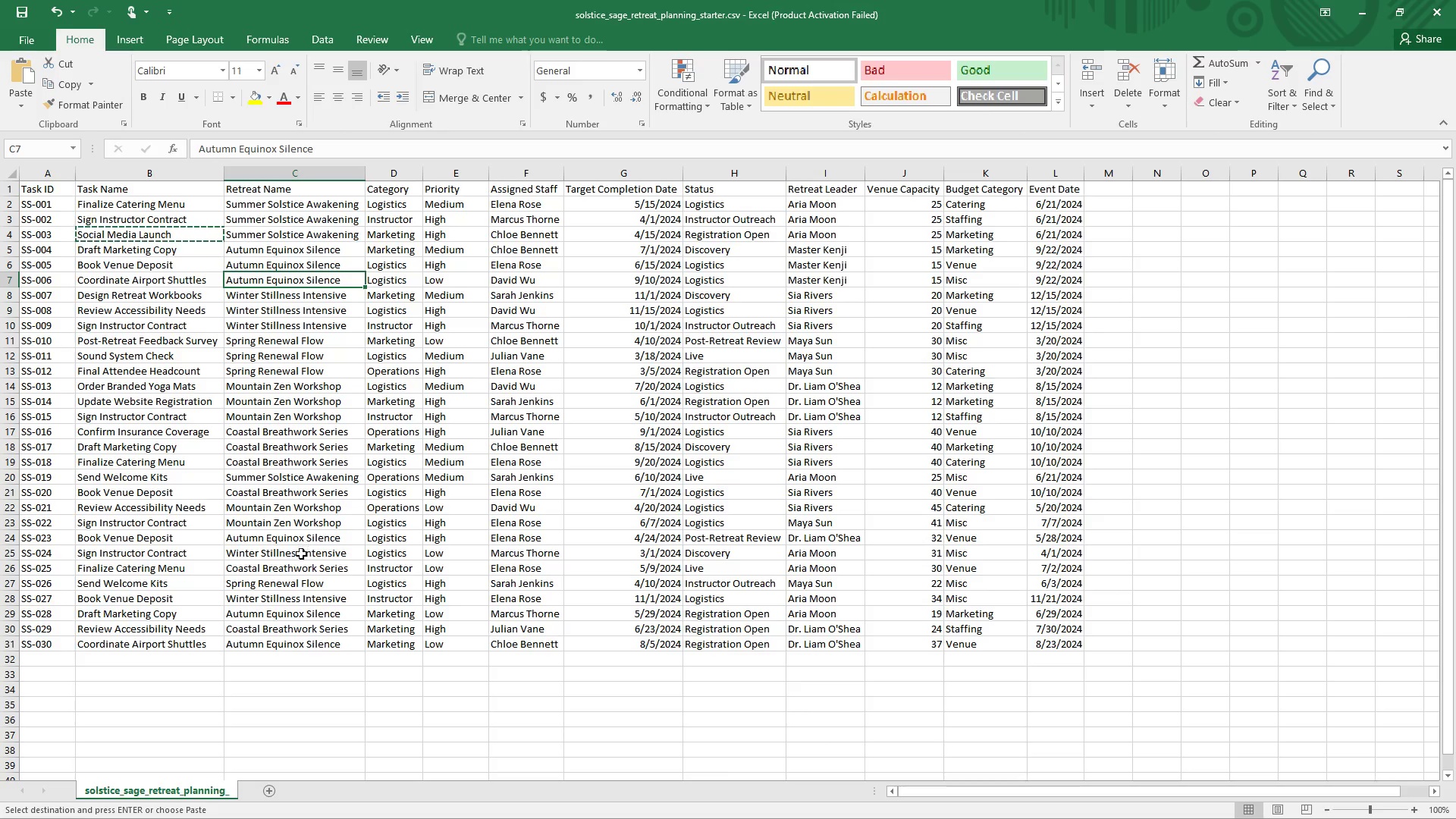 
left_click([190, 238])
 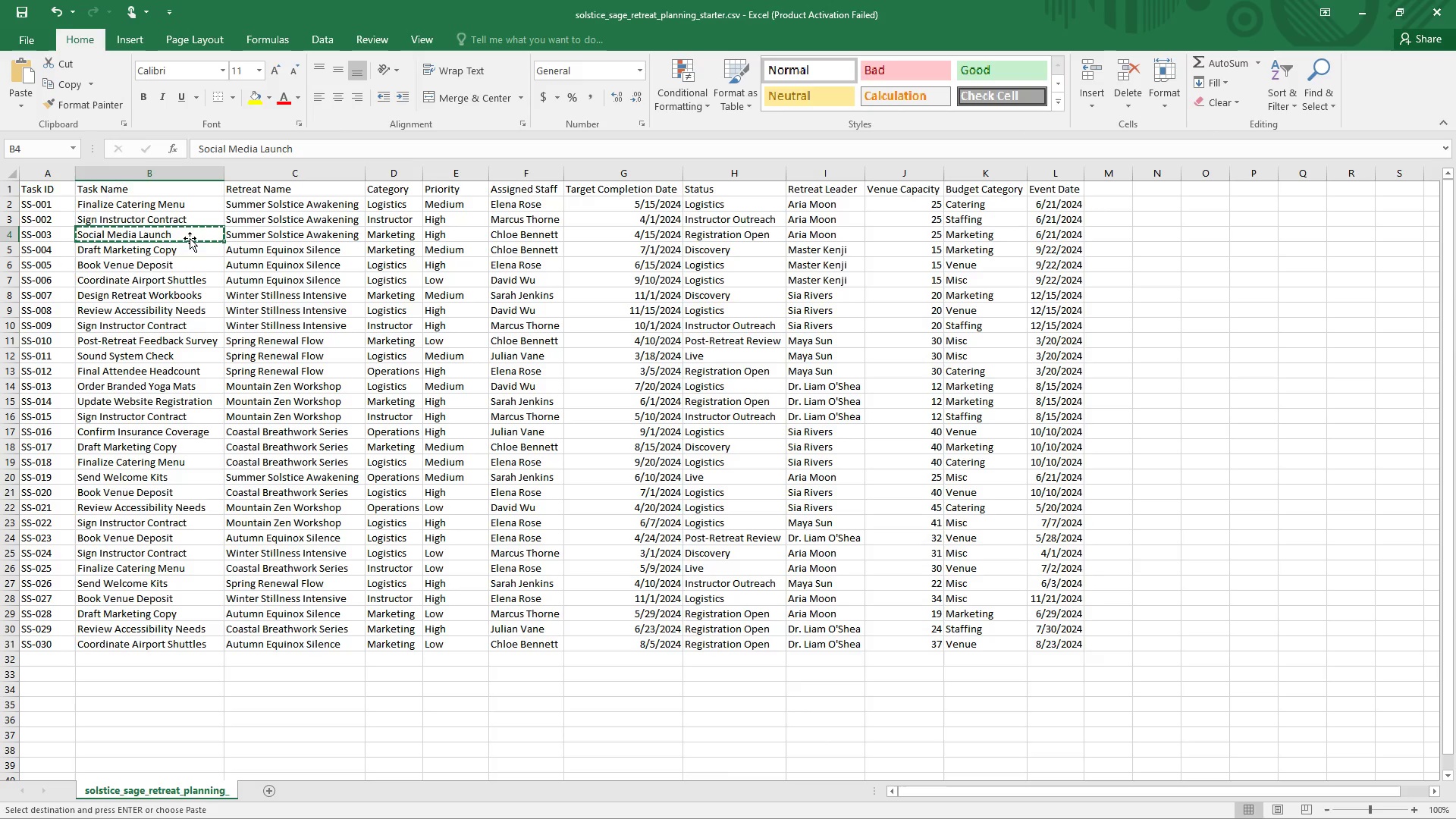 
key(Alt+Tab)
 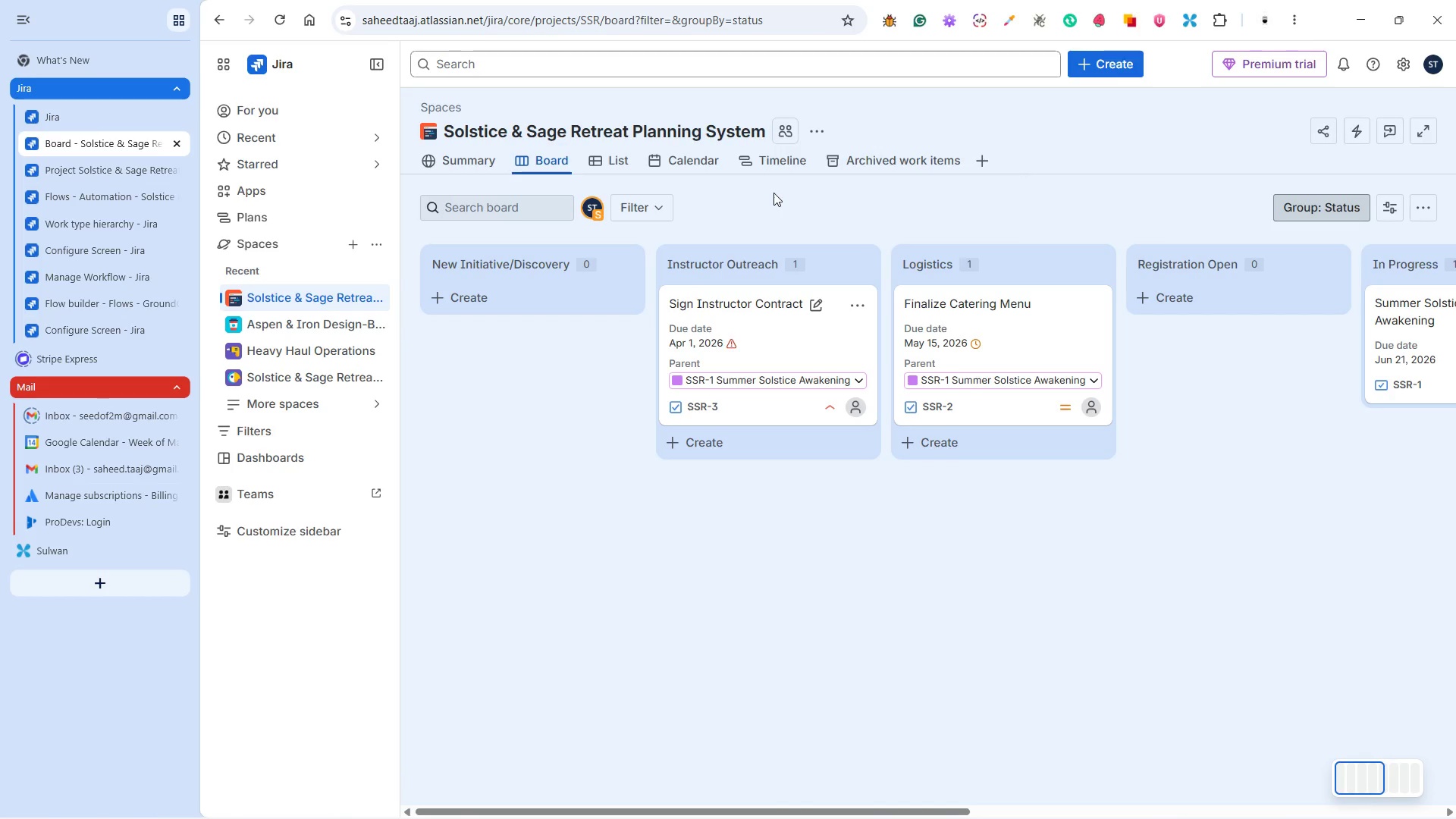 
wait(8.0)
 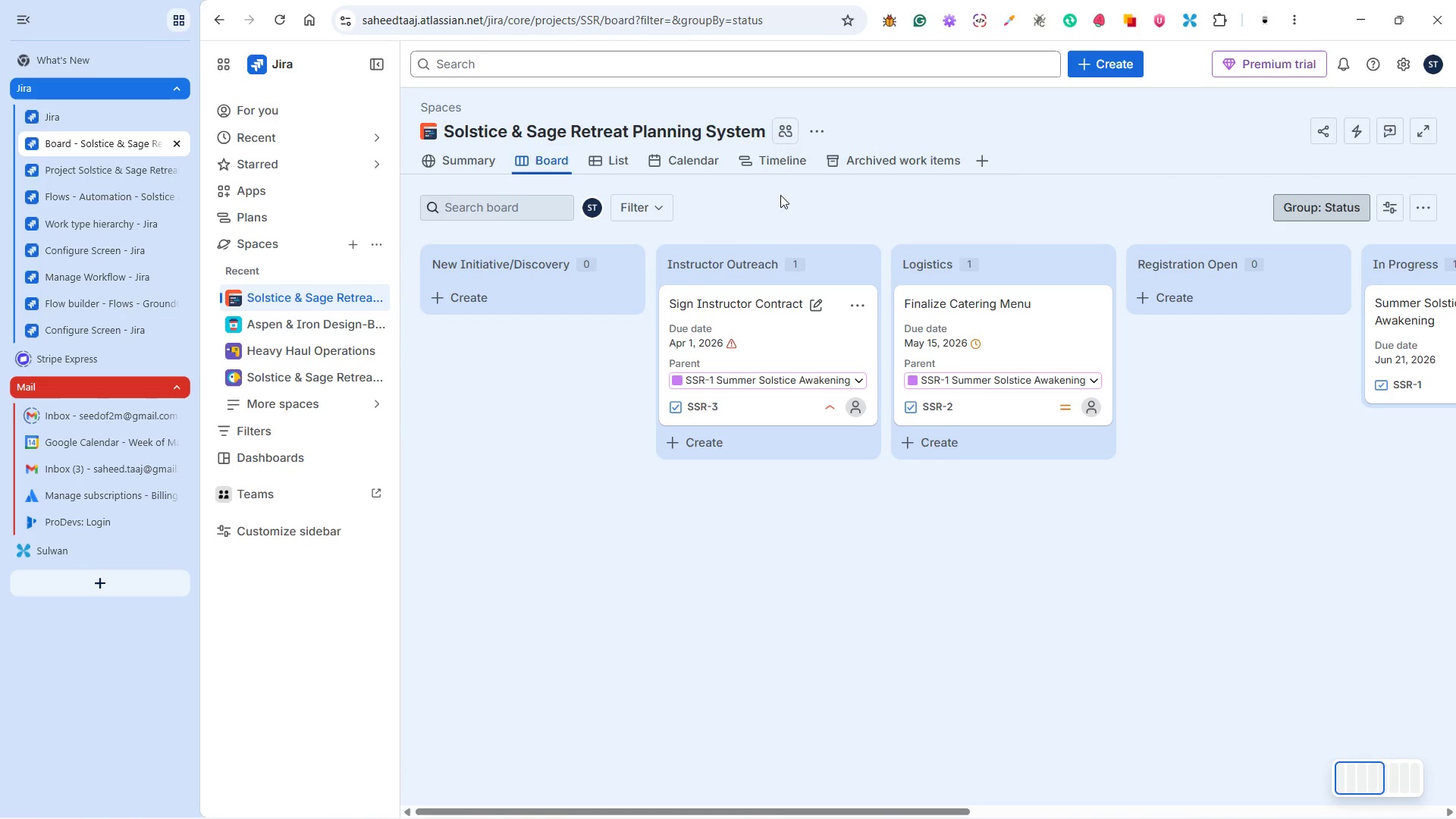 
key(Alt+Tab)
 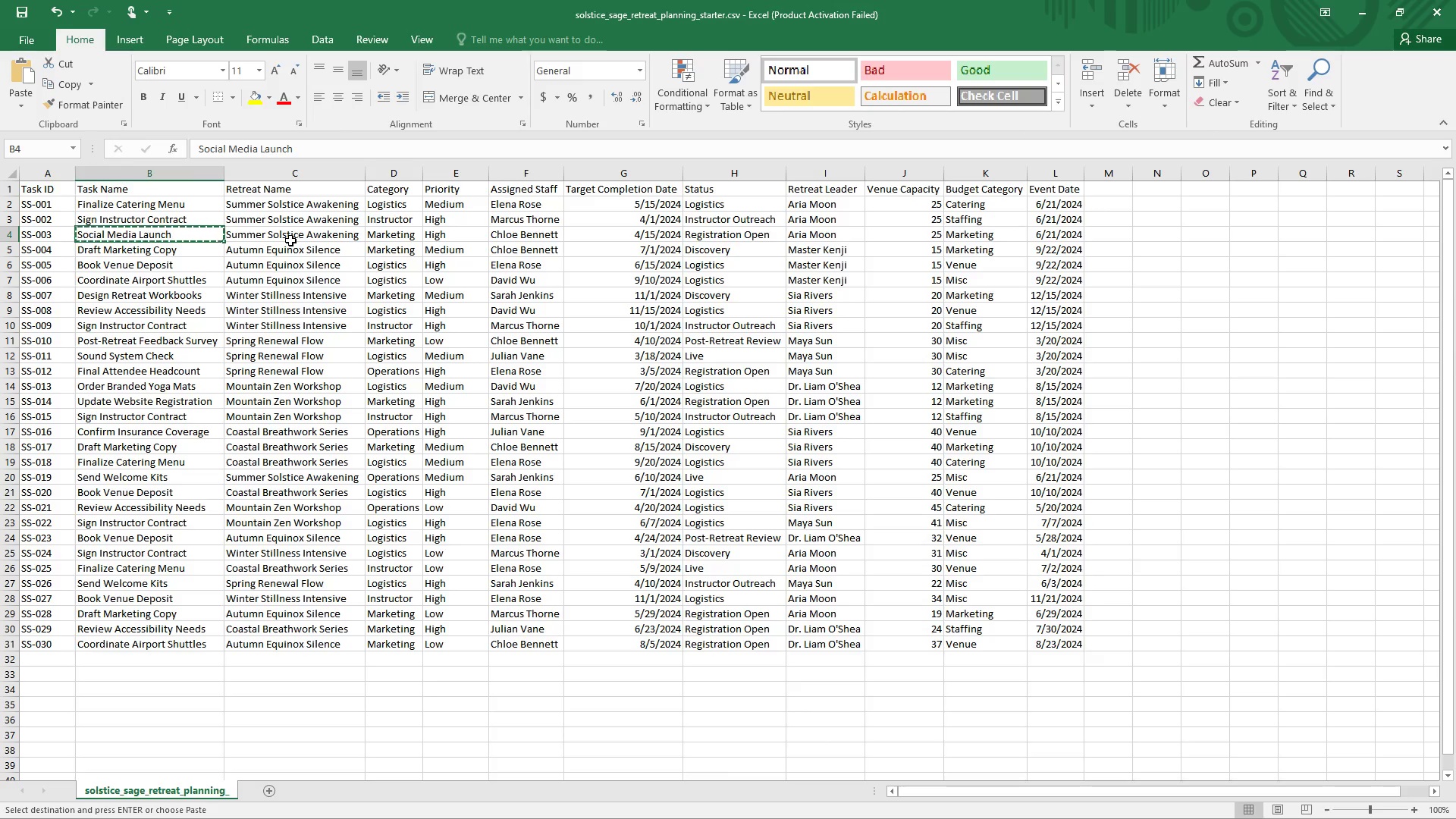 
wait(84.09)
 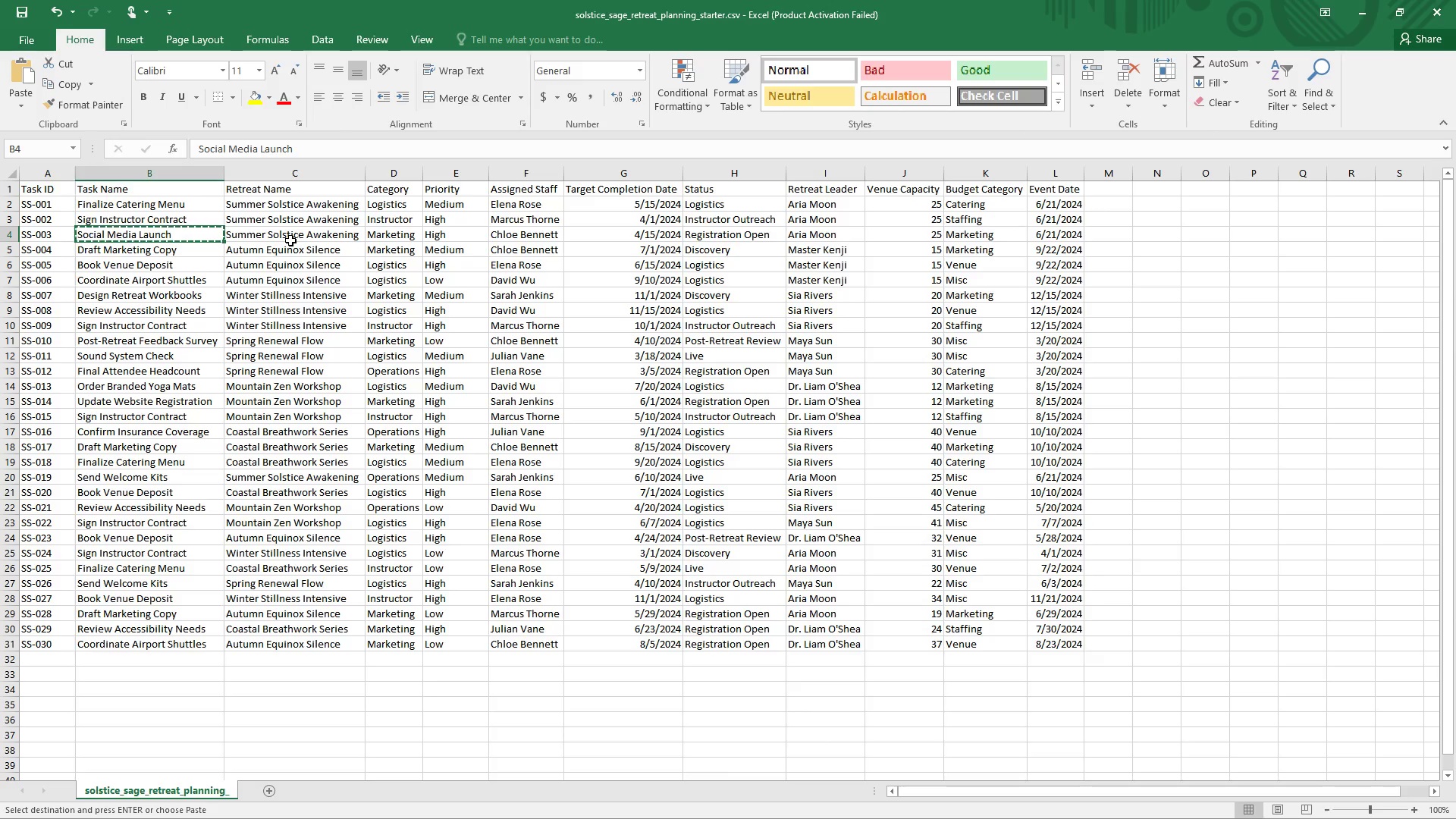 
key(Alt+Tab)
 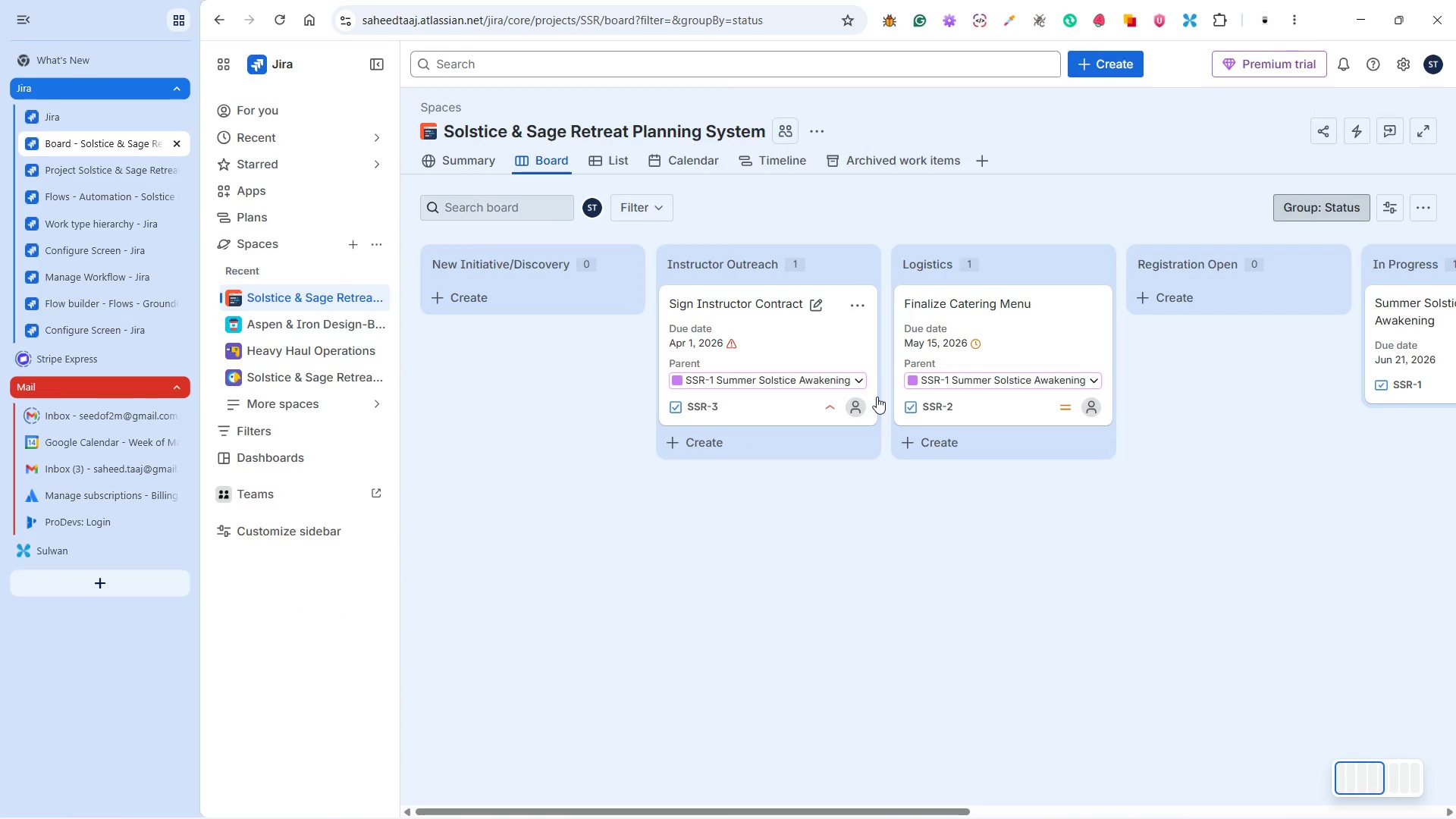 
mouse_move([867, 381])
 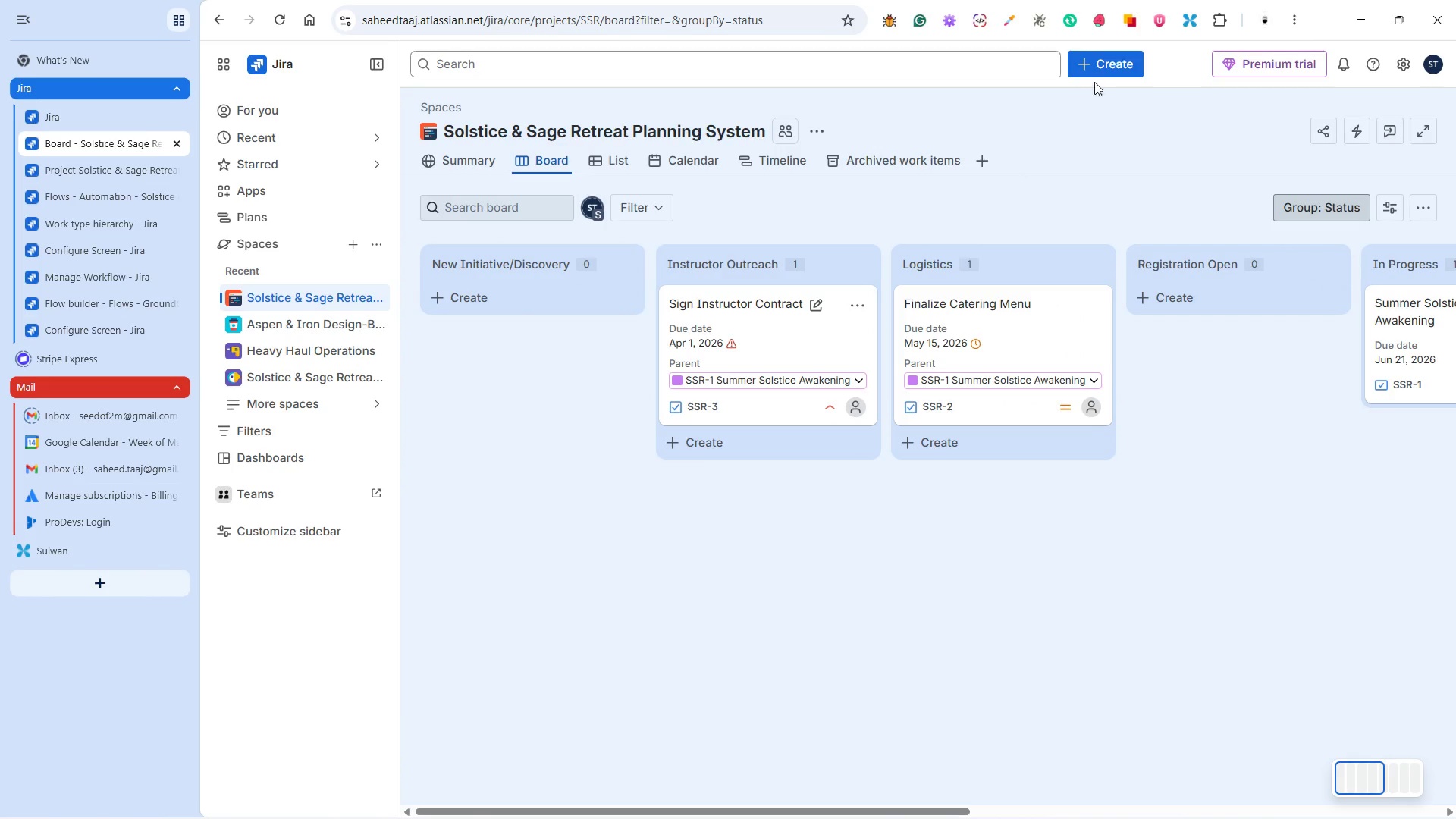 
left_click([1105, 67])
 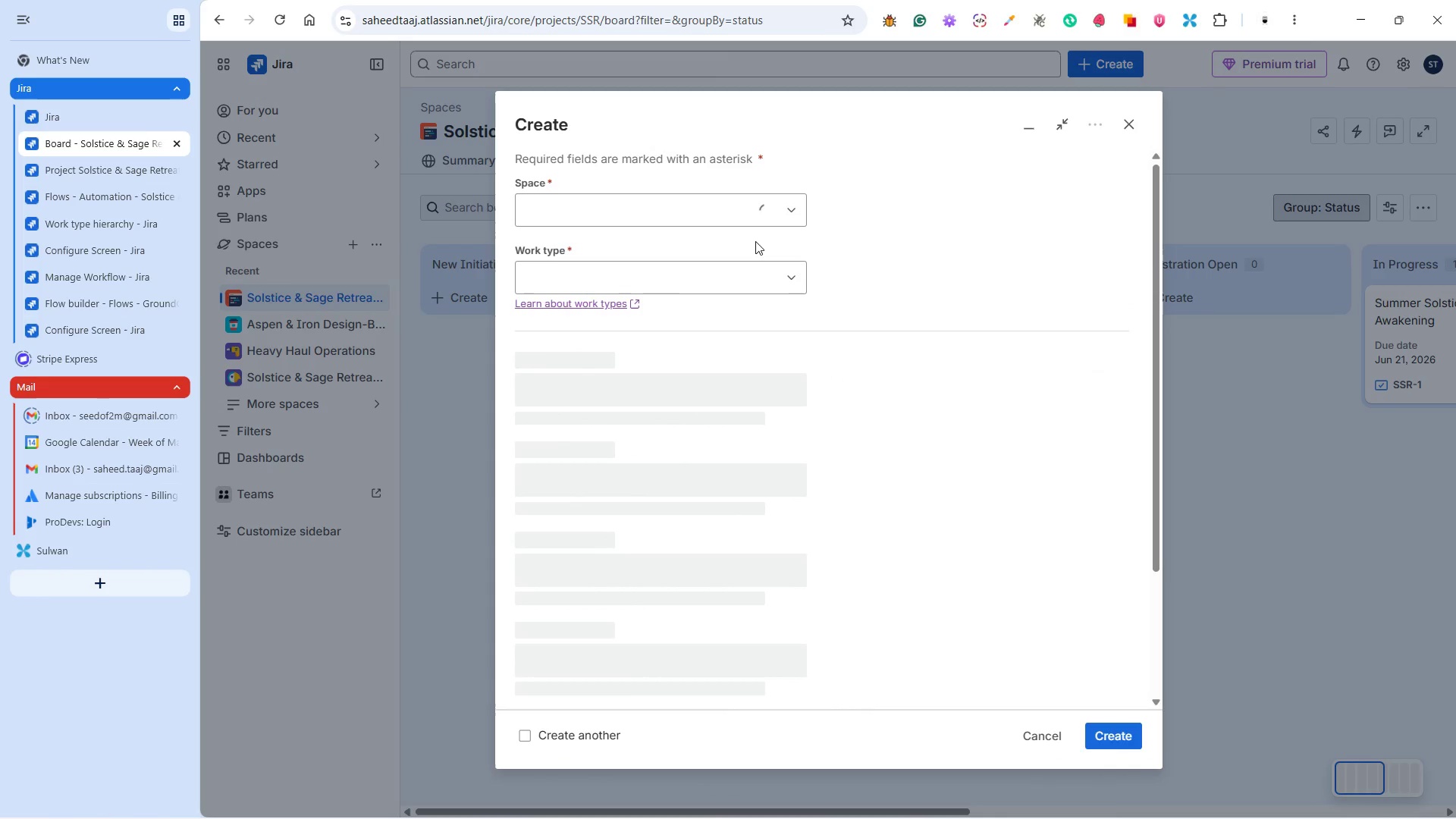 
key(Alt+Tab)
 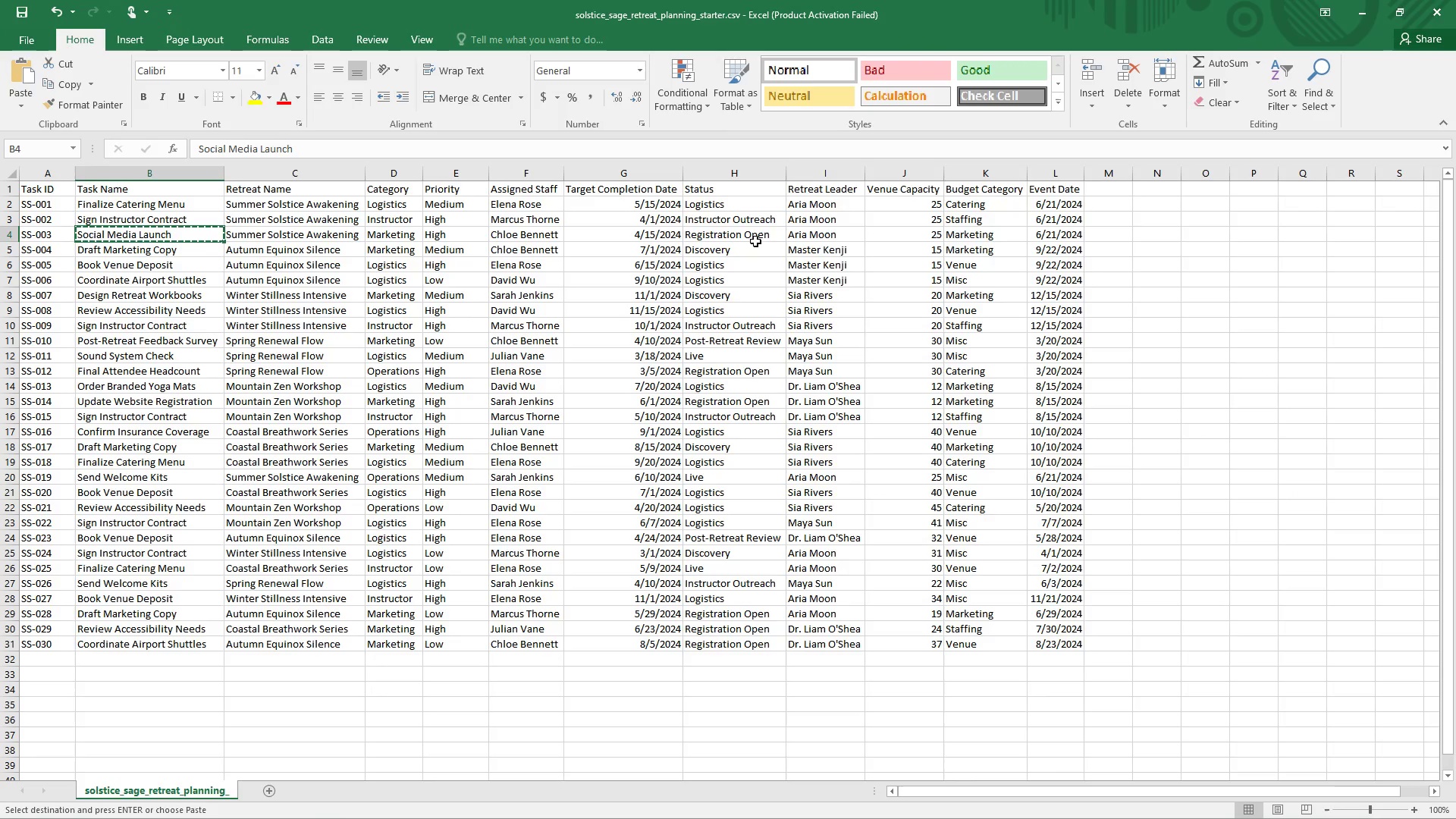 
key(Alt+Tab)
 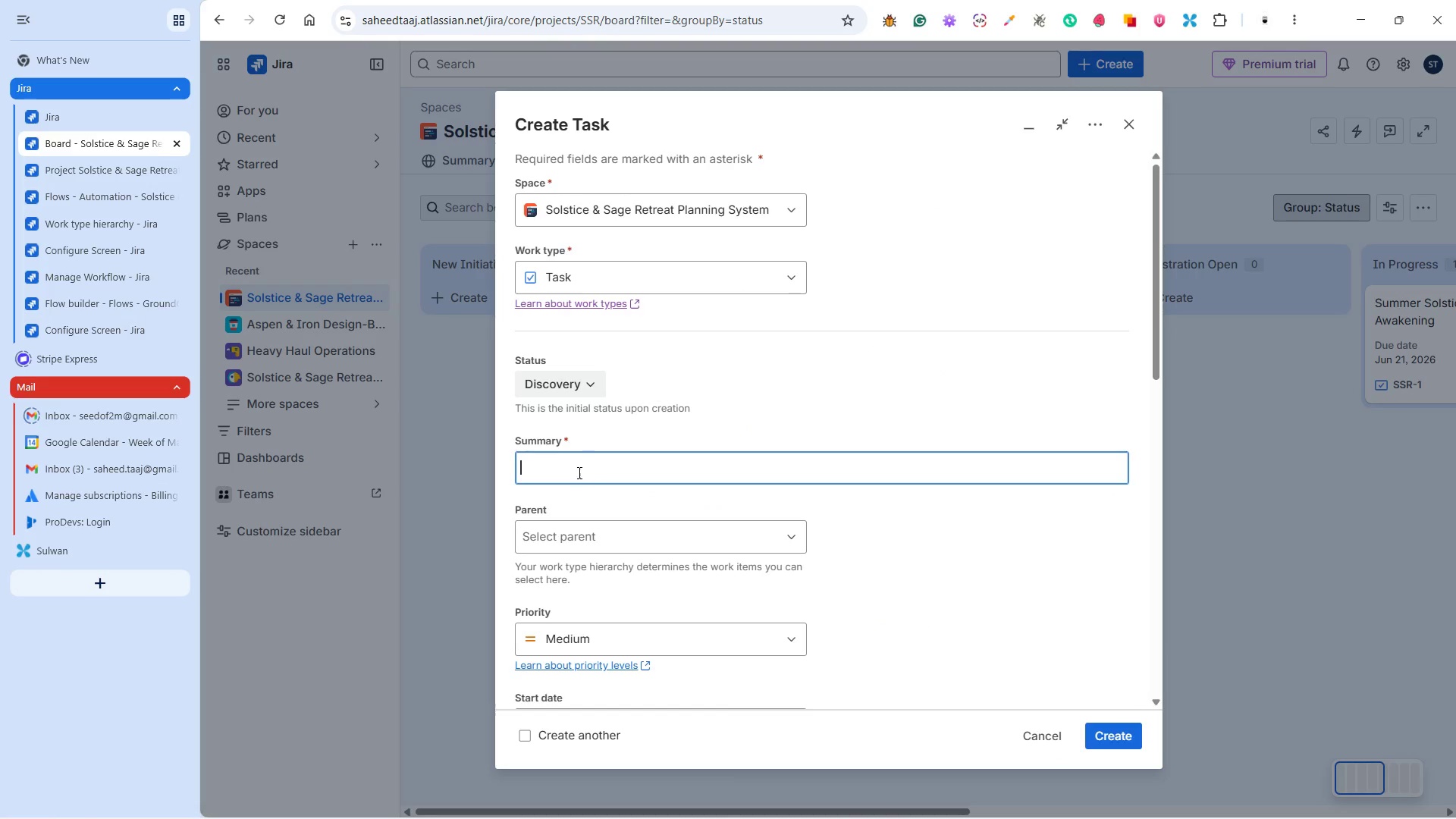 
key(Control+V)
 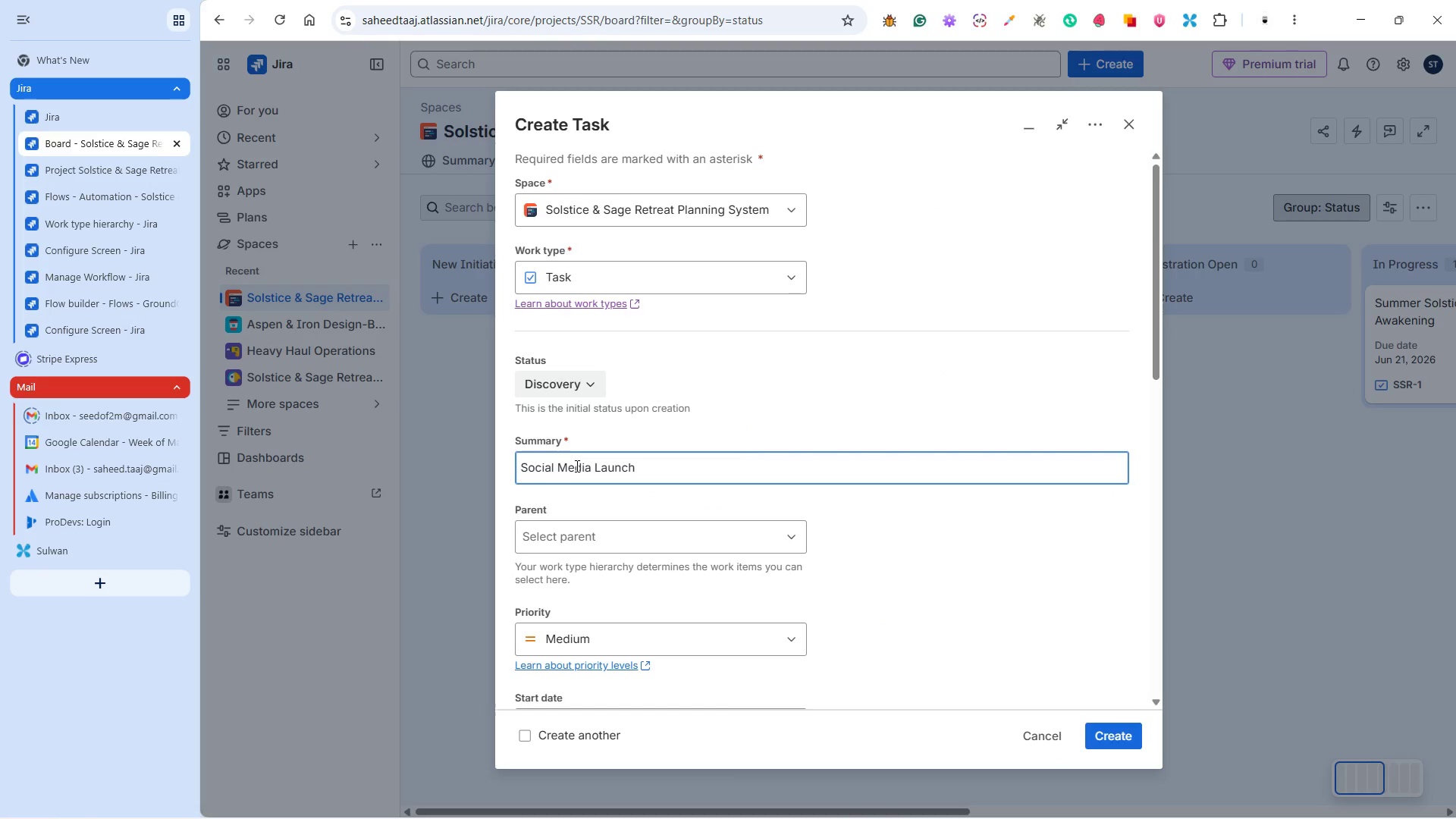 
key(Alt+Tab)
 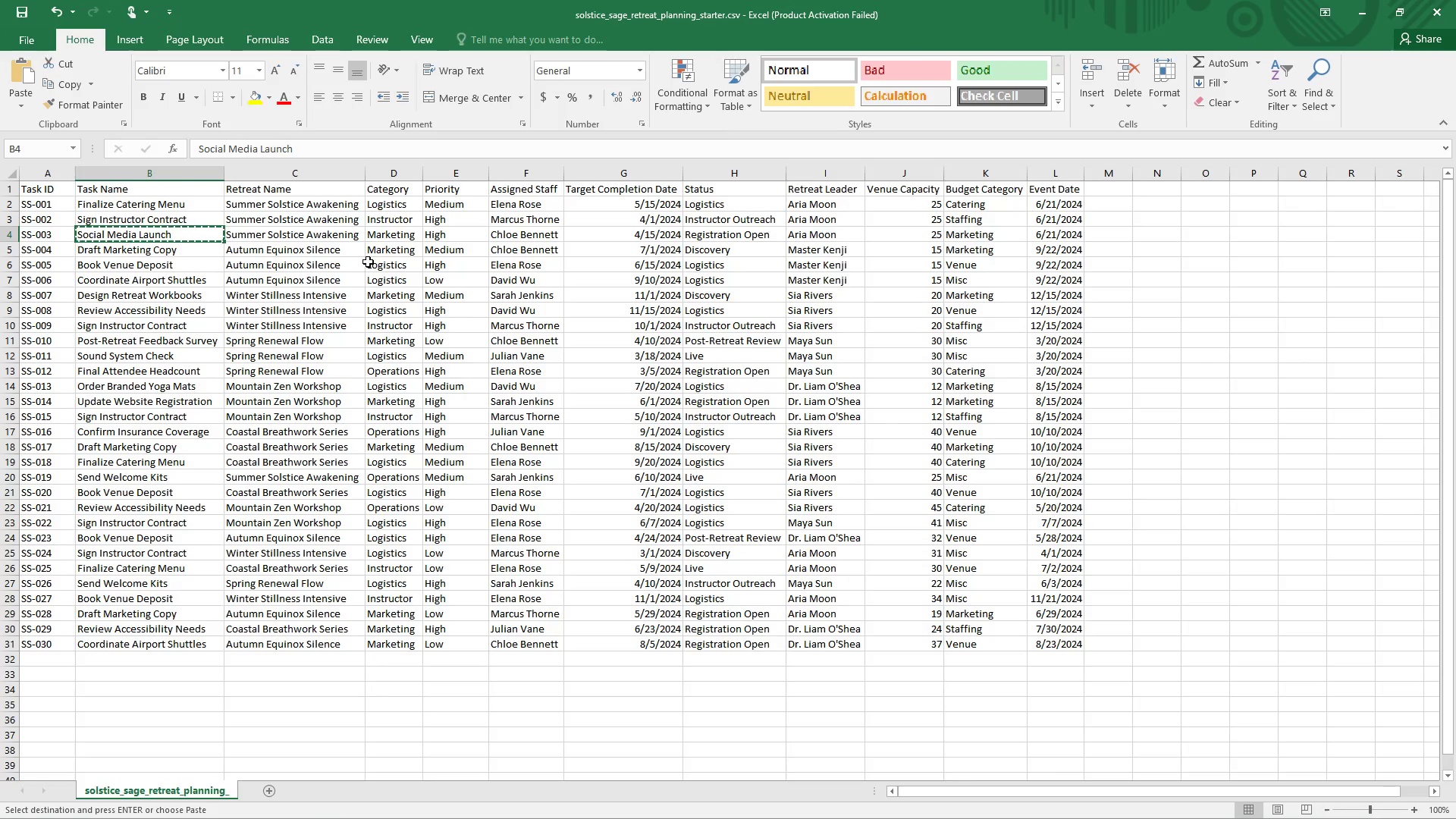 
left_click([297, 236])
 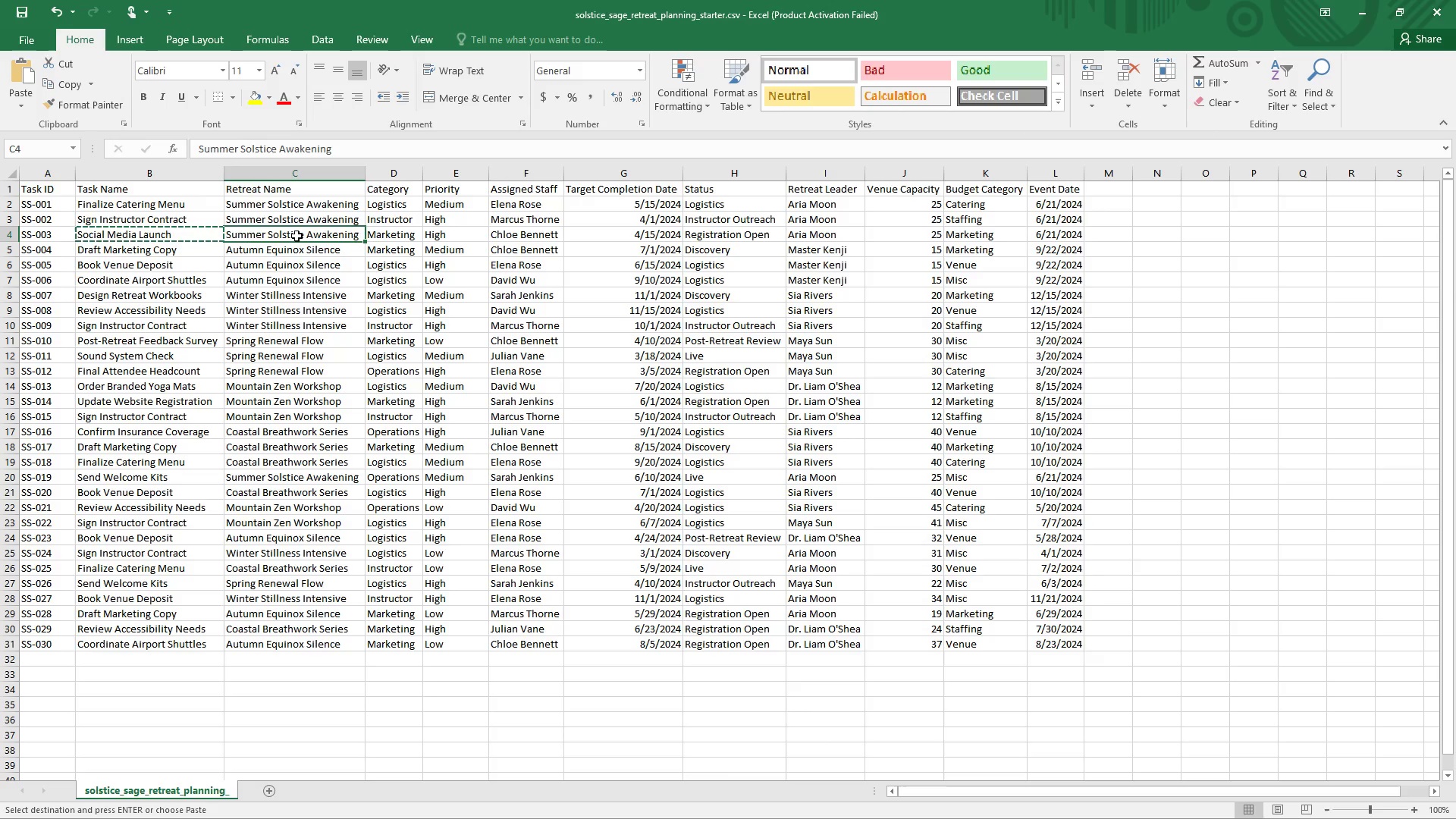 
key(Control+C)
 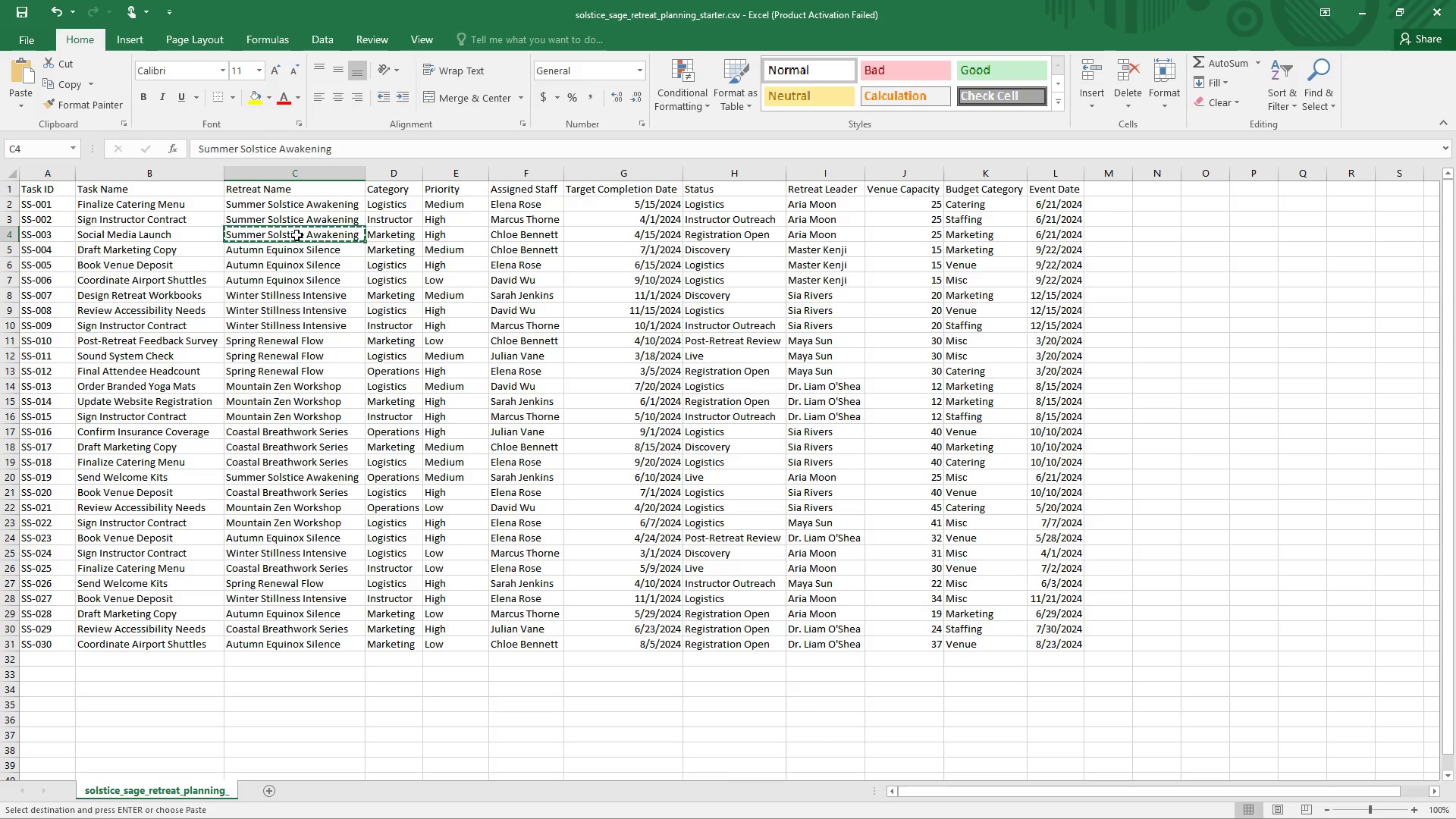 
key(Alt+Tab)
 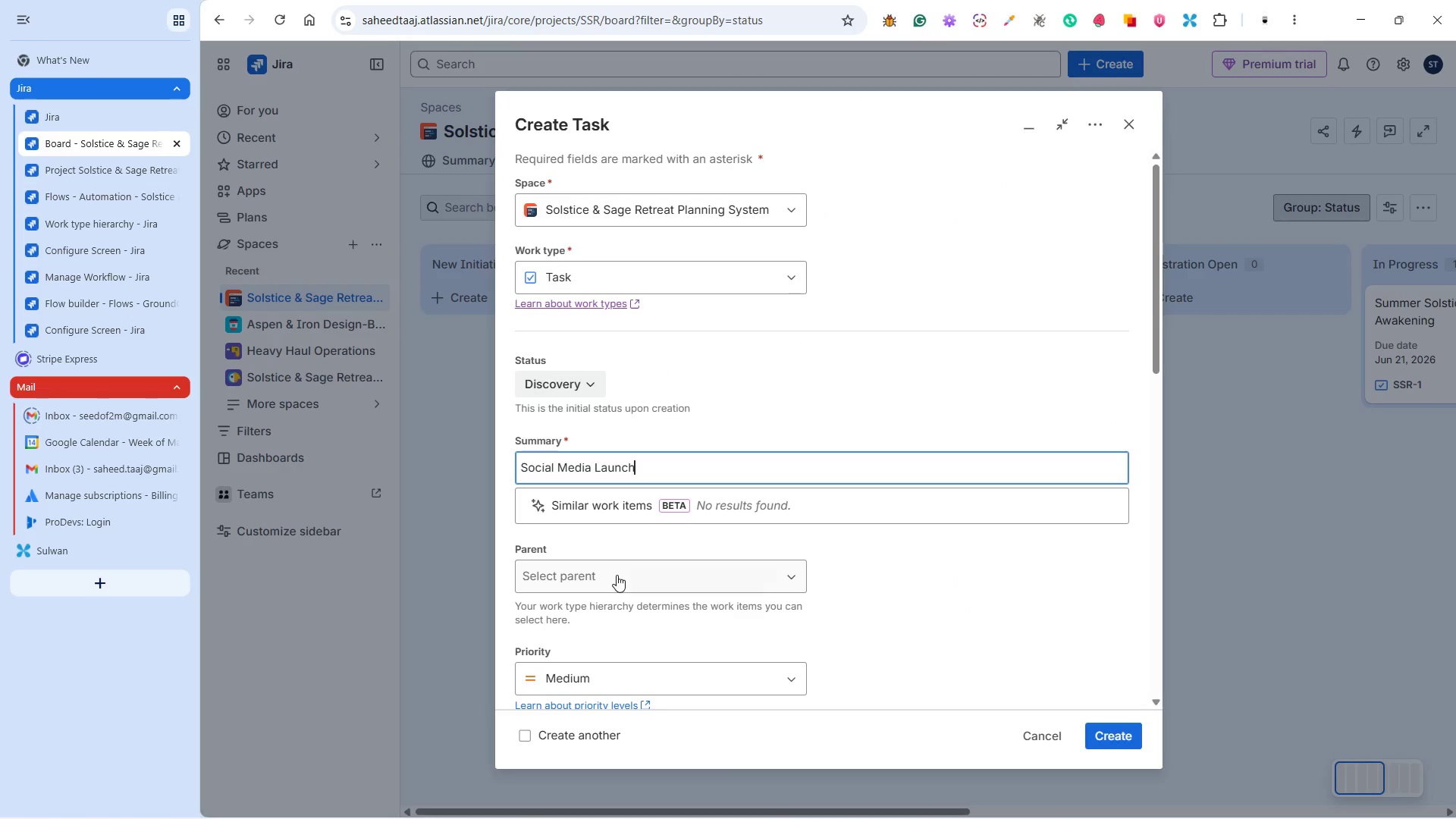 
left_click([617, 575])
 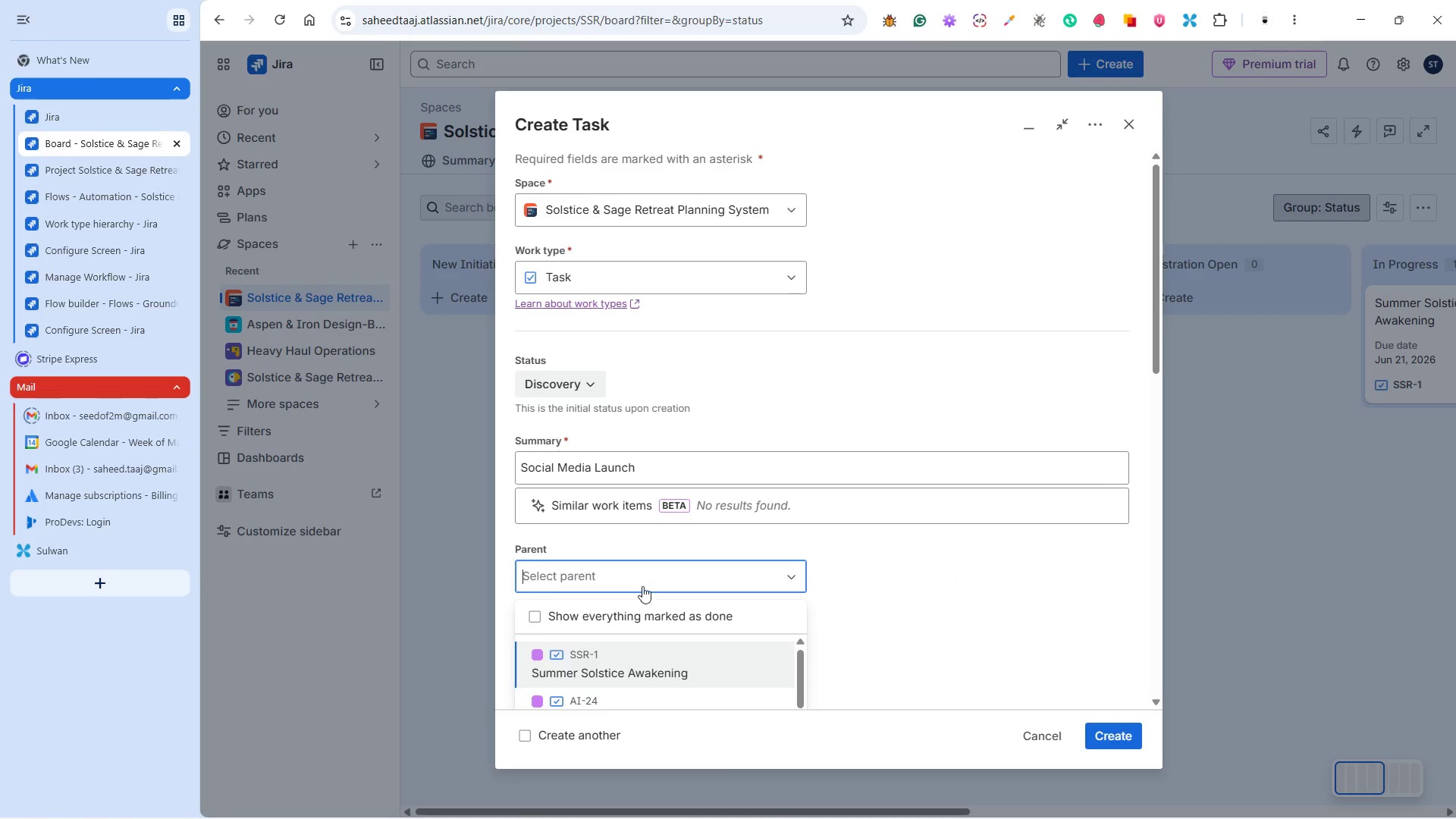 
left_click([644, 667])
 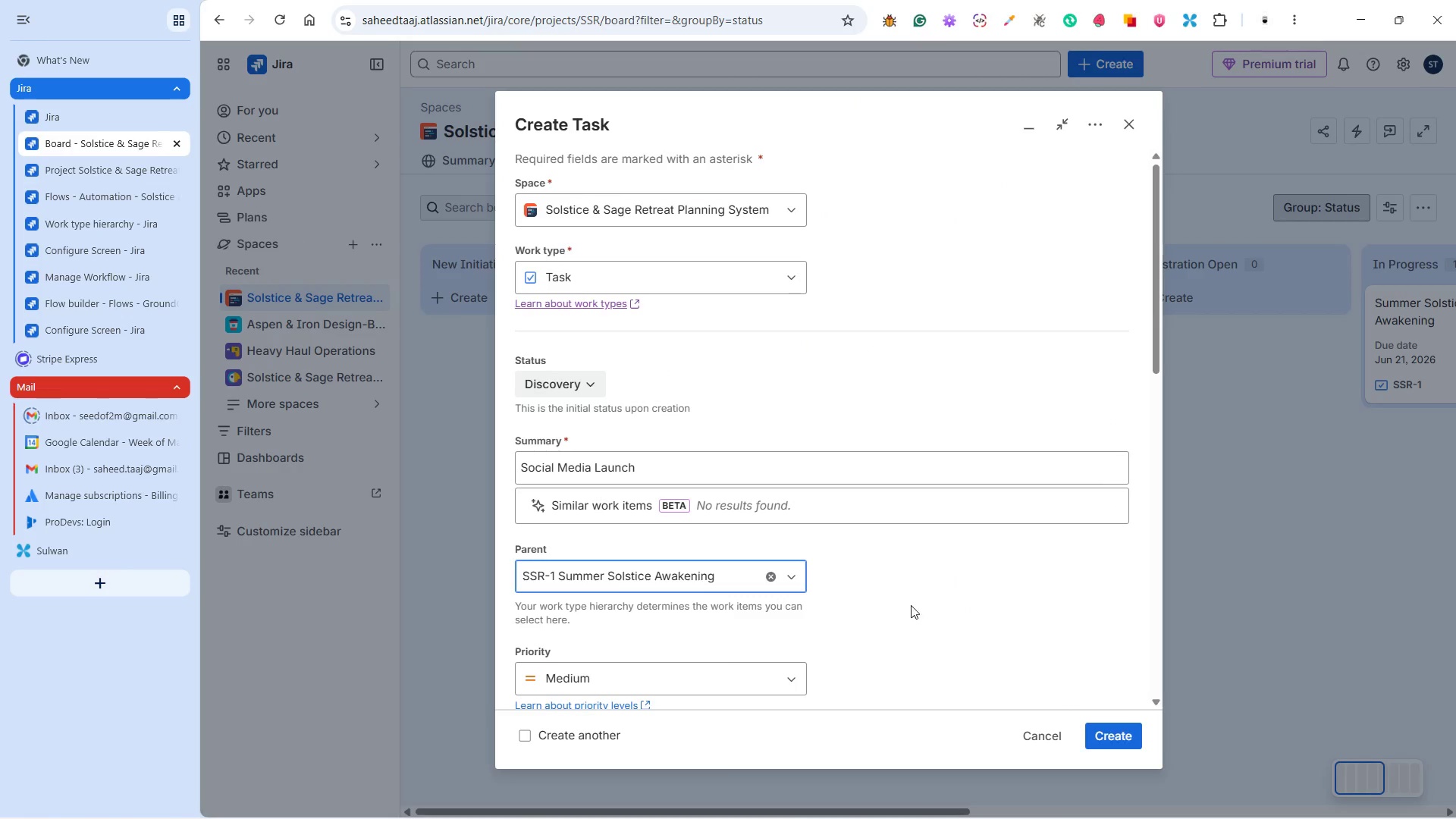 
left_click([920, 604])
 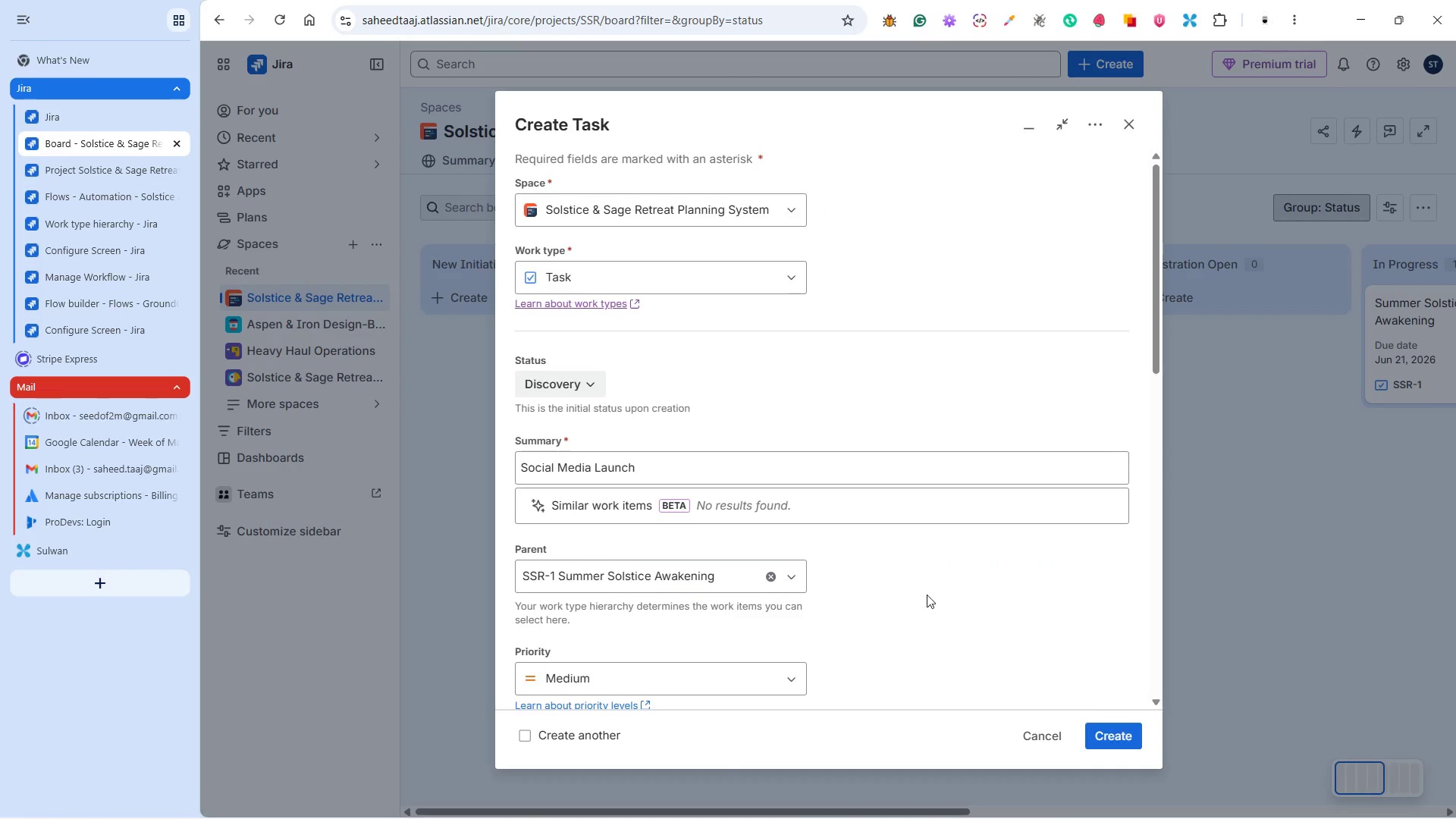 
key(Alt+Tab)
 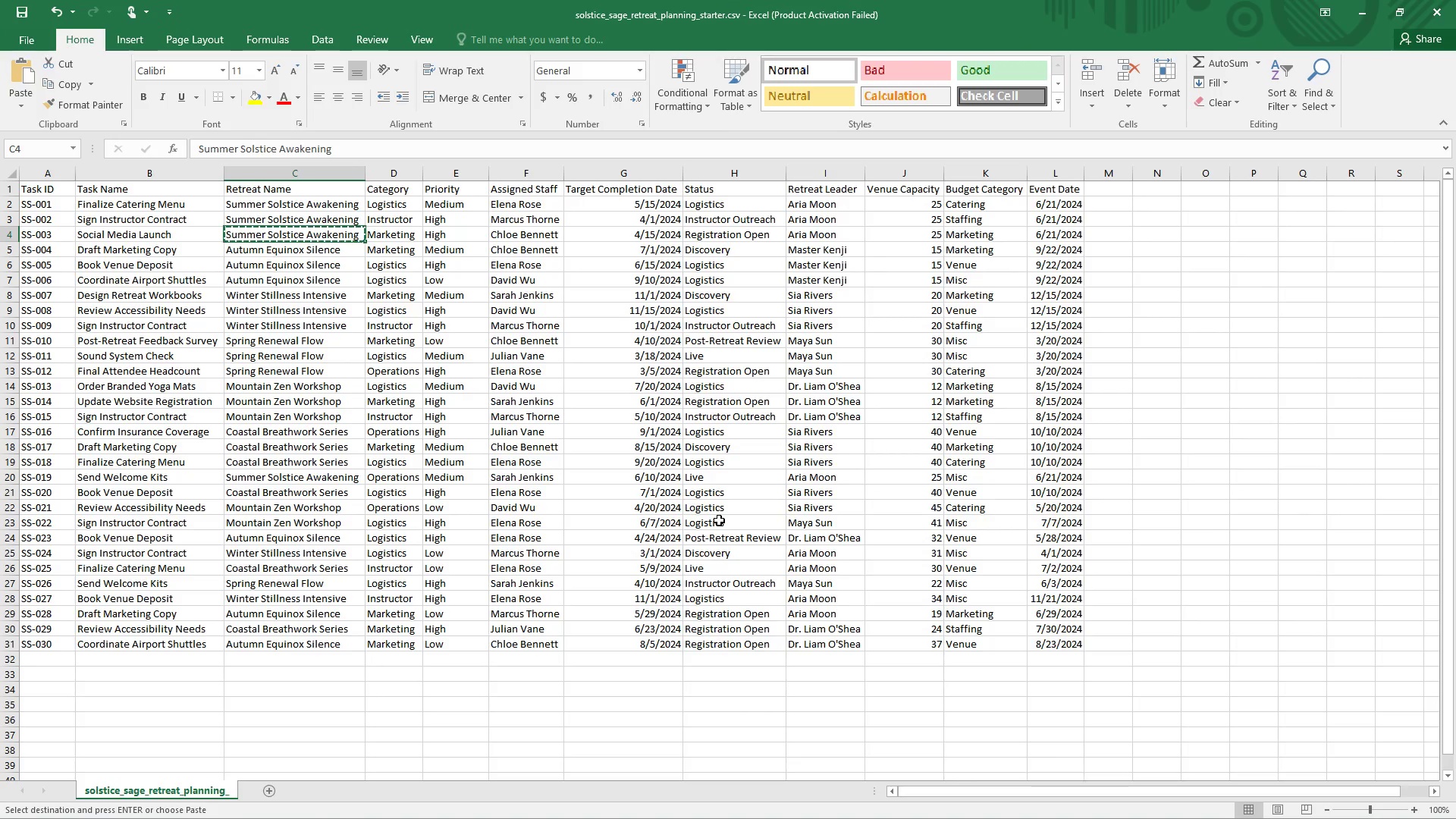 
scroll: coordinate [928, 591], scroll_direction: down, amount: 2.0
 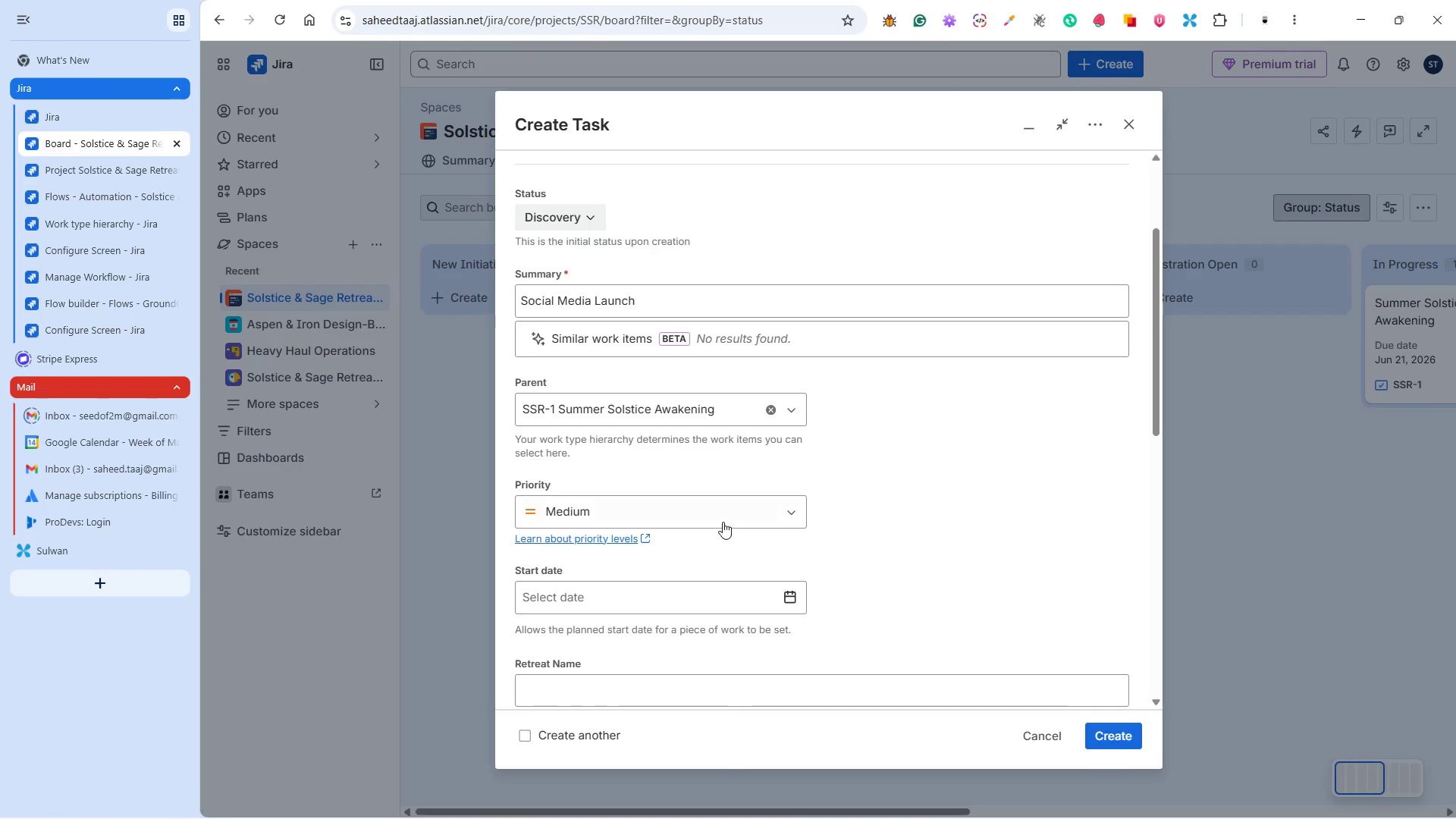 
key(Alt+Tab)
 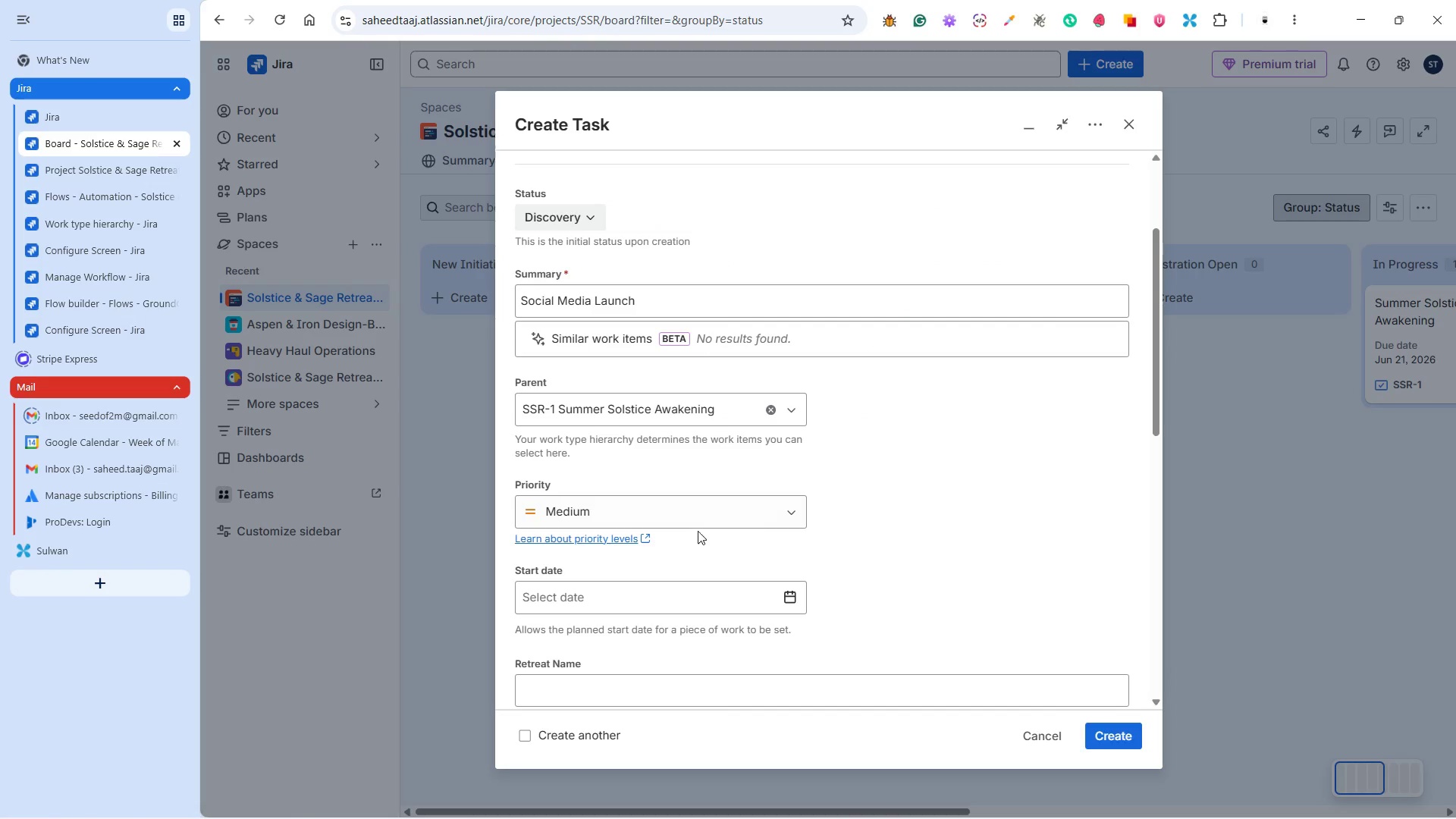 
left_click([695, 521])
 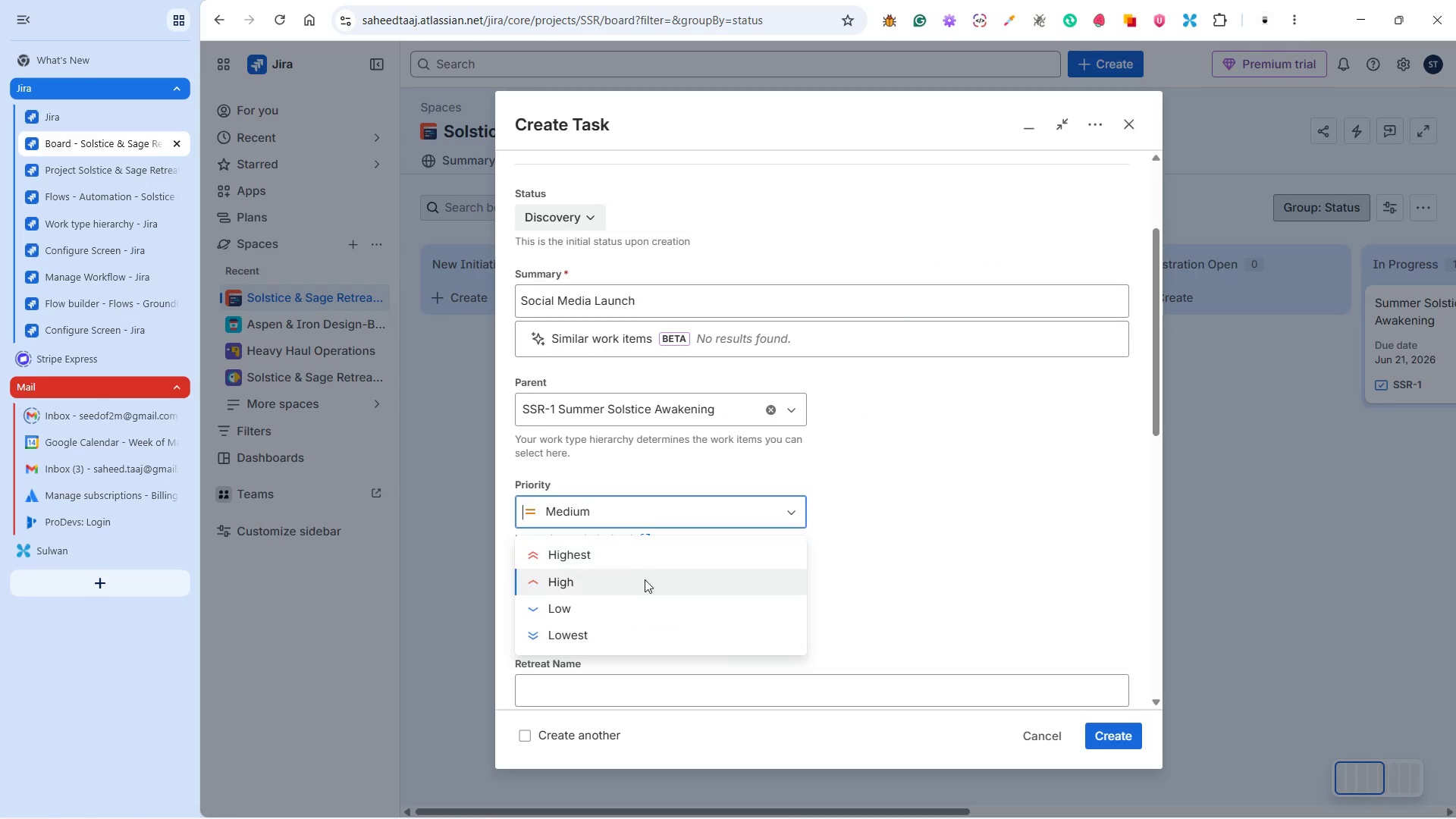 
left_click([642, 580])
 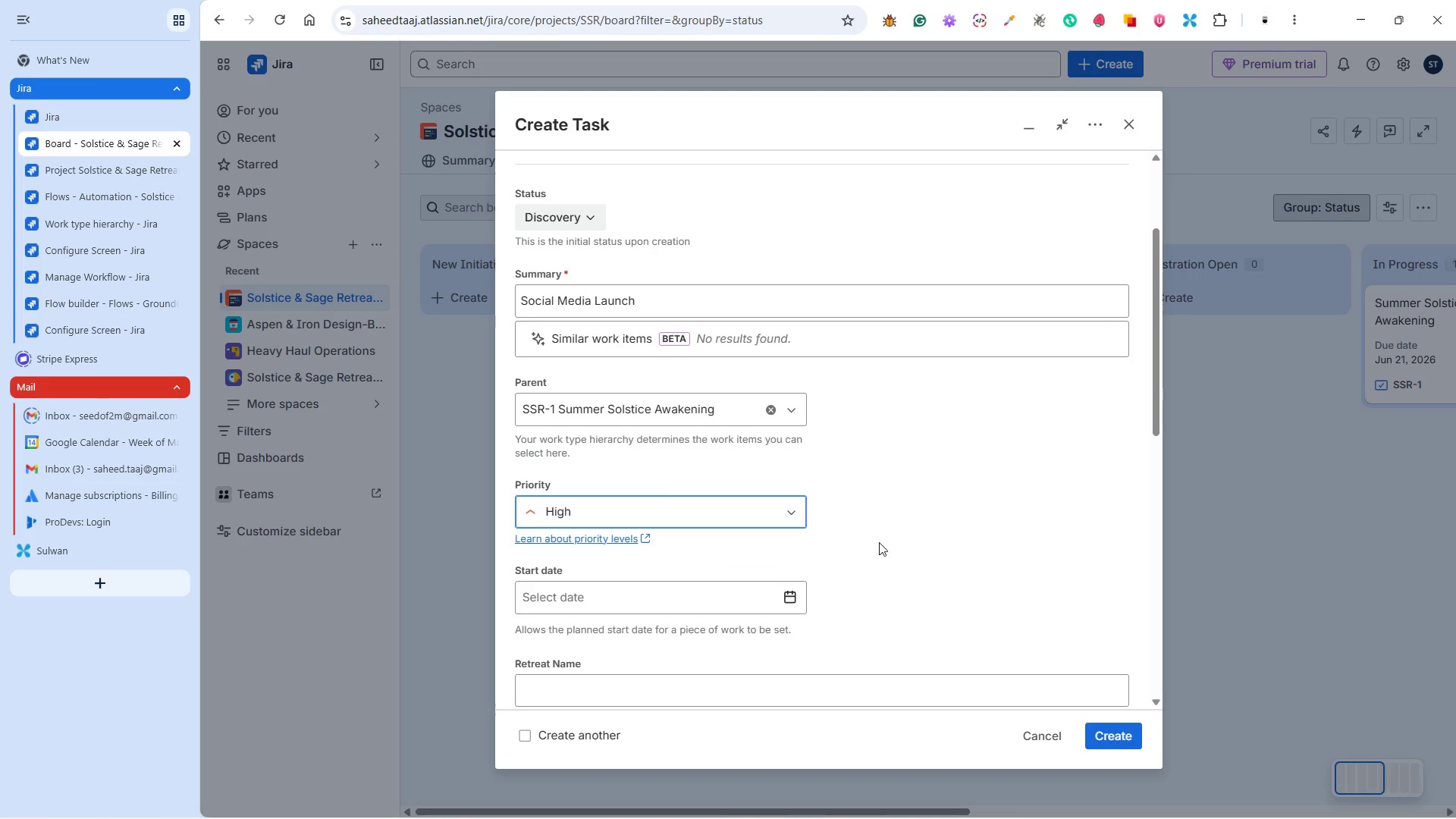 
left_click([884, 542])
 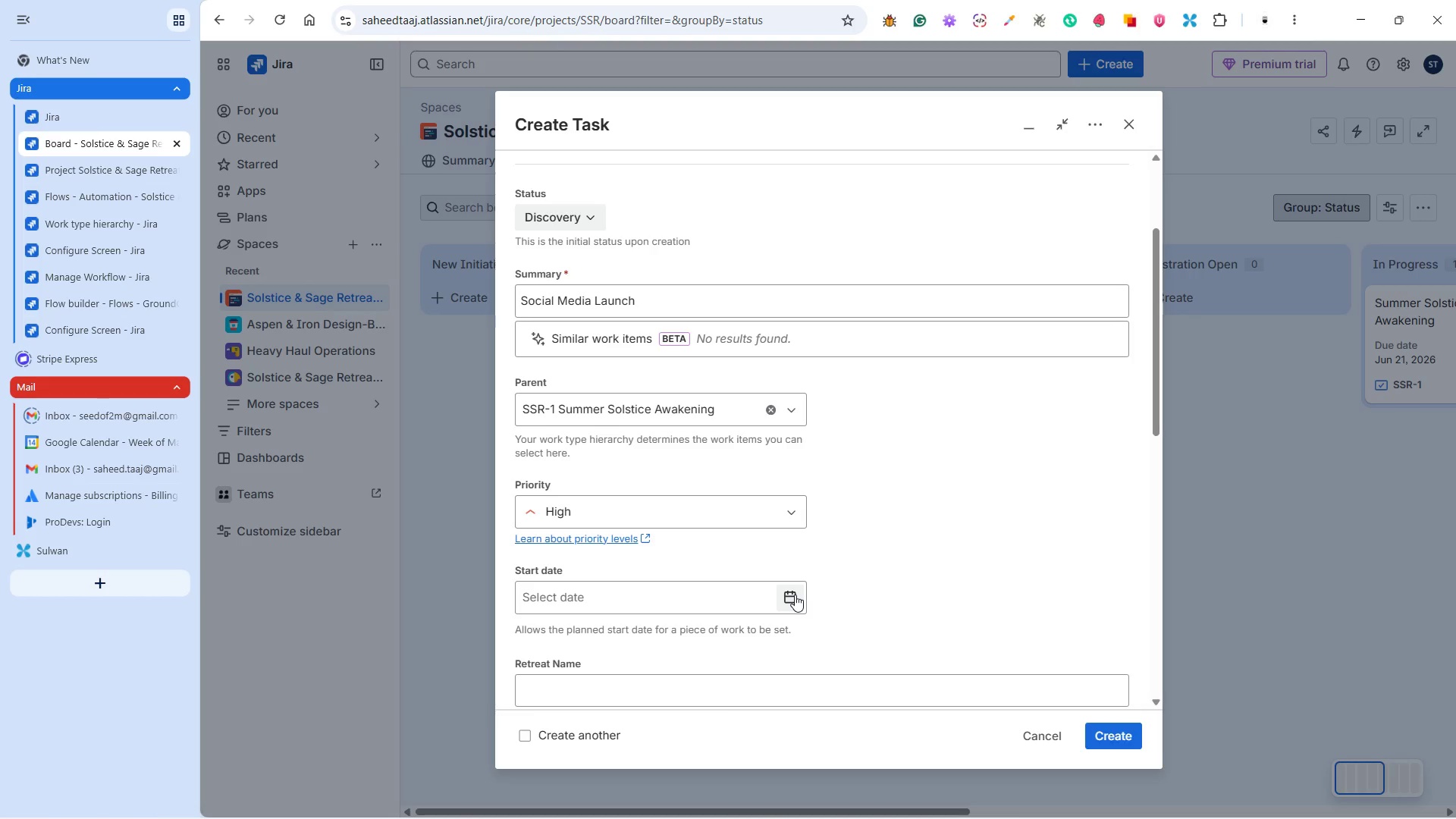 
left_click([792, 595])
 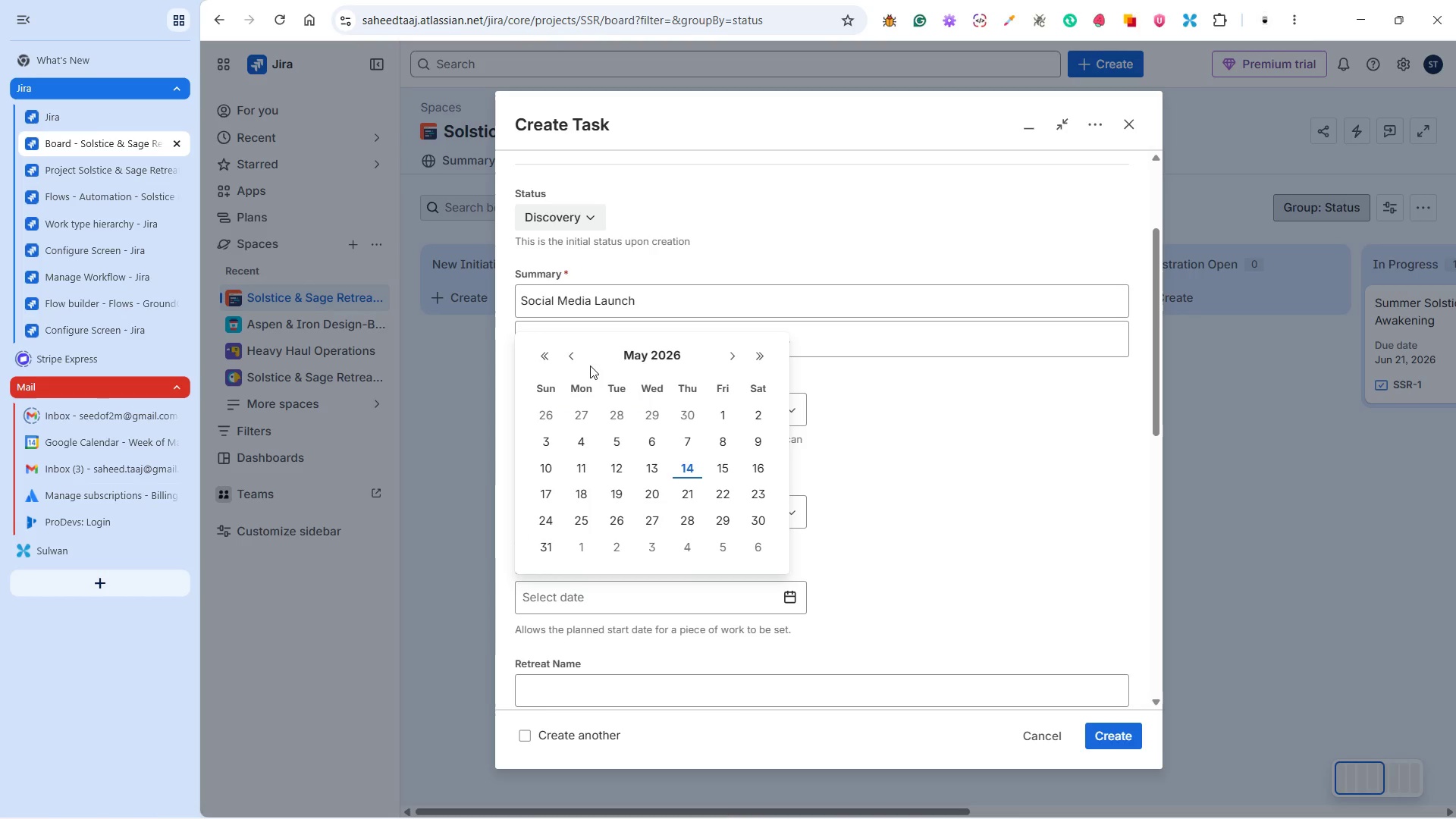 
left_click([573, 359])
 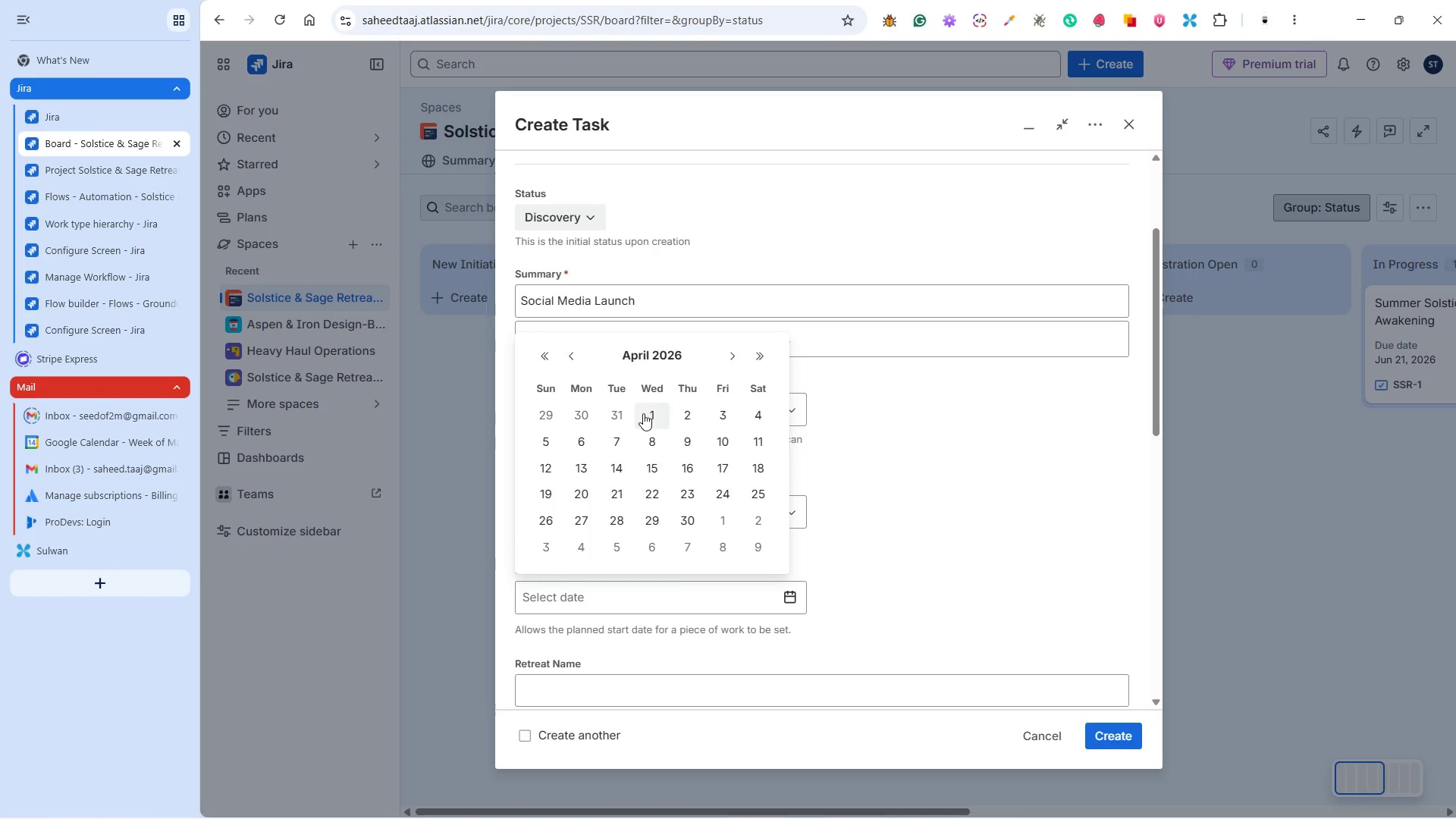 
left_click([643, 416])
 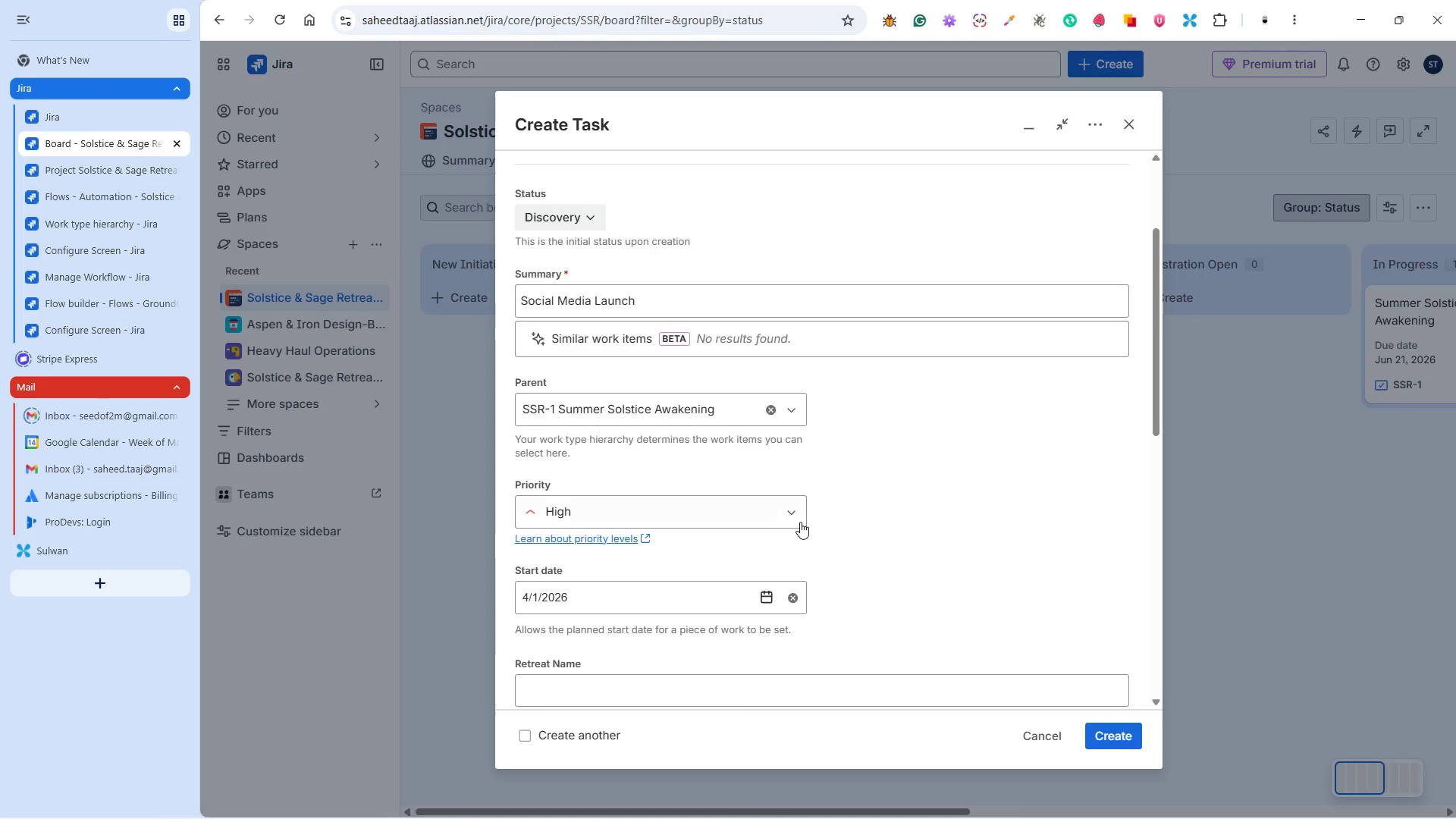 
left_click([706, 523])
 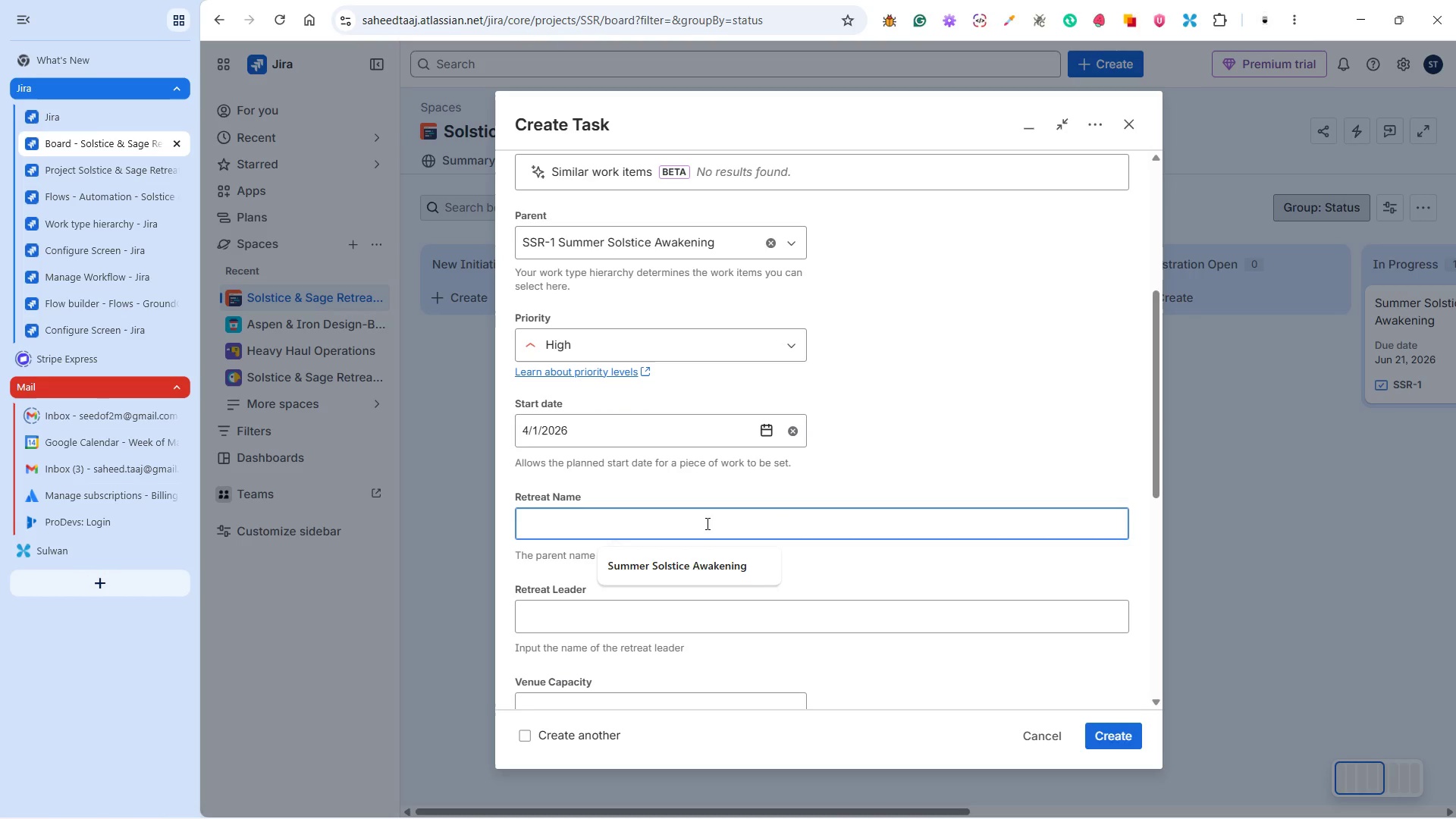 
scroll: coordinate [828, 527], scroll_direction: down, amount: 2.0
 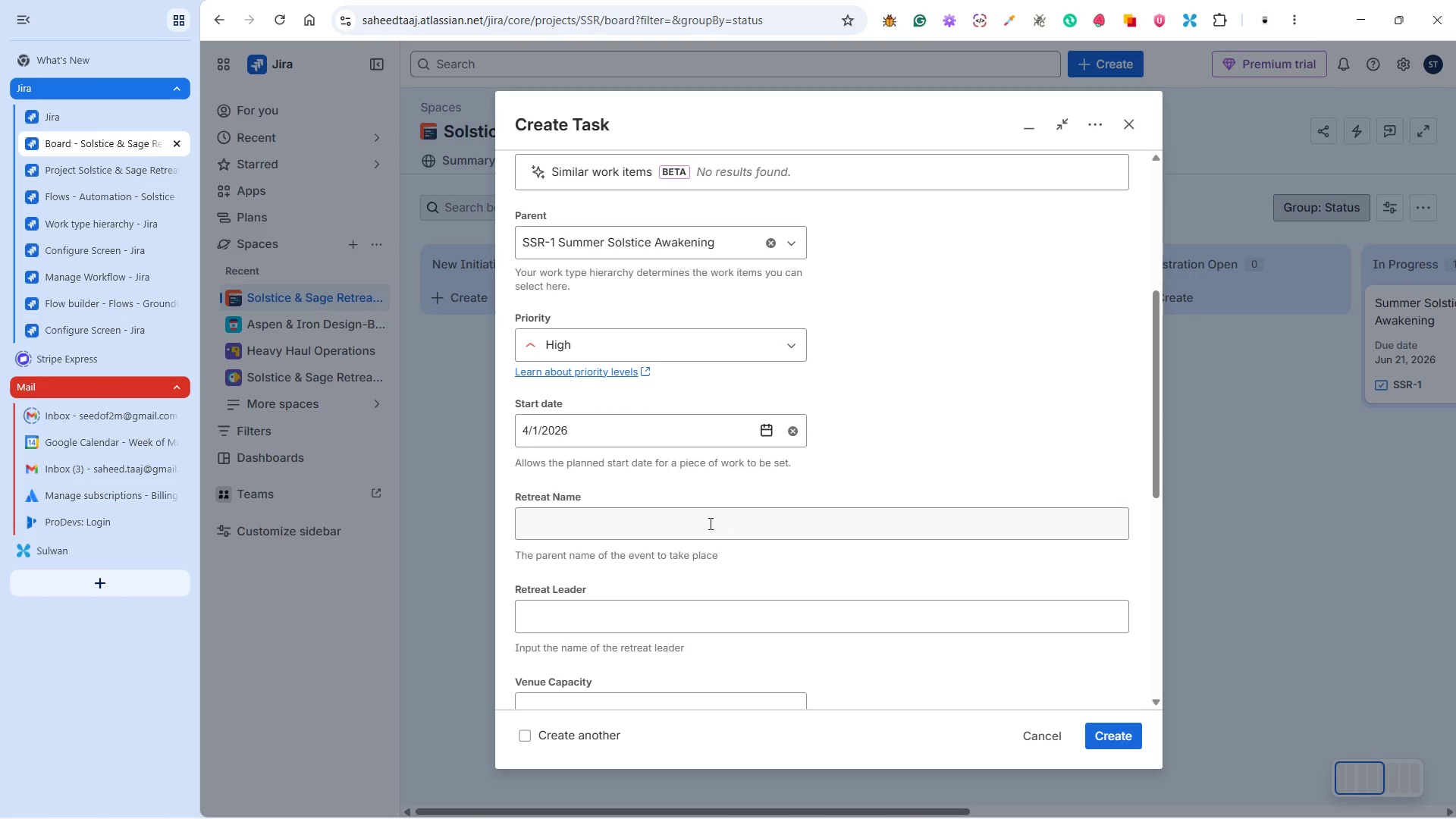 
key(Control+V)
 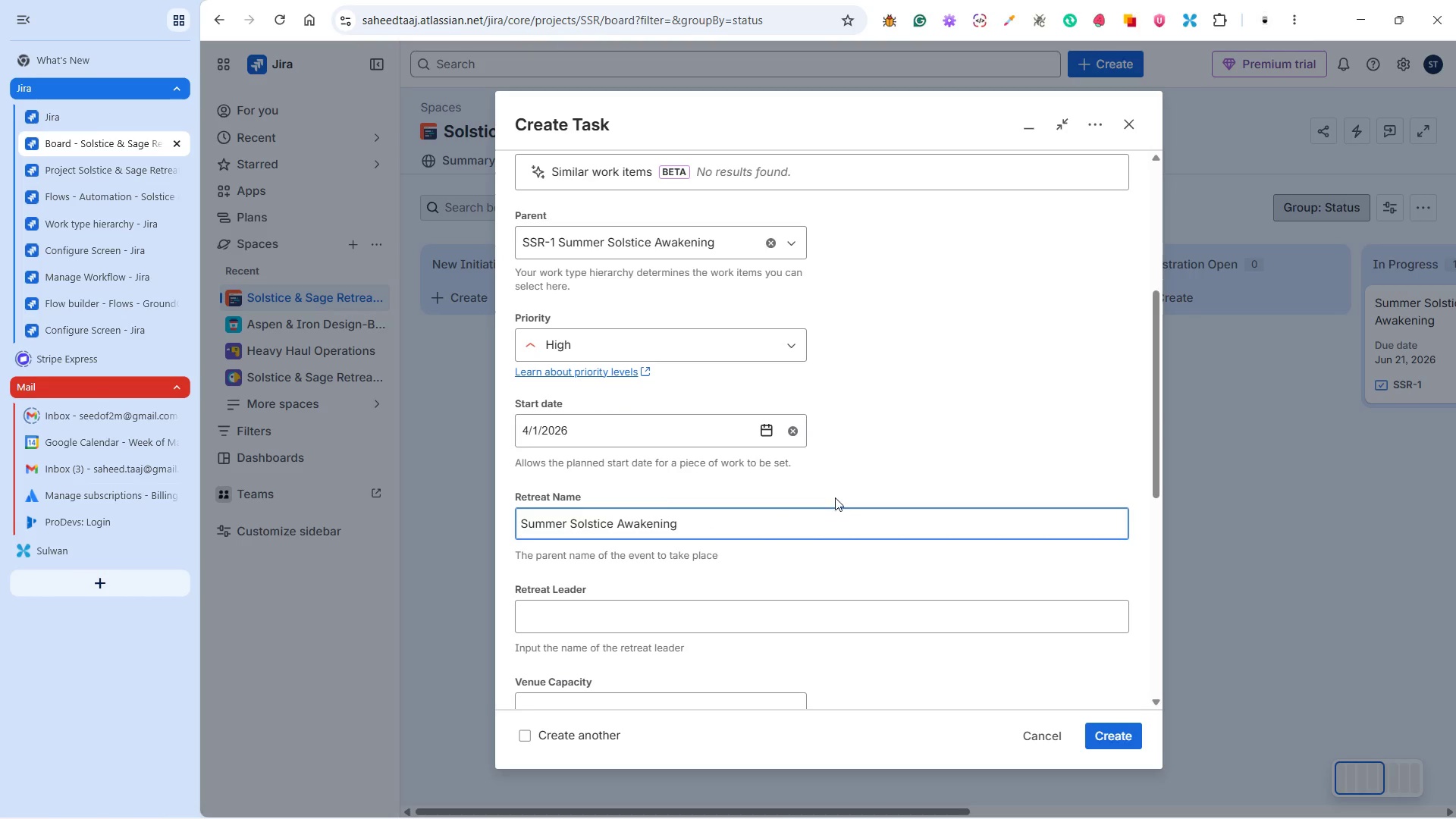 
left_click([836, 496])
 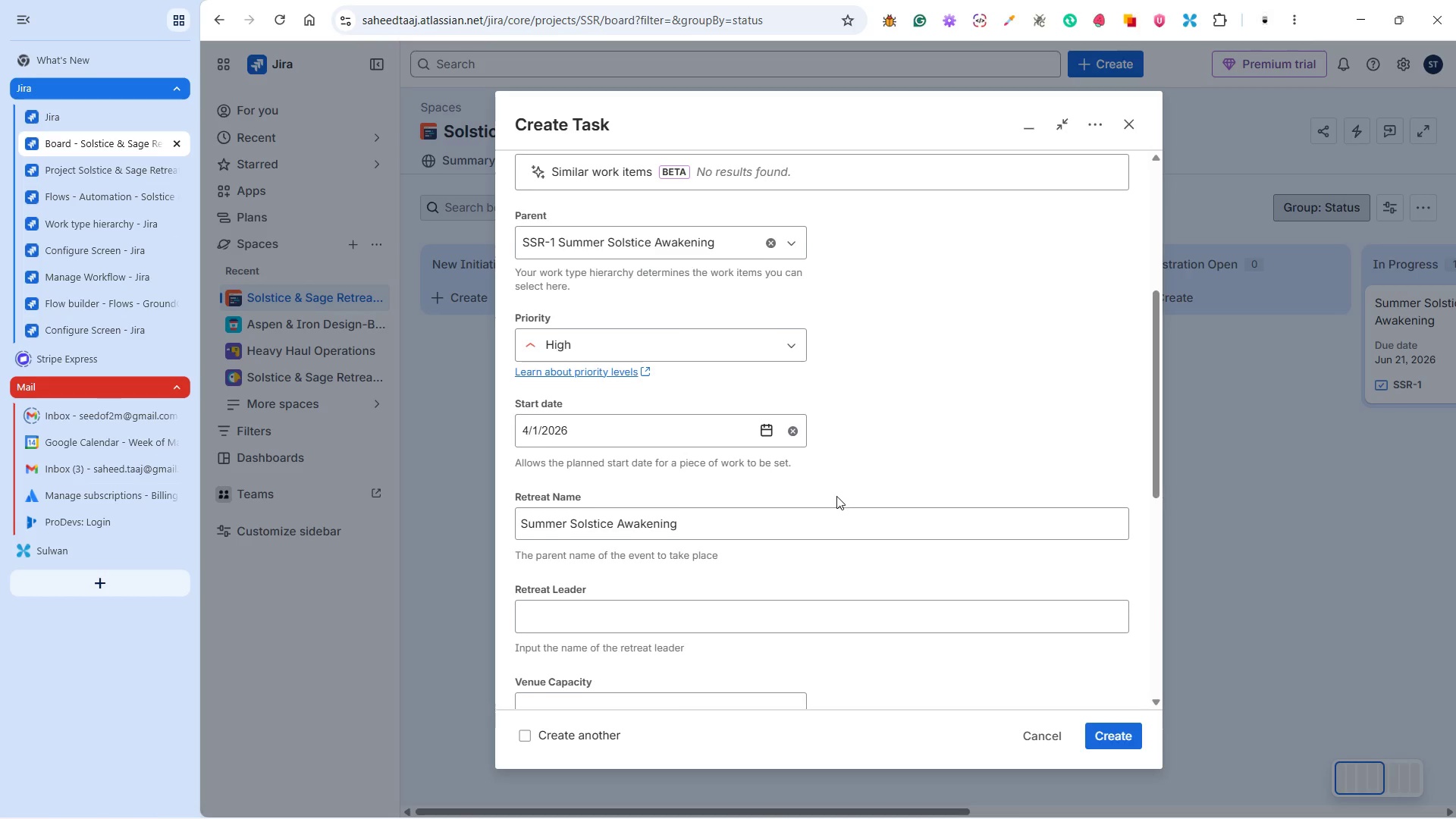 
key(Alt+Tab)
 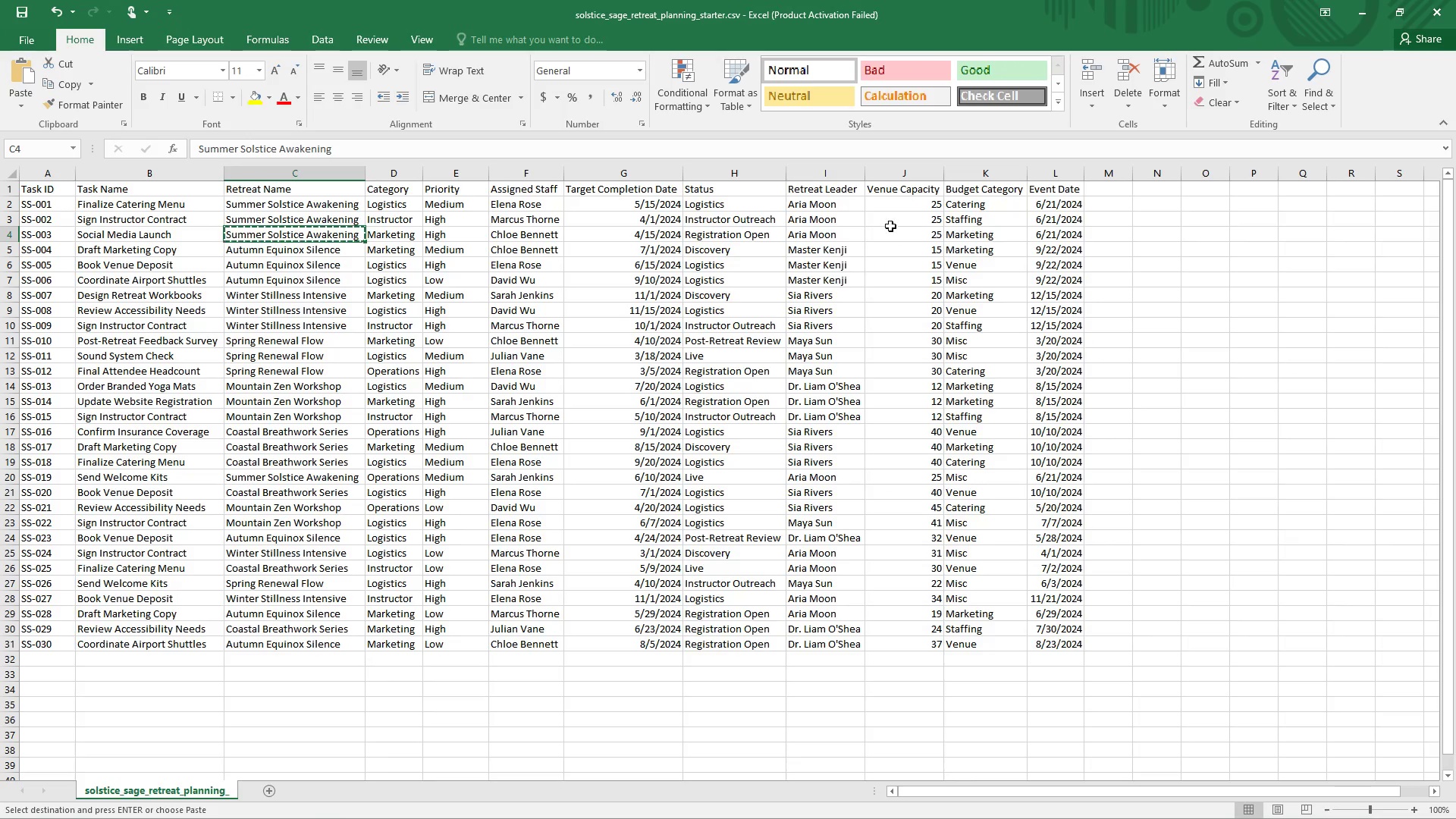 
scroll: coordinate [836, 496], scroll_direction: down, amount: 2.0
 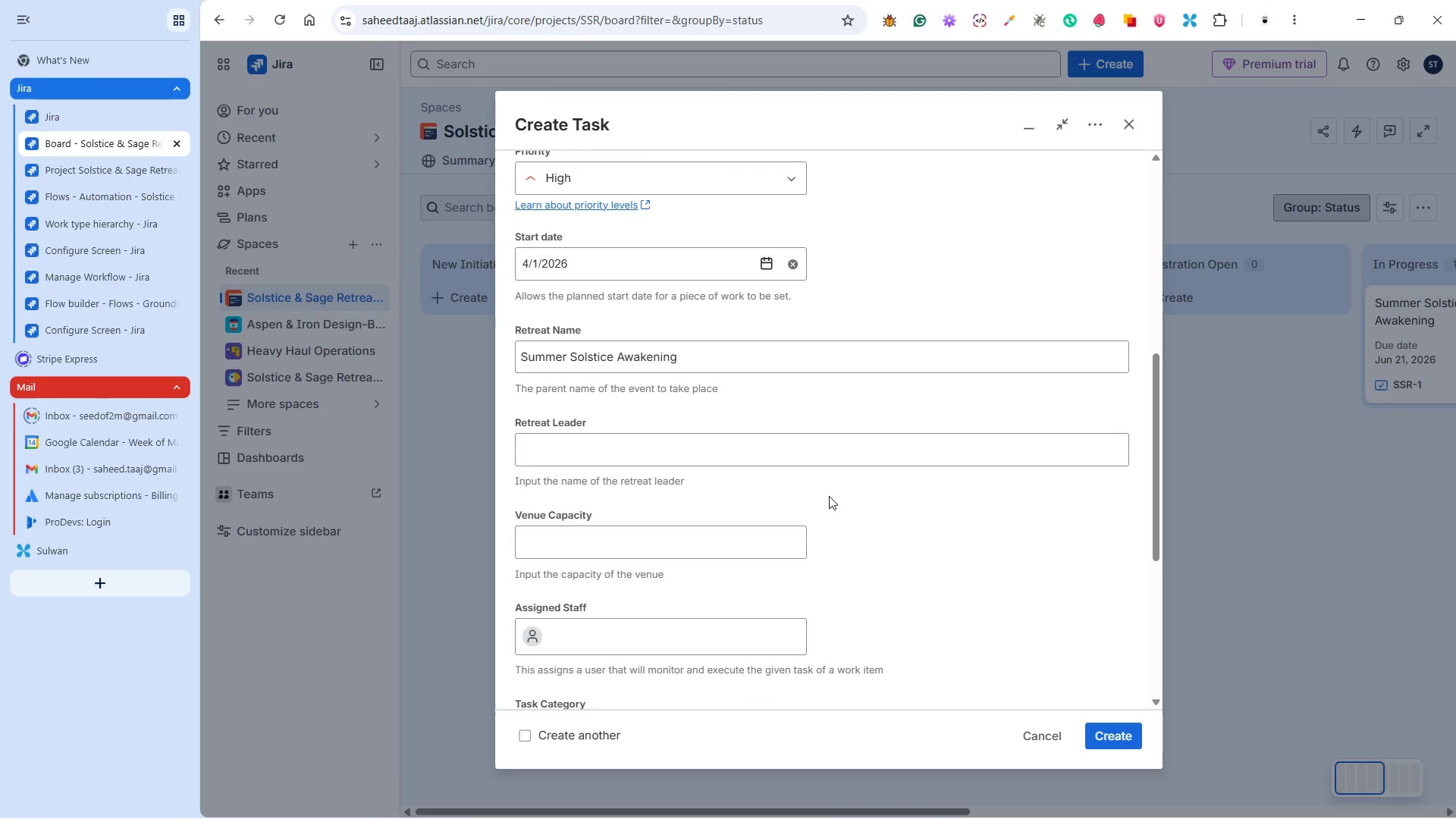 
left_click([841, 208])
 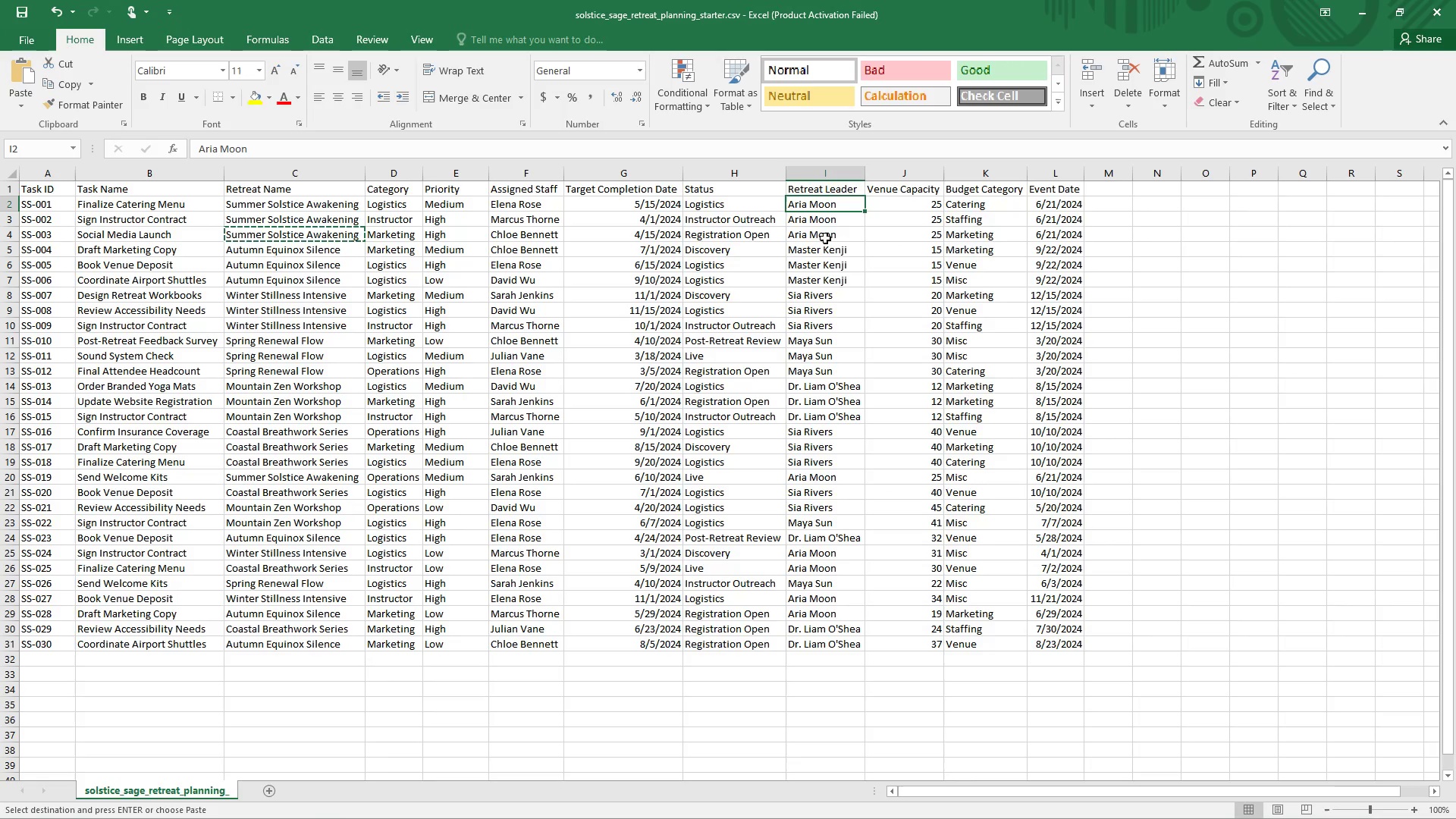 
double_click([825, 239])
 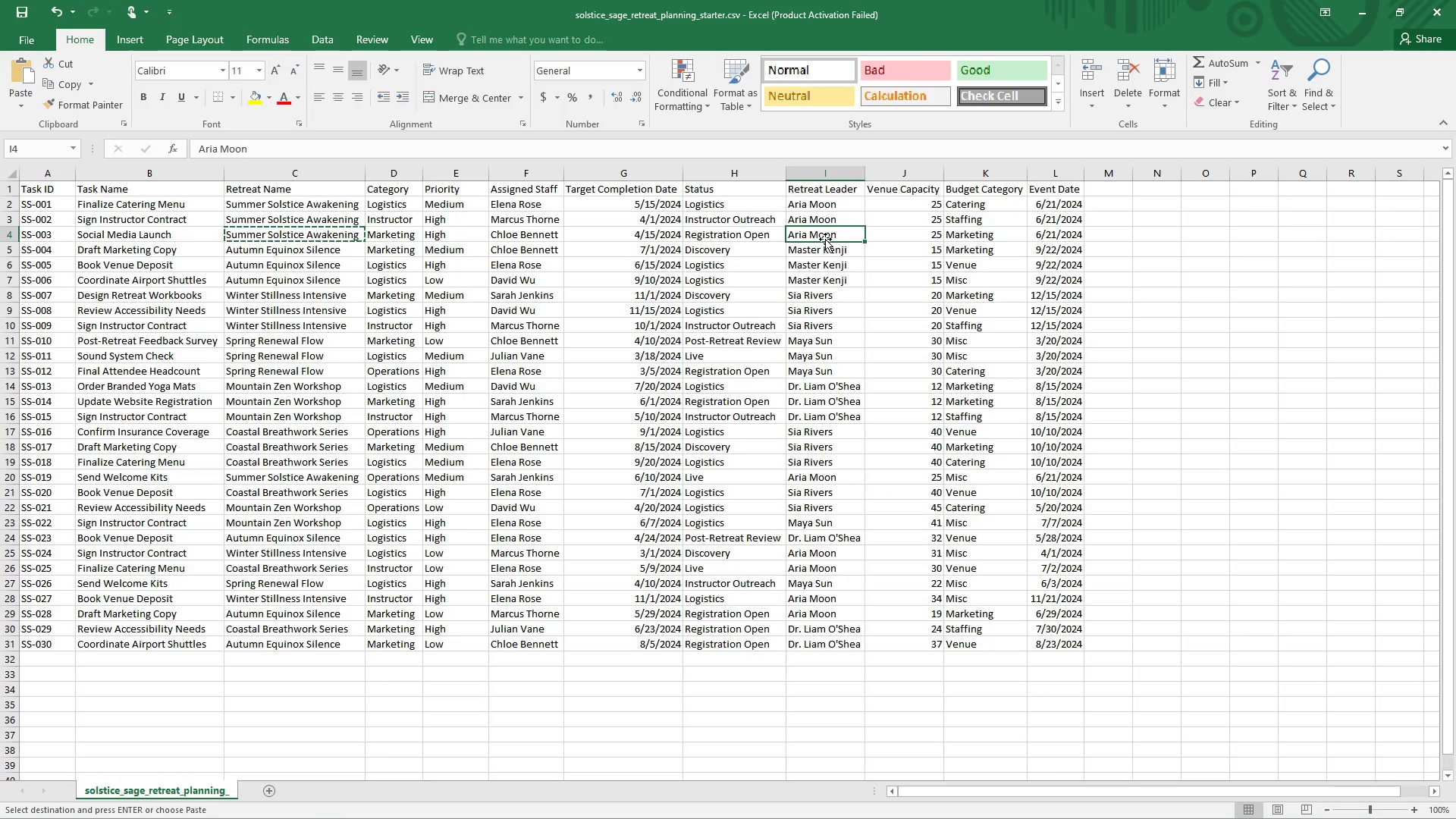 
key(Control+C)
 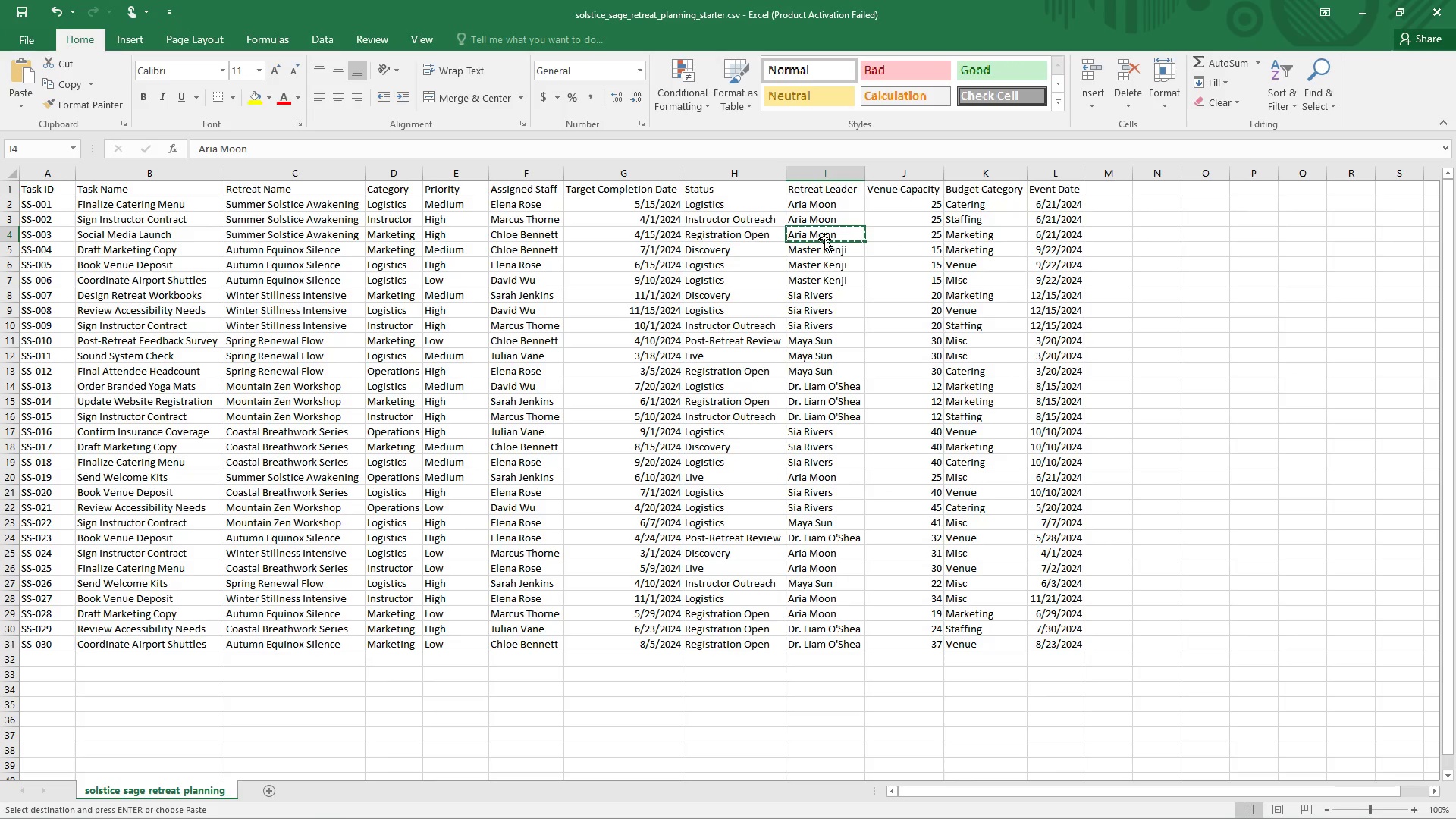 
key(Alt+Tab)
 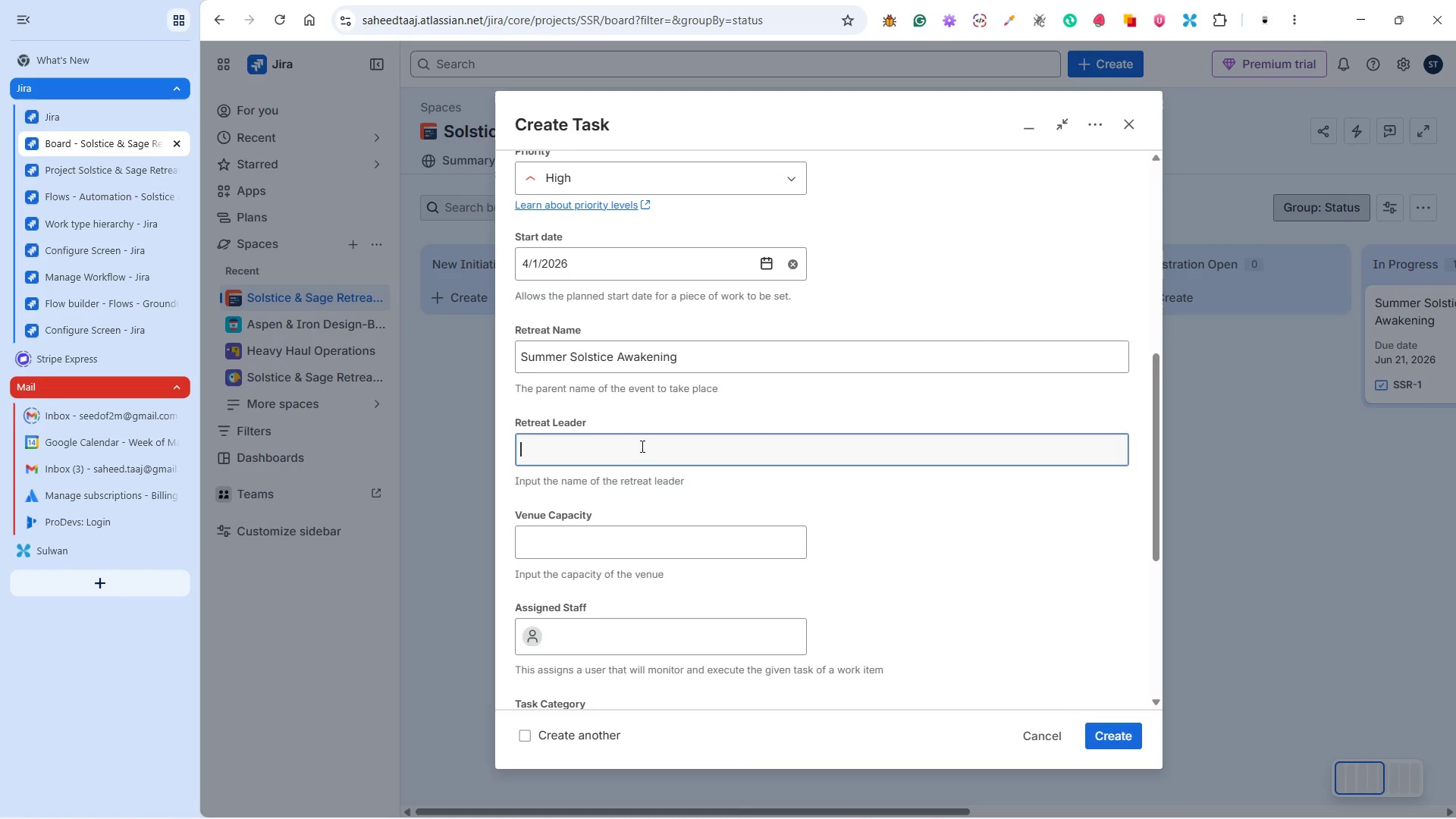 
double_click([641, 446])
 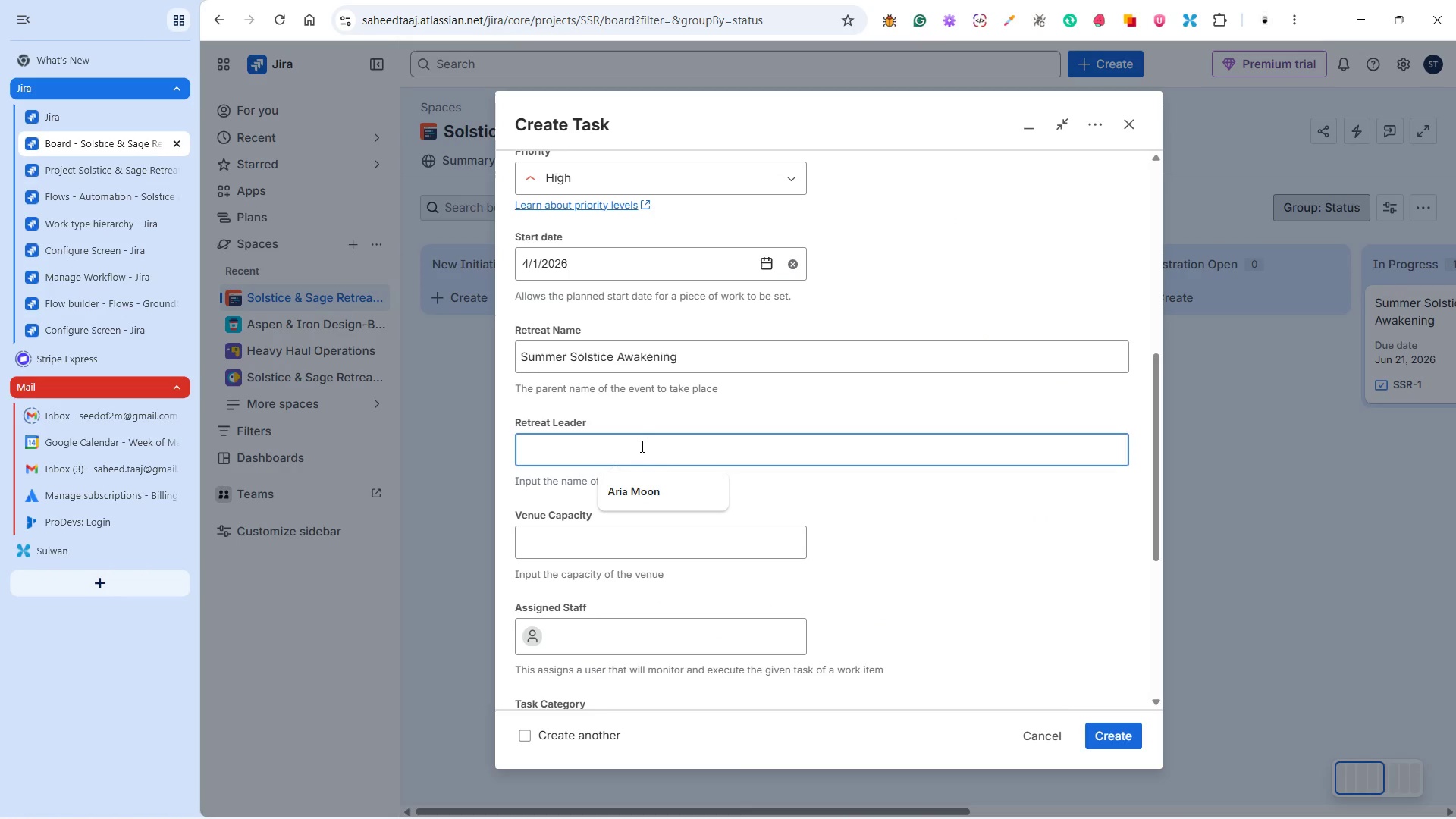 
key(Control+V)
 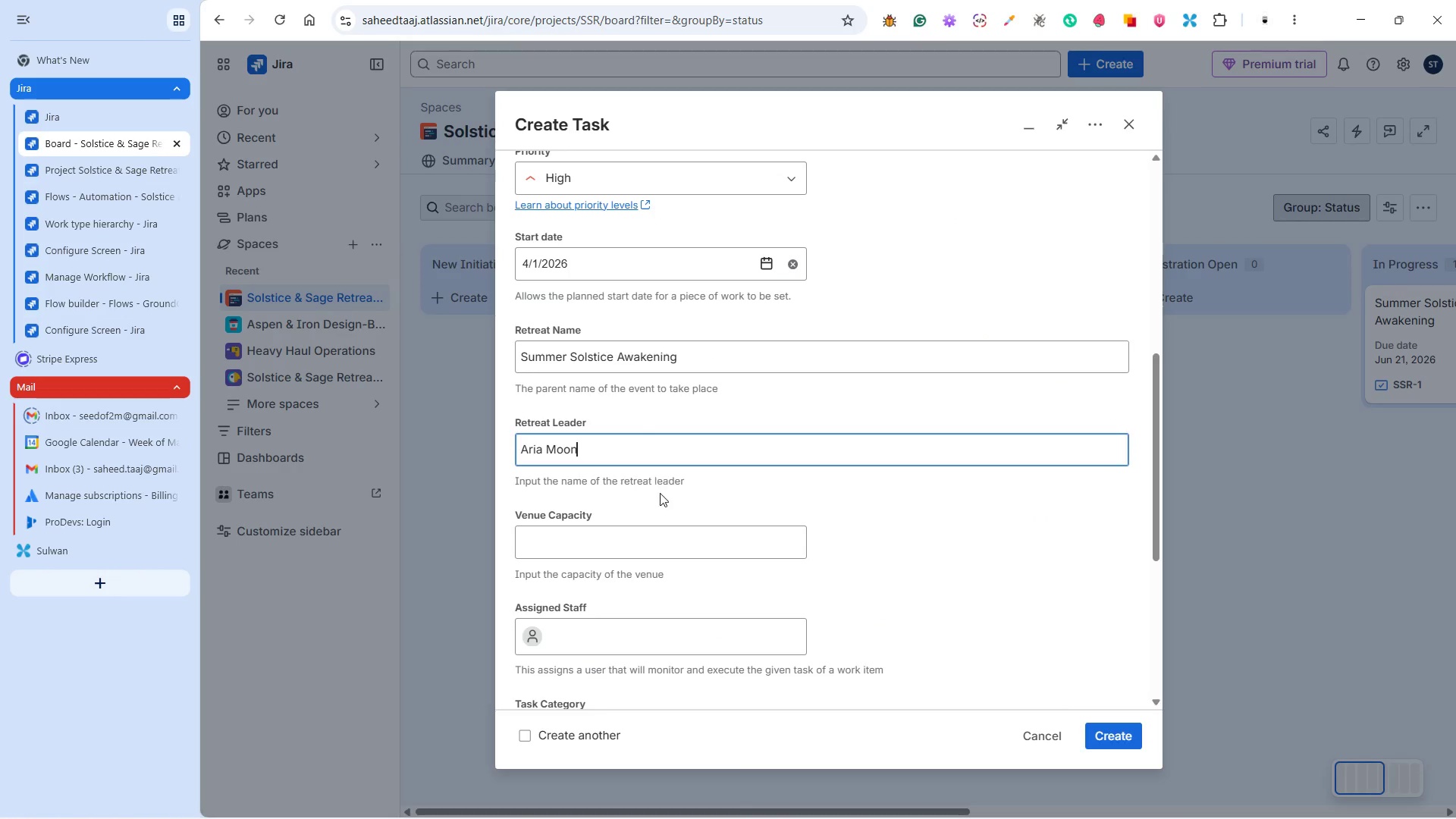 
left_click([670, 500])
 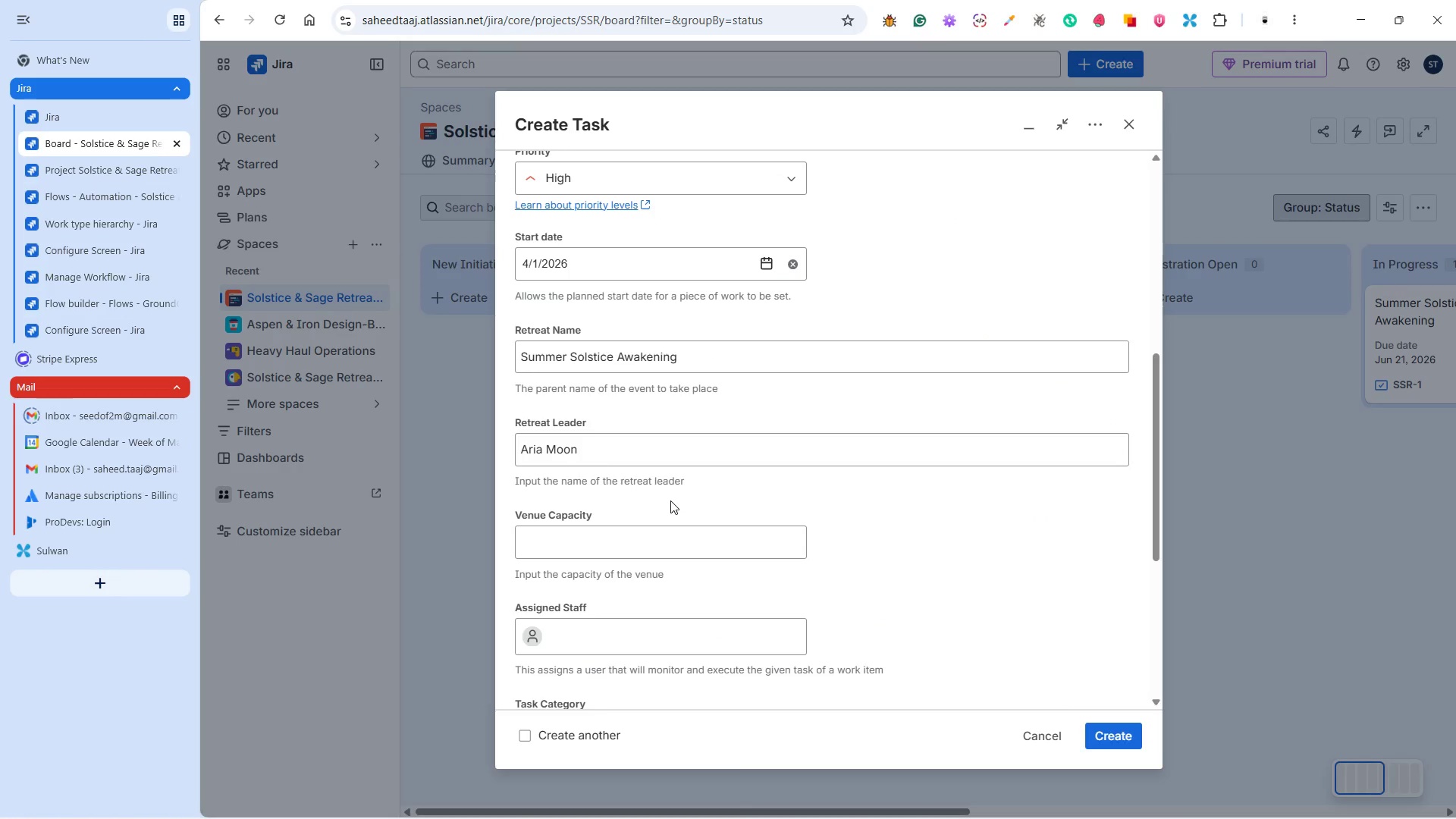 
hold_key(key=AltLeft, duration=0.41)
 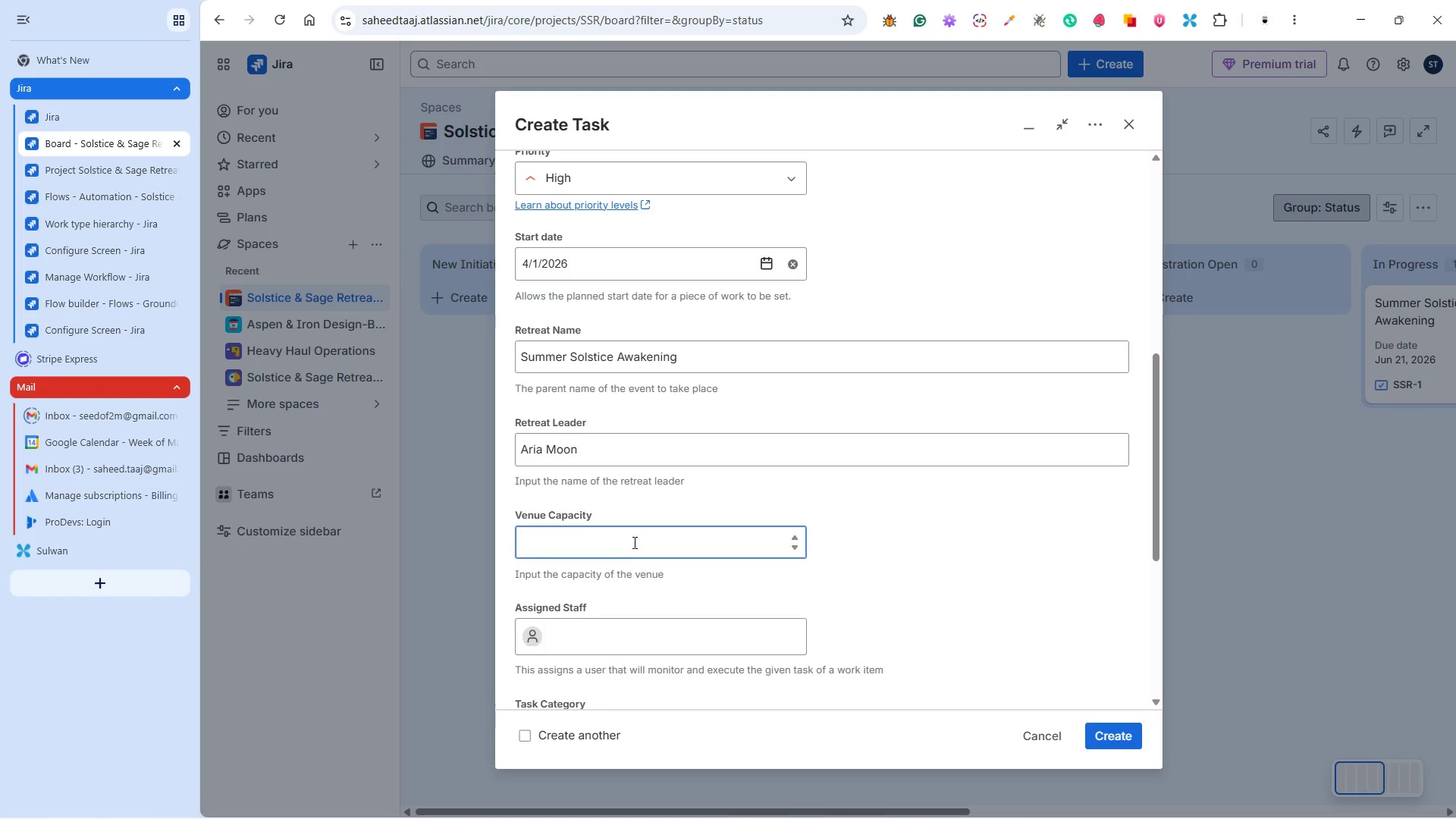 
type(25)
 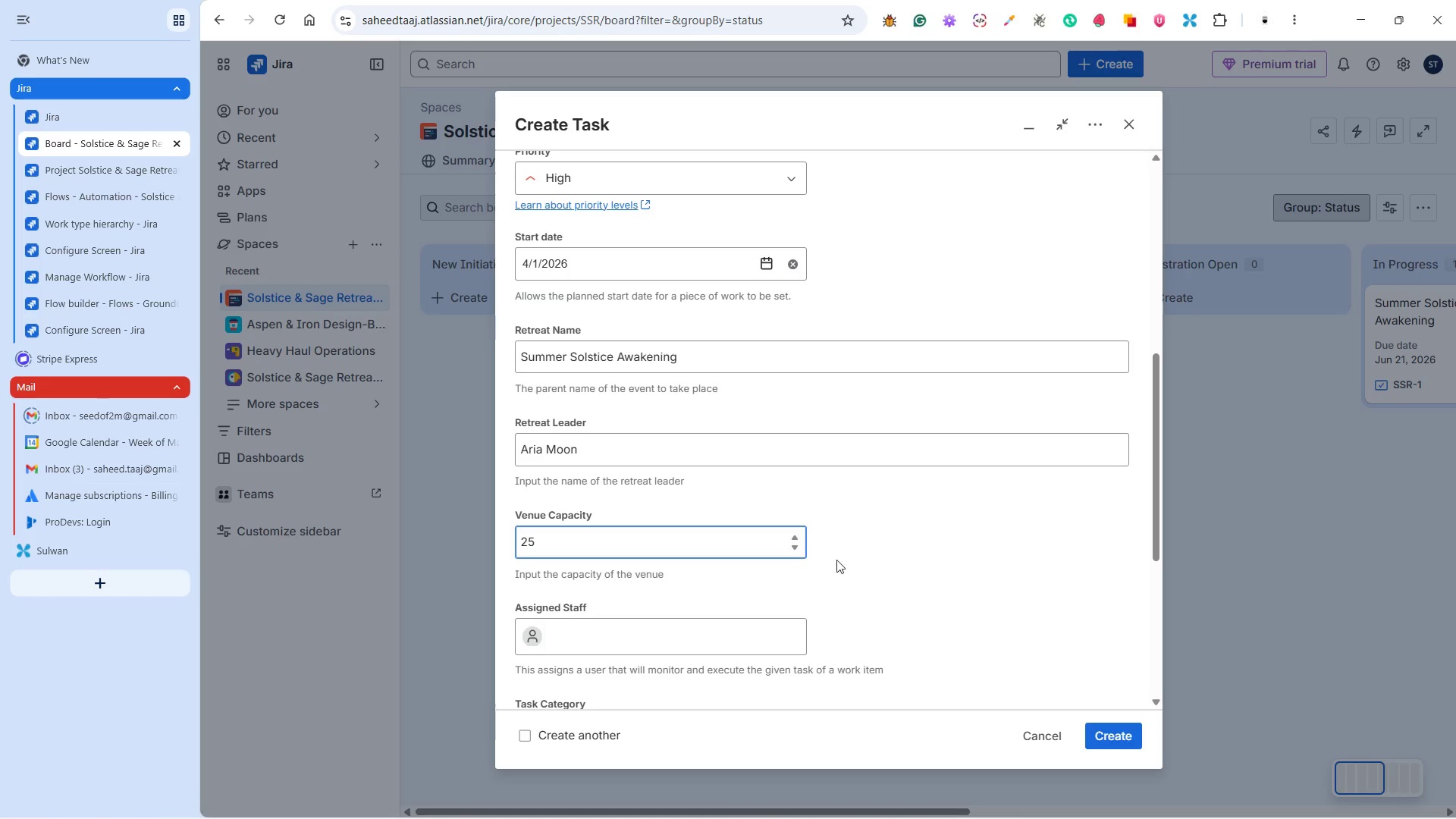 
left_click([861, 569])
 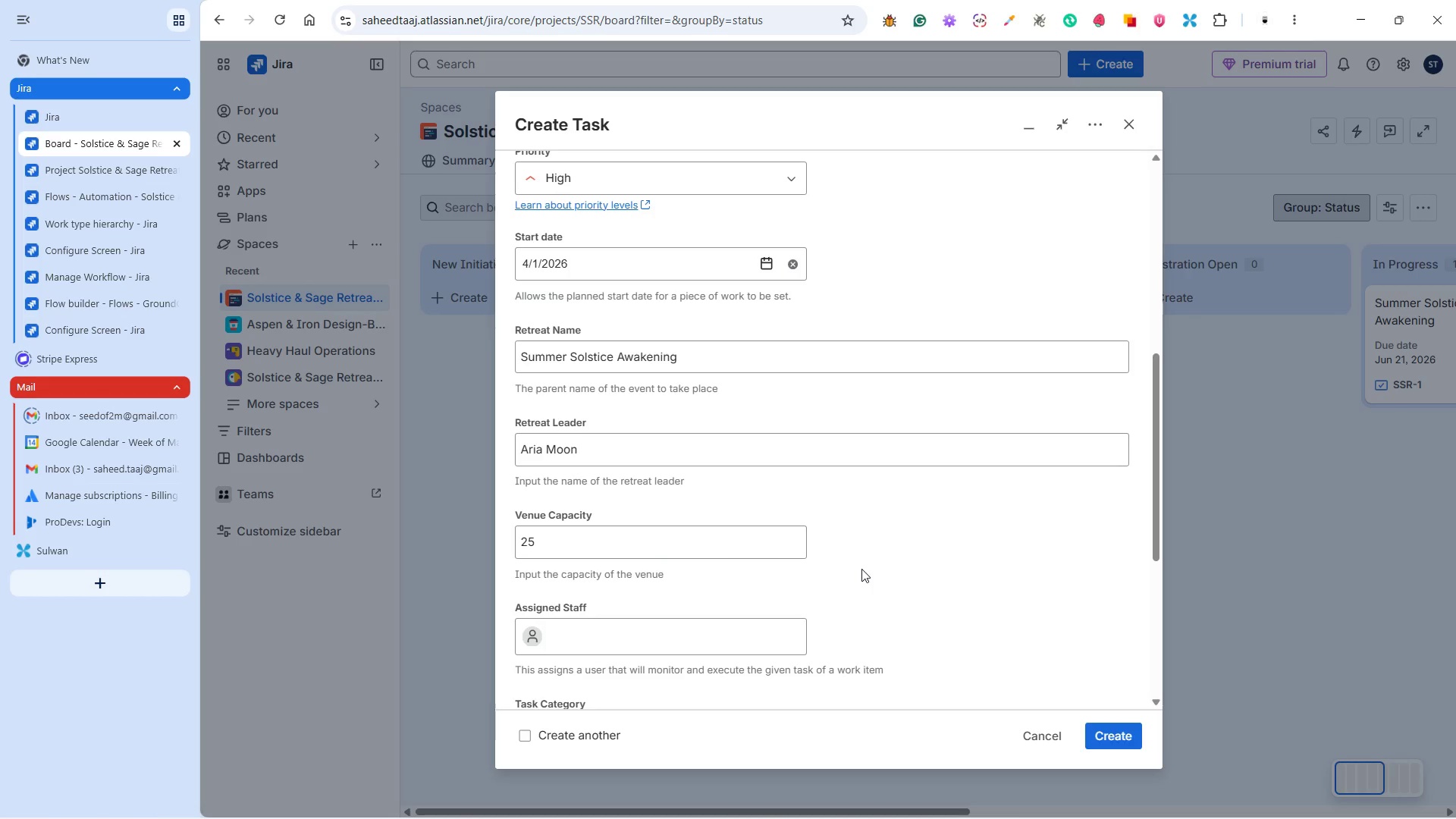 
key(Alt+Tab)
 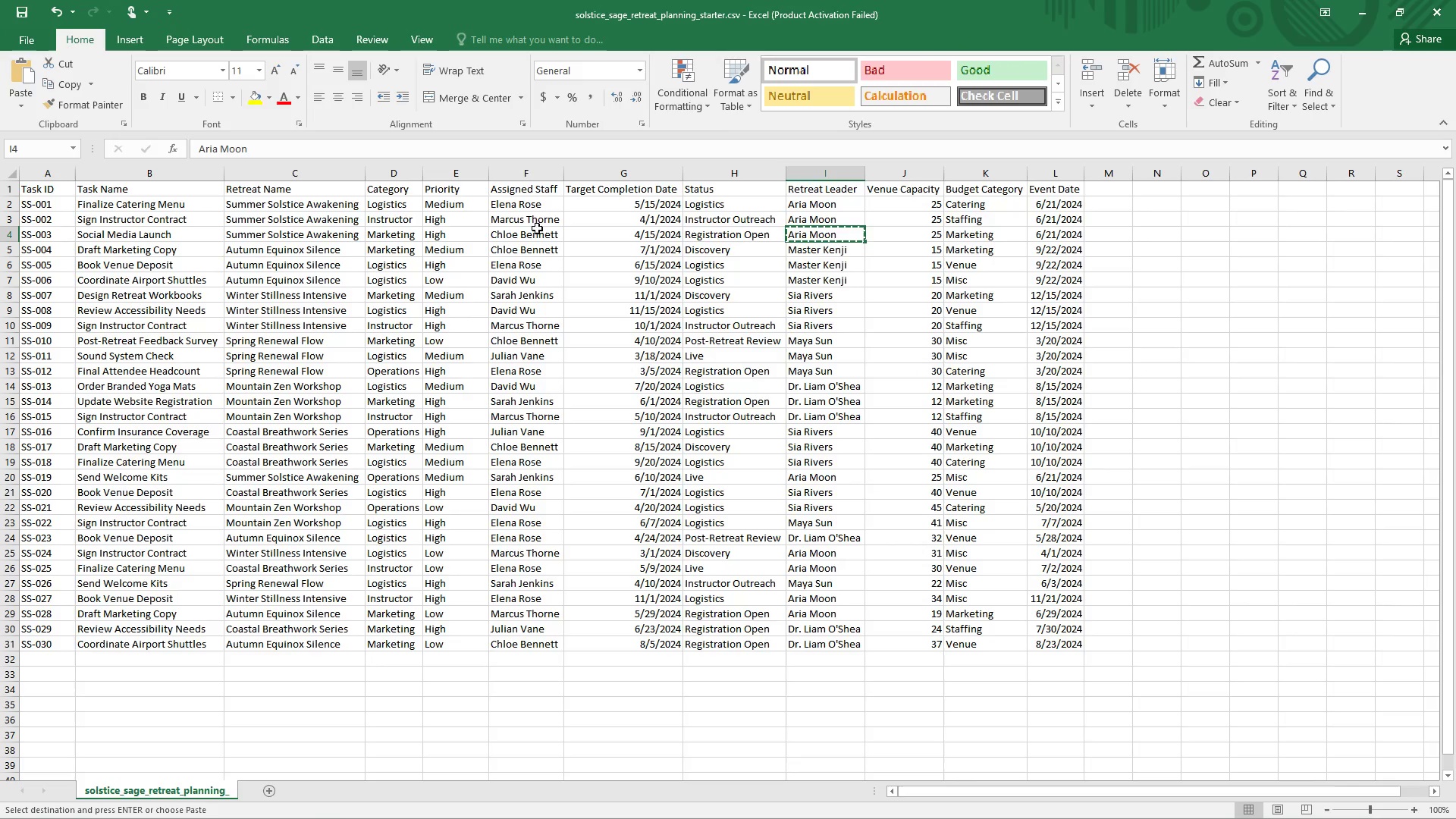 
left_click([531, 234])
 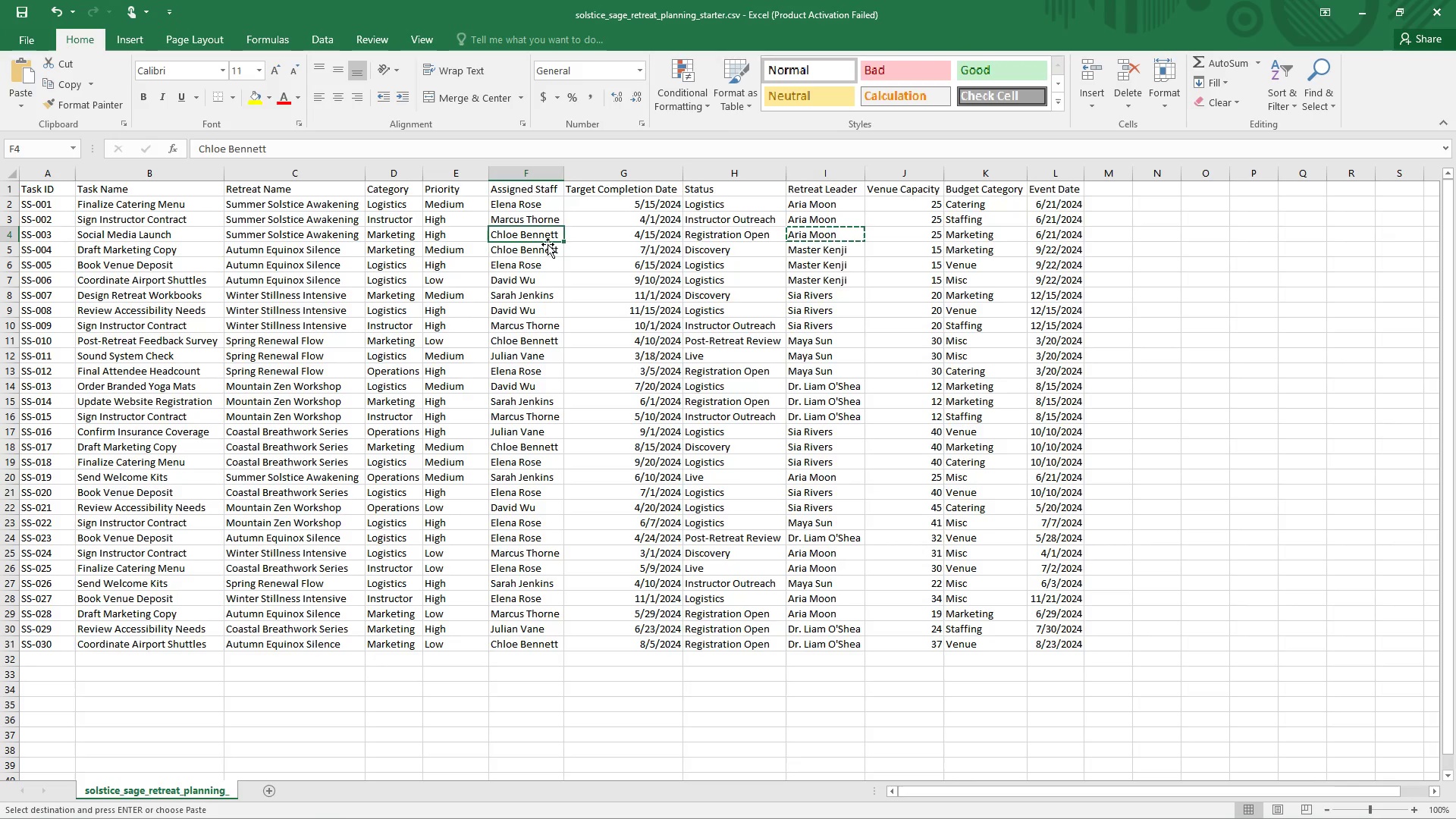 
key(Alt+Tab)
 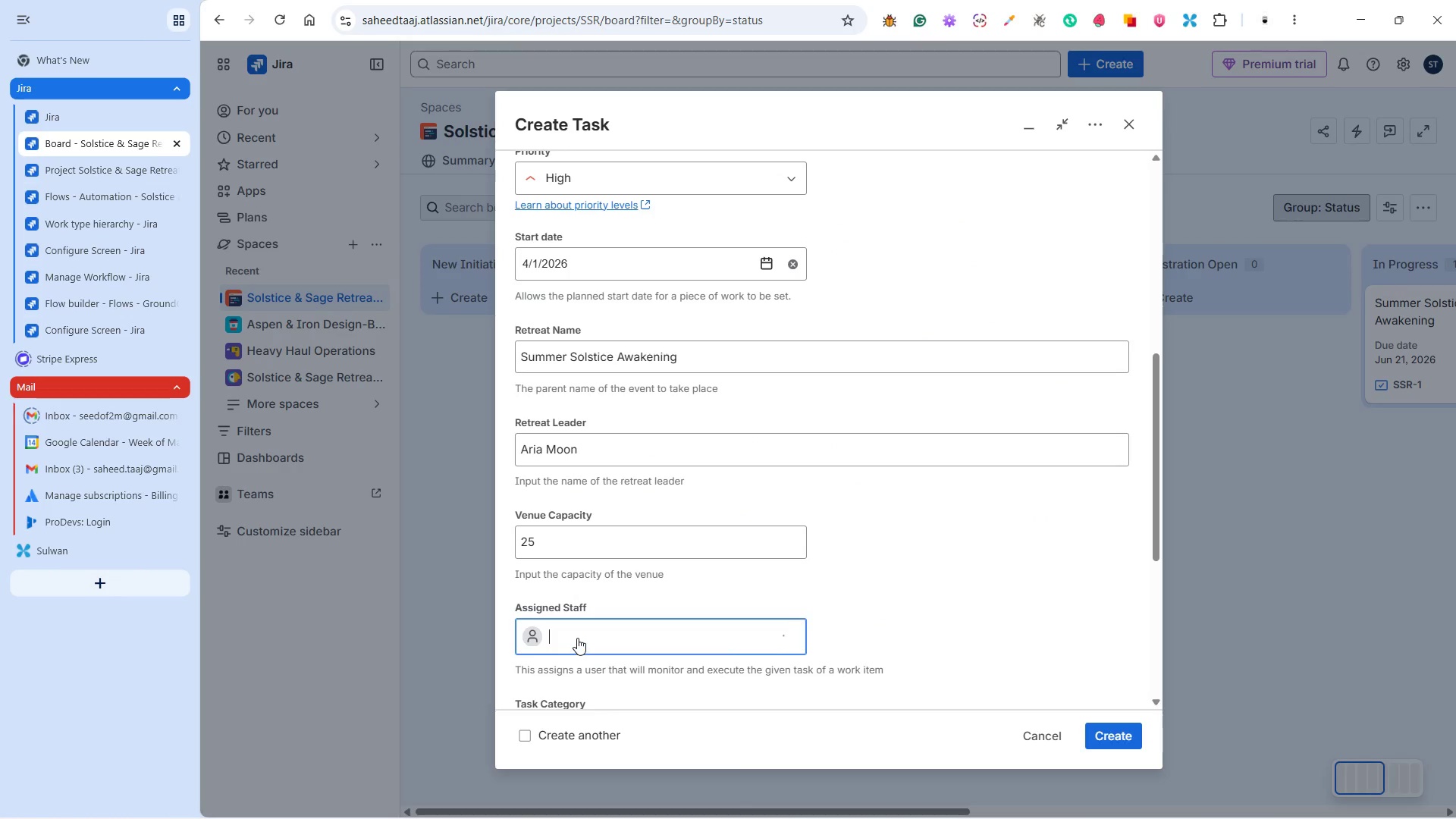 
type(chl)
 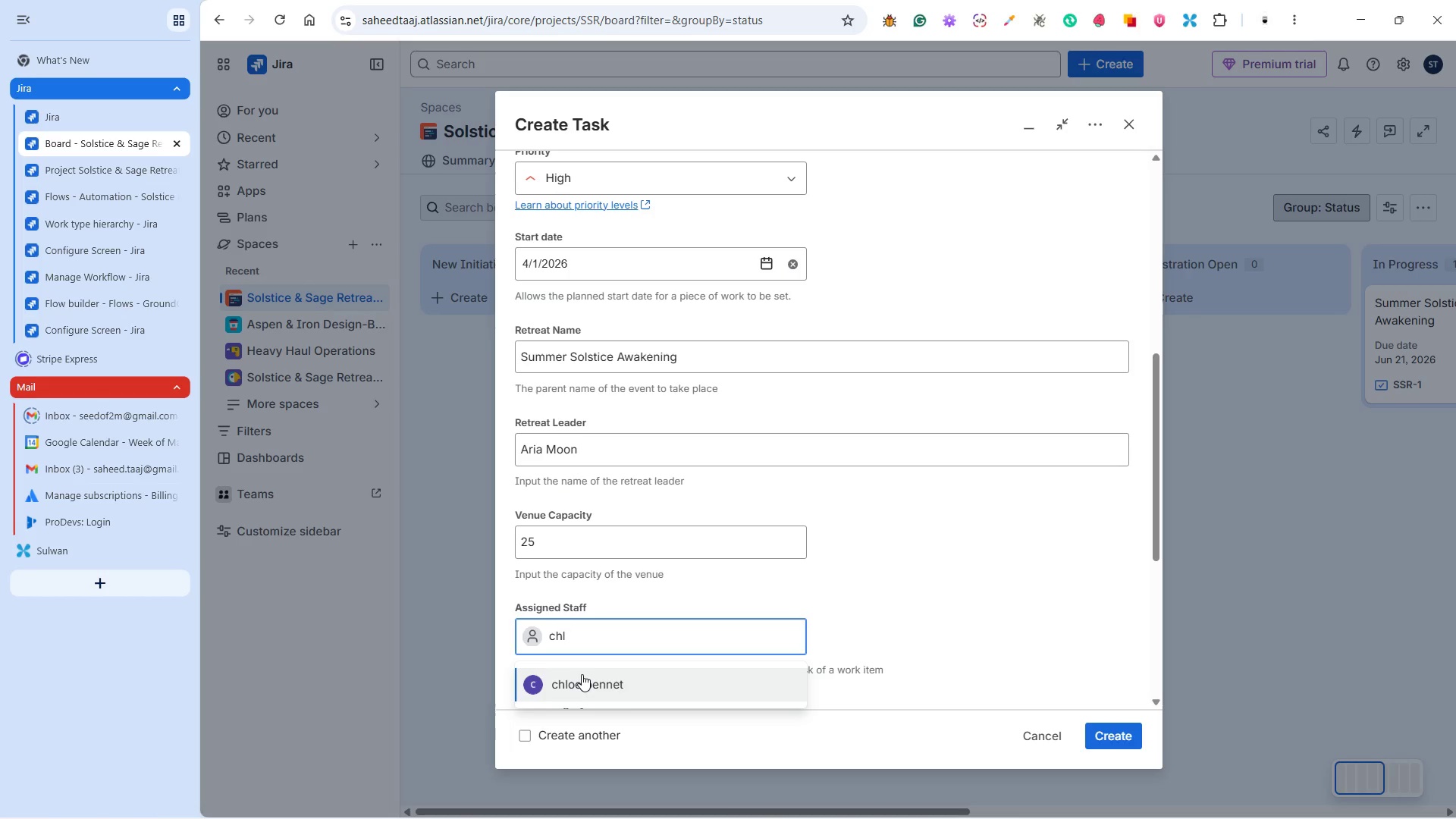 
left_click([582, 679])
 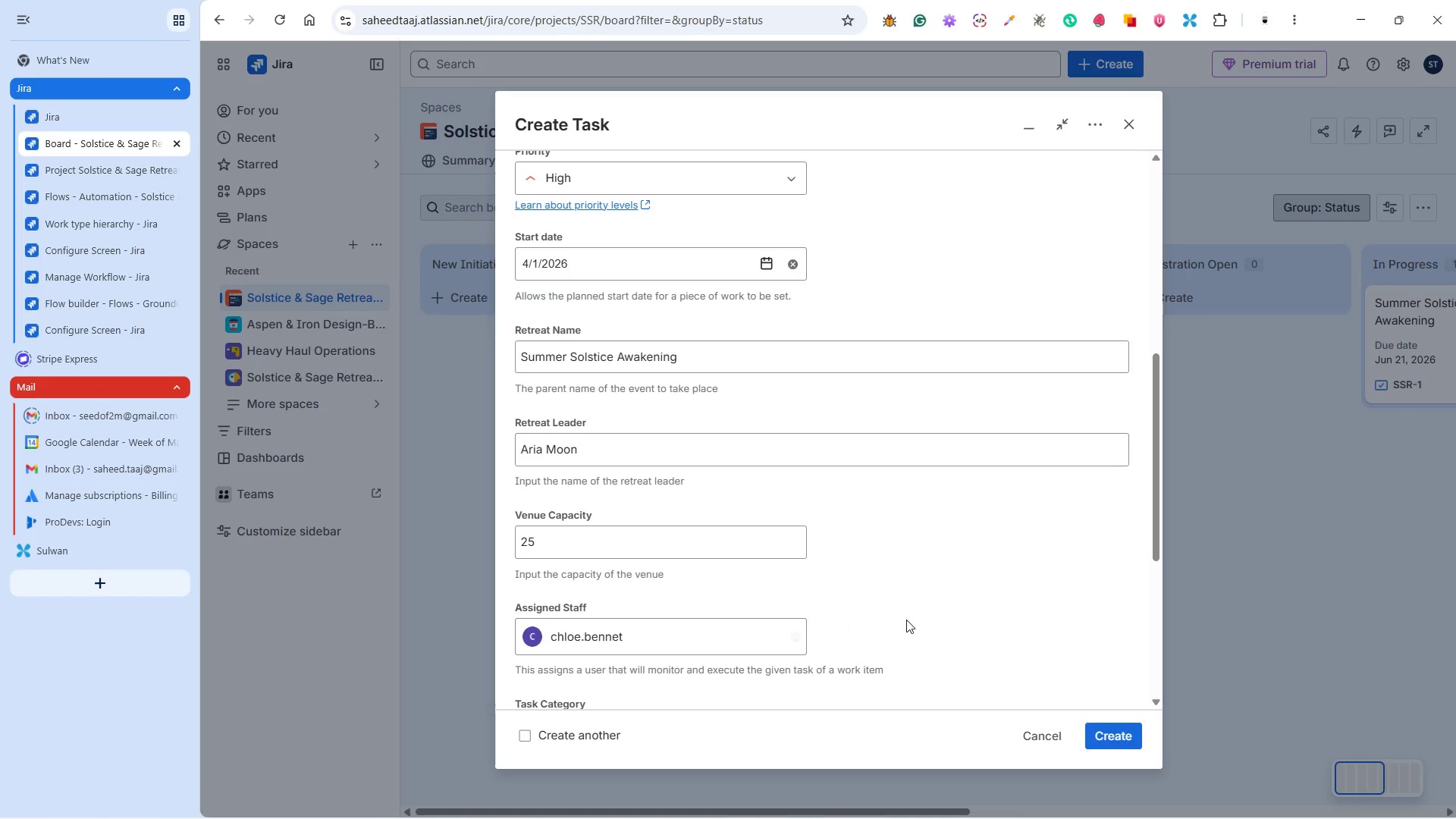 
left_click([907, 620])
 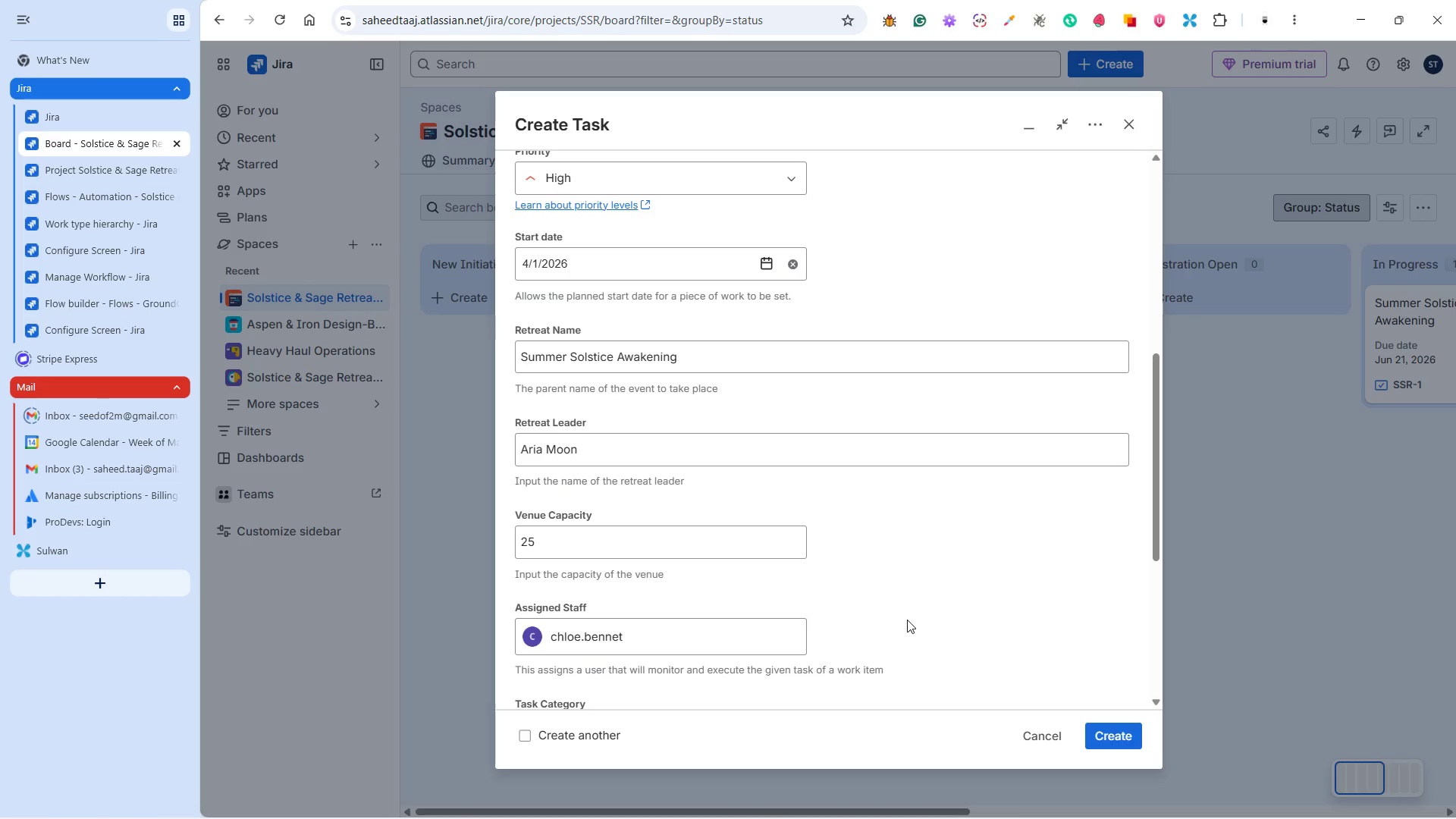 
key(Alt+Tab)
 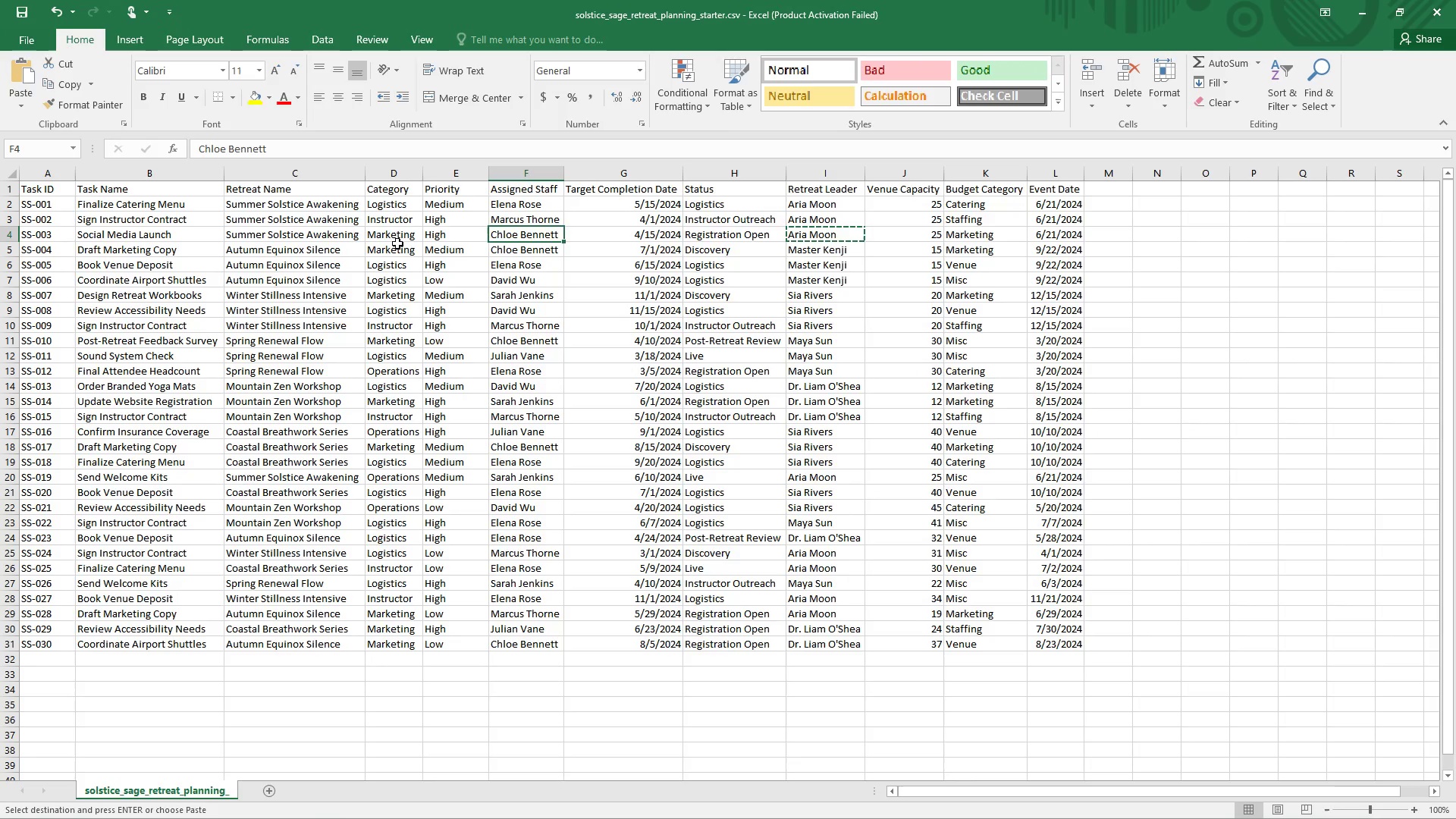 
left_click([403, 236])
 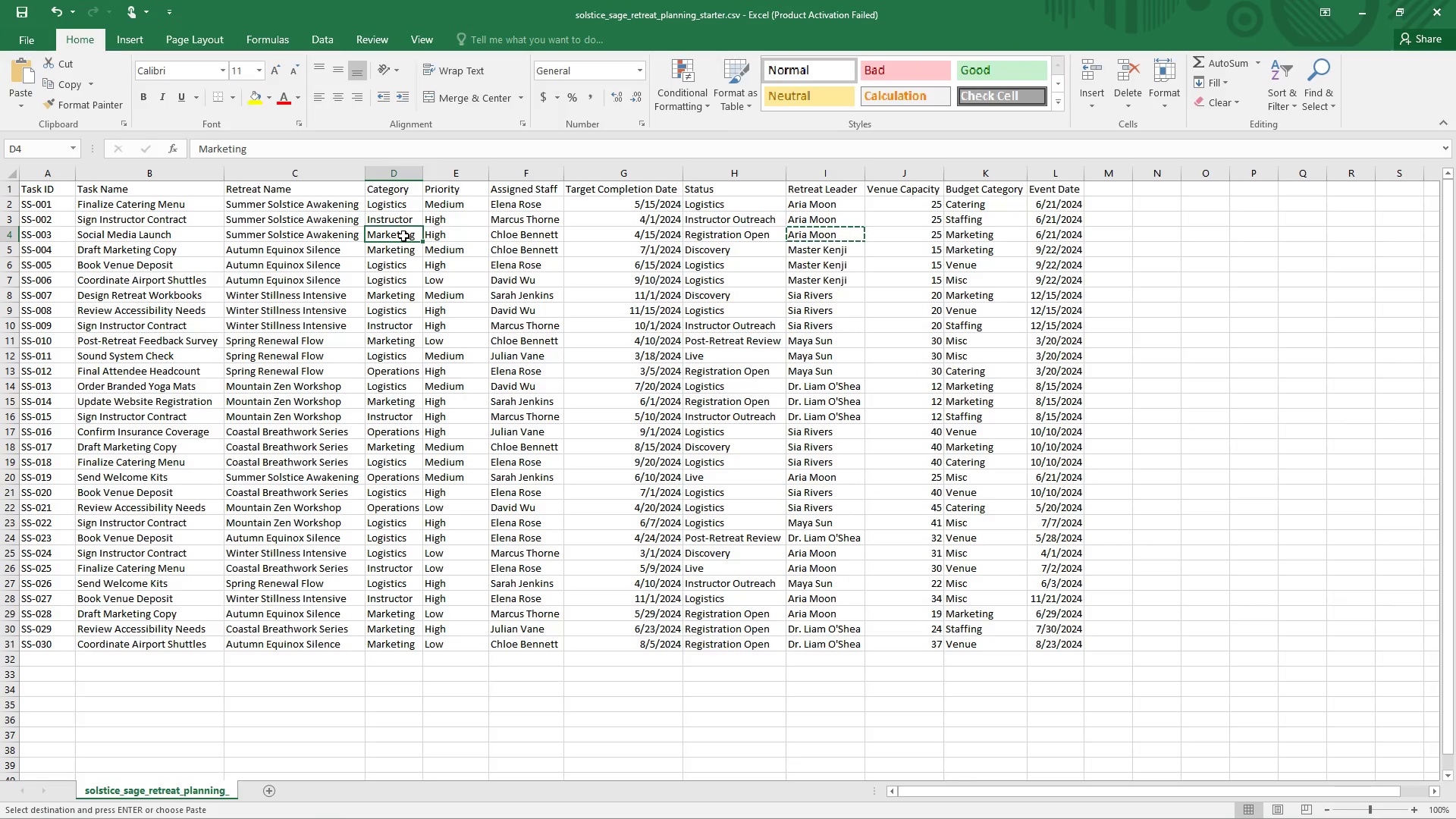 
key(Alt+Tab)
 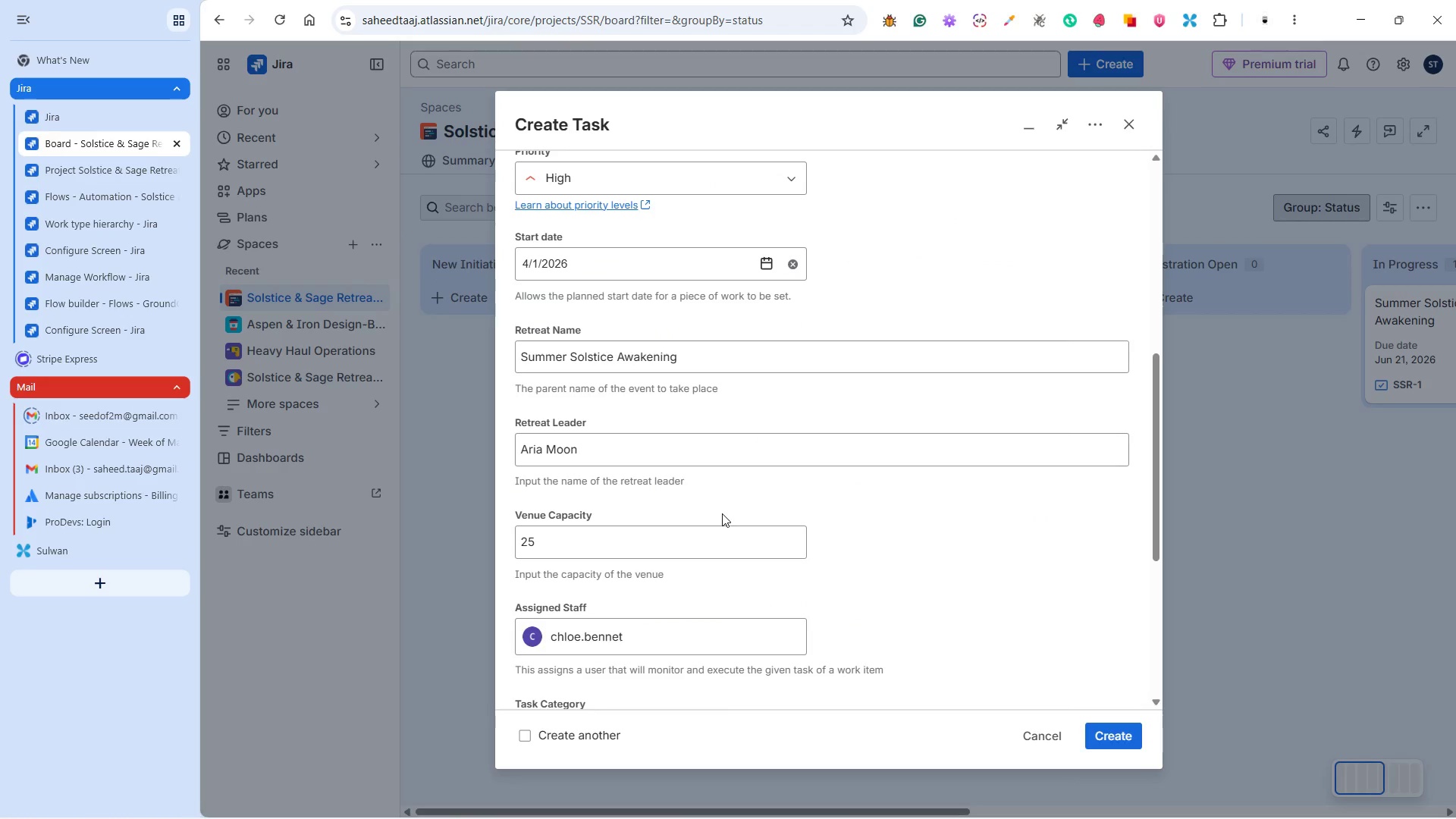 
scroll: coordinate [722, 513], scroll_direction: up, amount: 4.0
 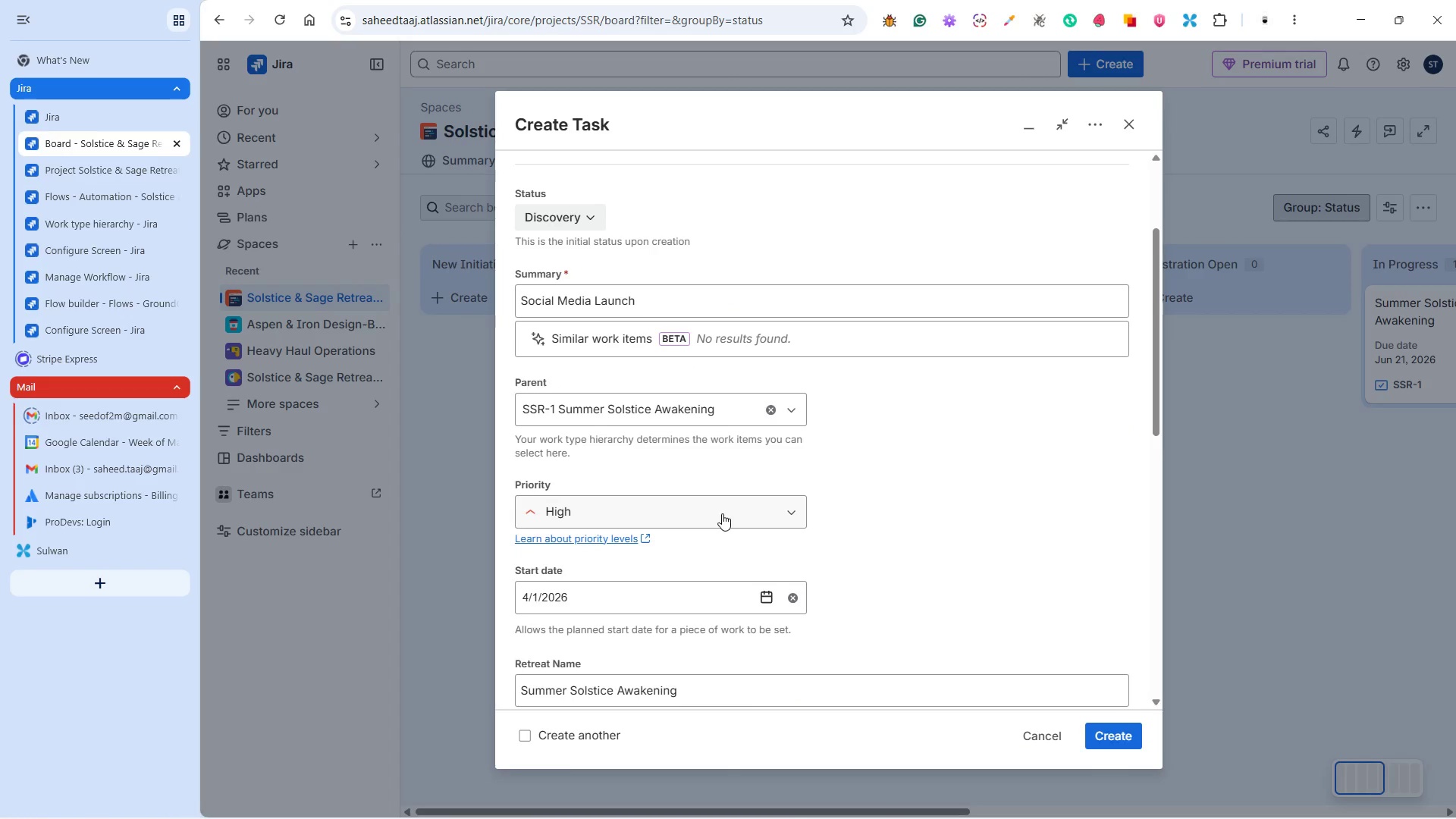 
left_click([586, 303])
 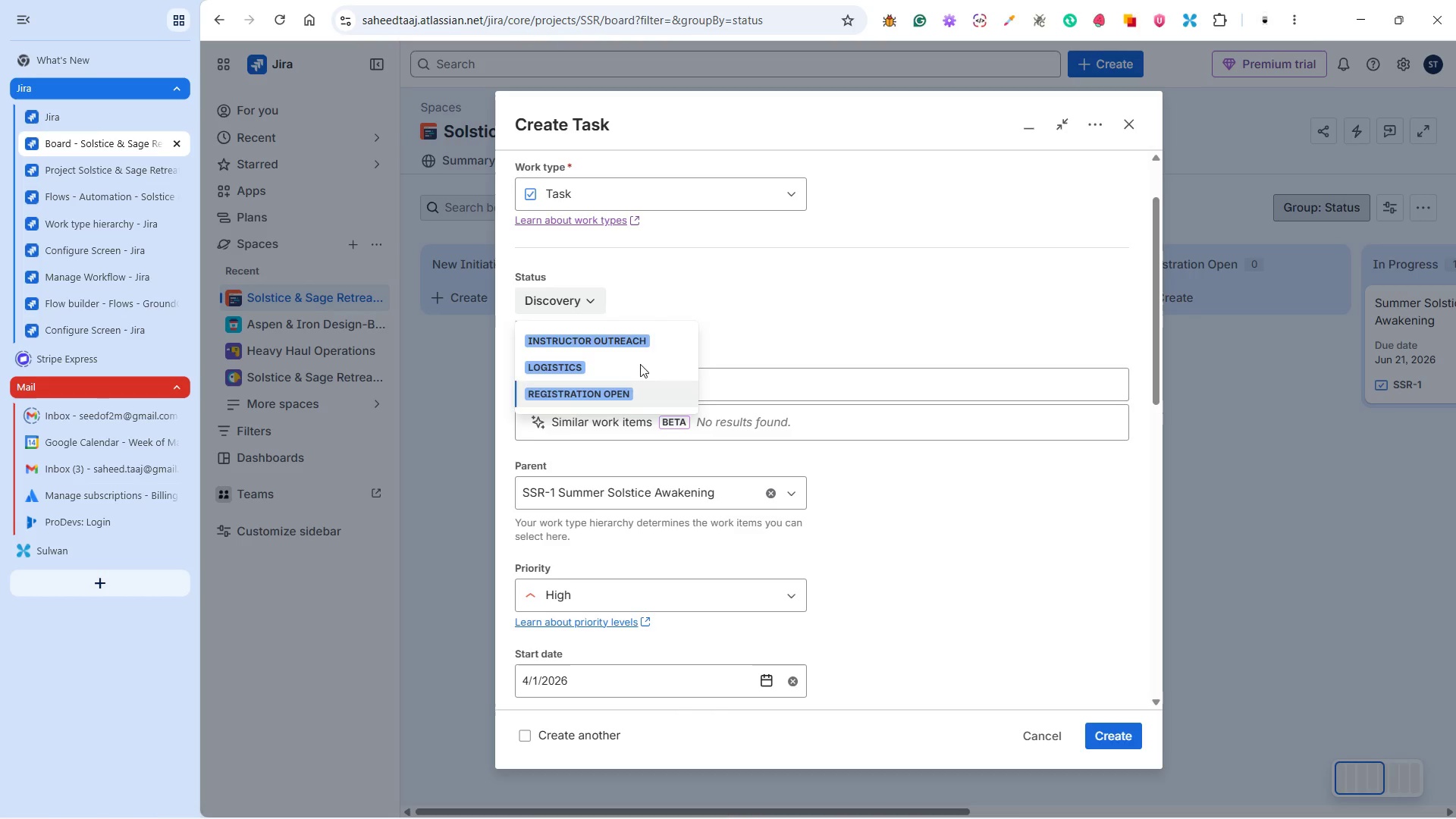 
scroll: coordinate [722, 513], scroll_direction: up, amount: 1.0
 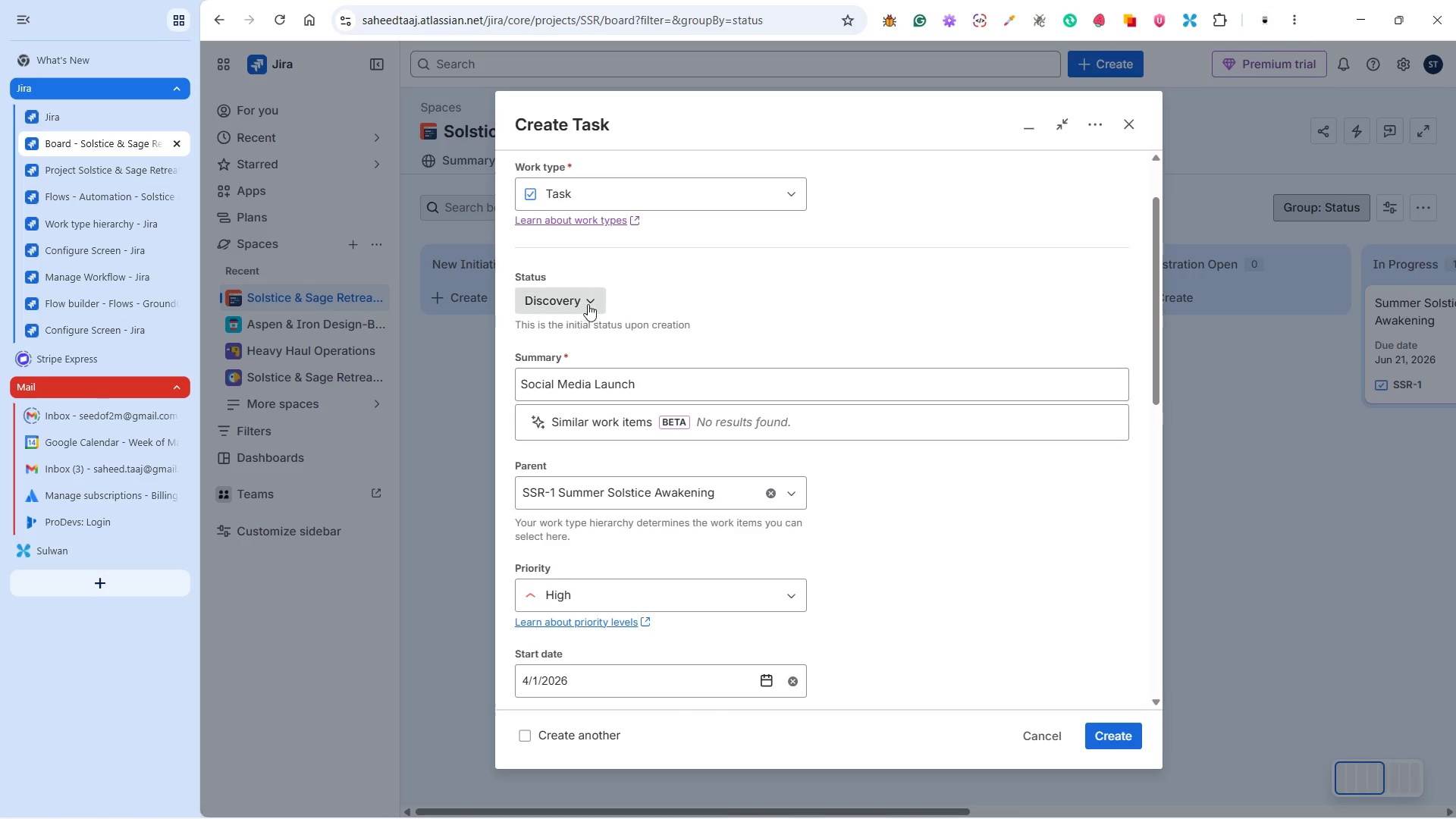 
left_click([706, 303])
 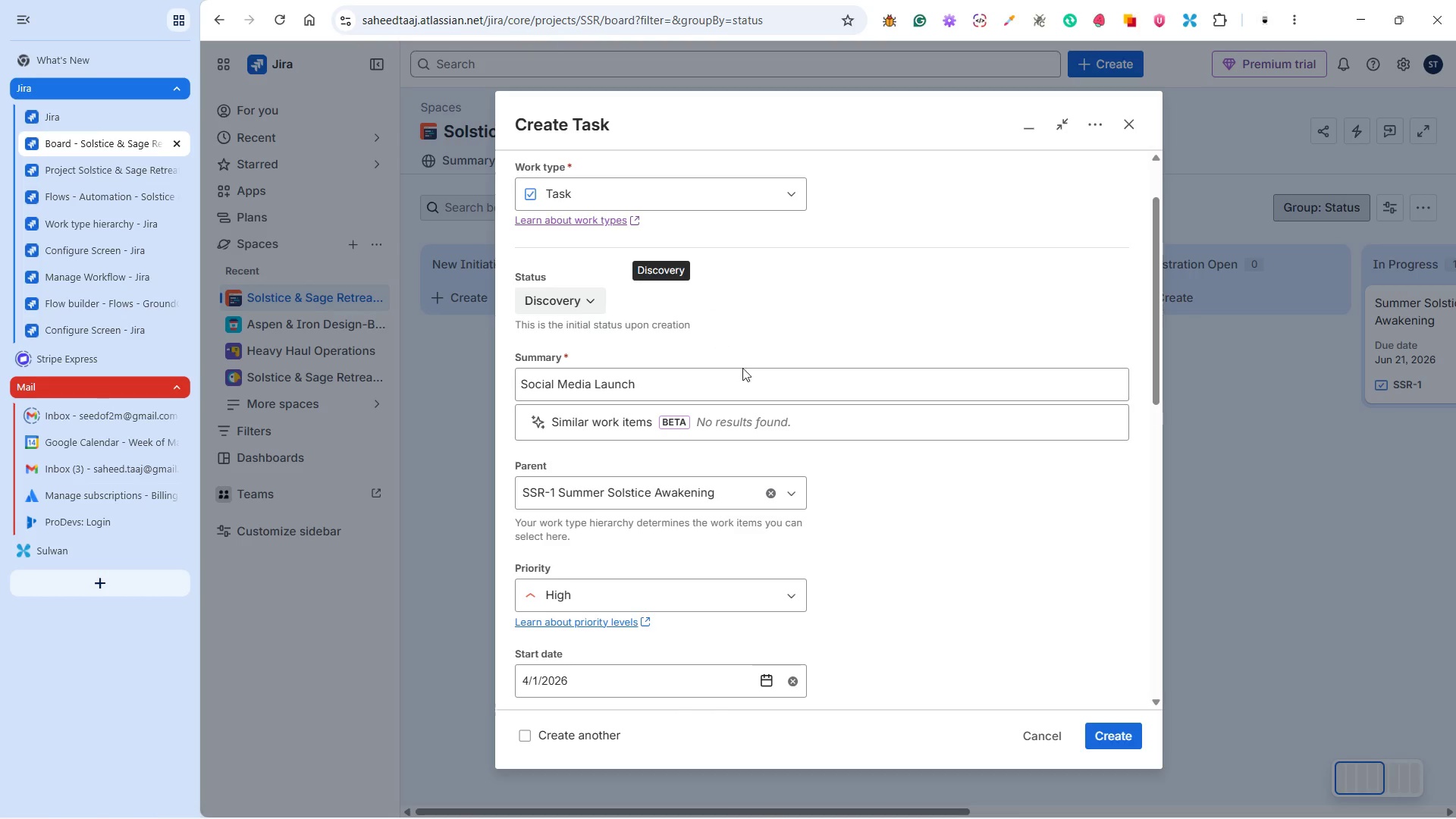 
key(Alt+Tab)
 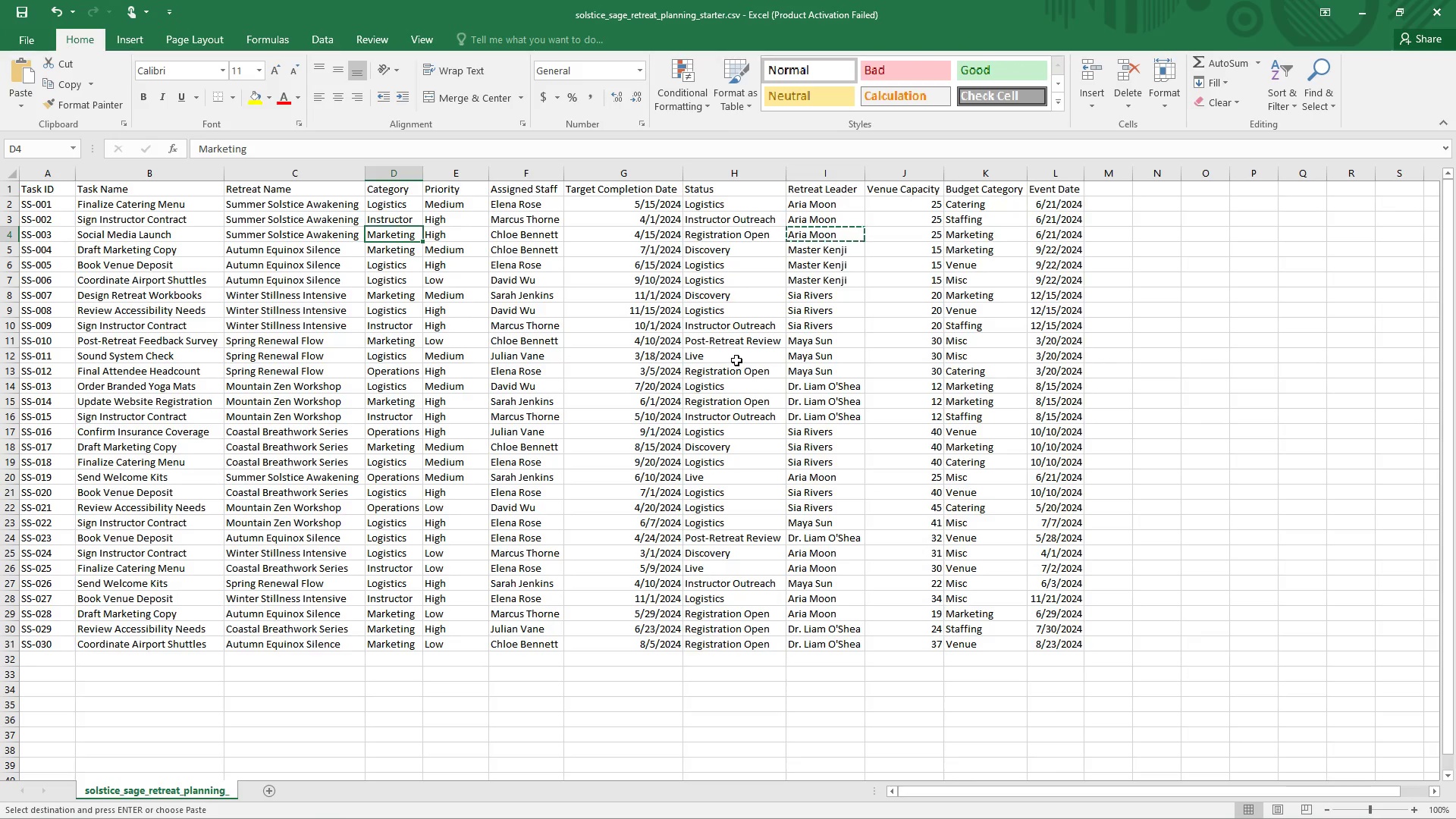 
key(Alt+Tab)
 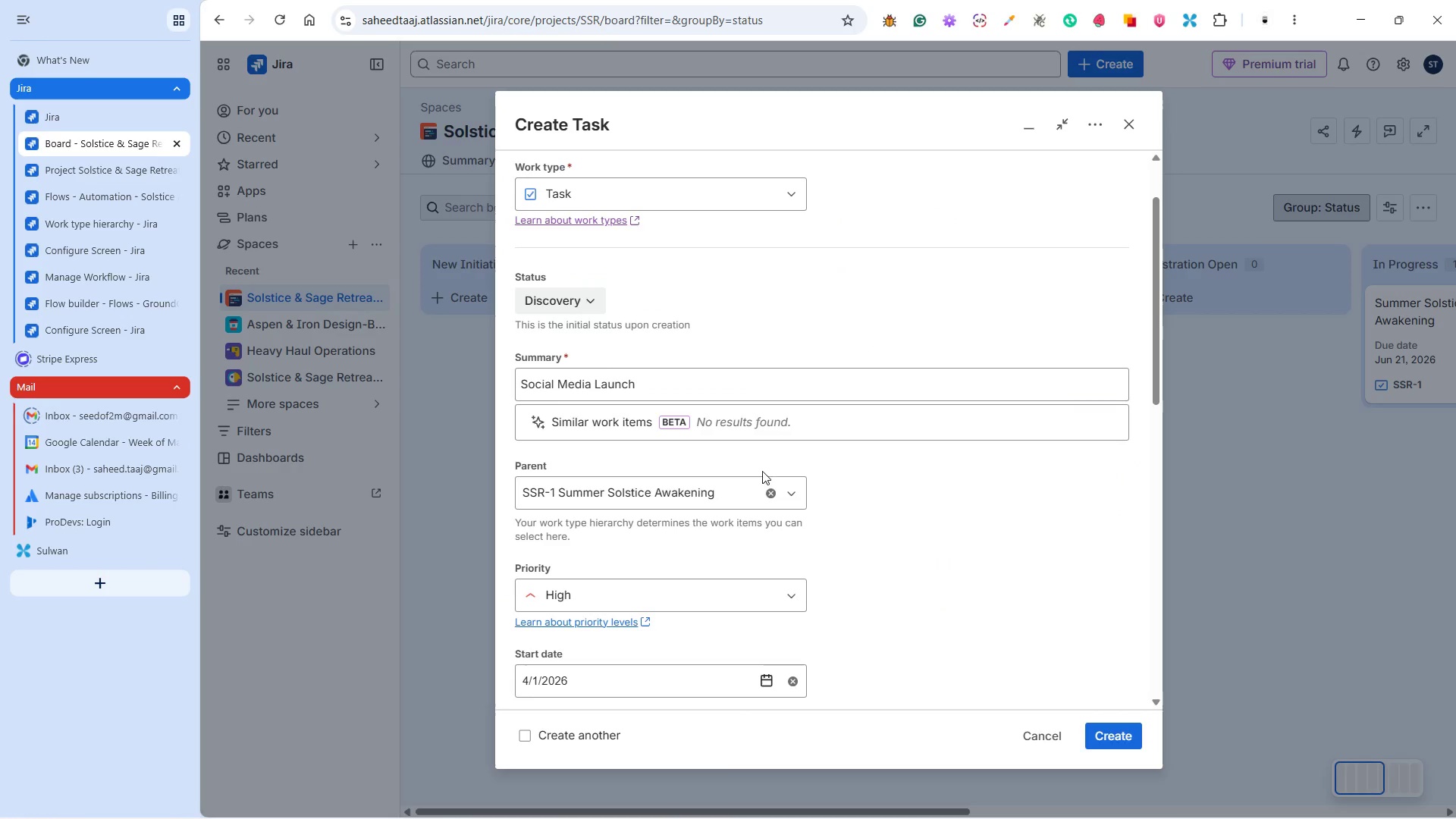 
scroll: coordinate [761, 486], scroll_direction: down, amount: 3.0
 